 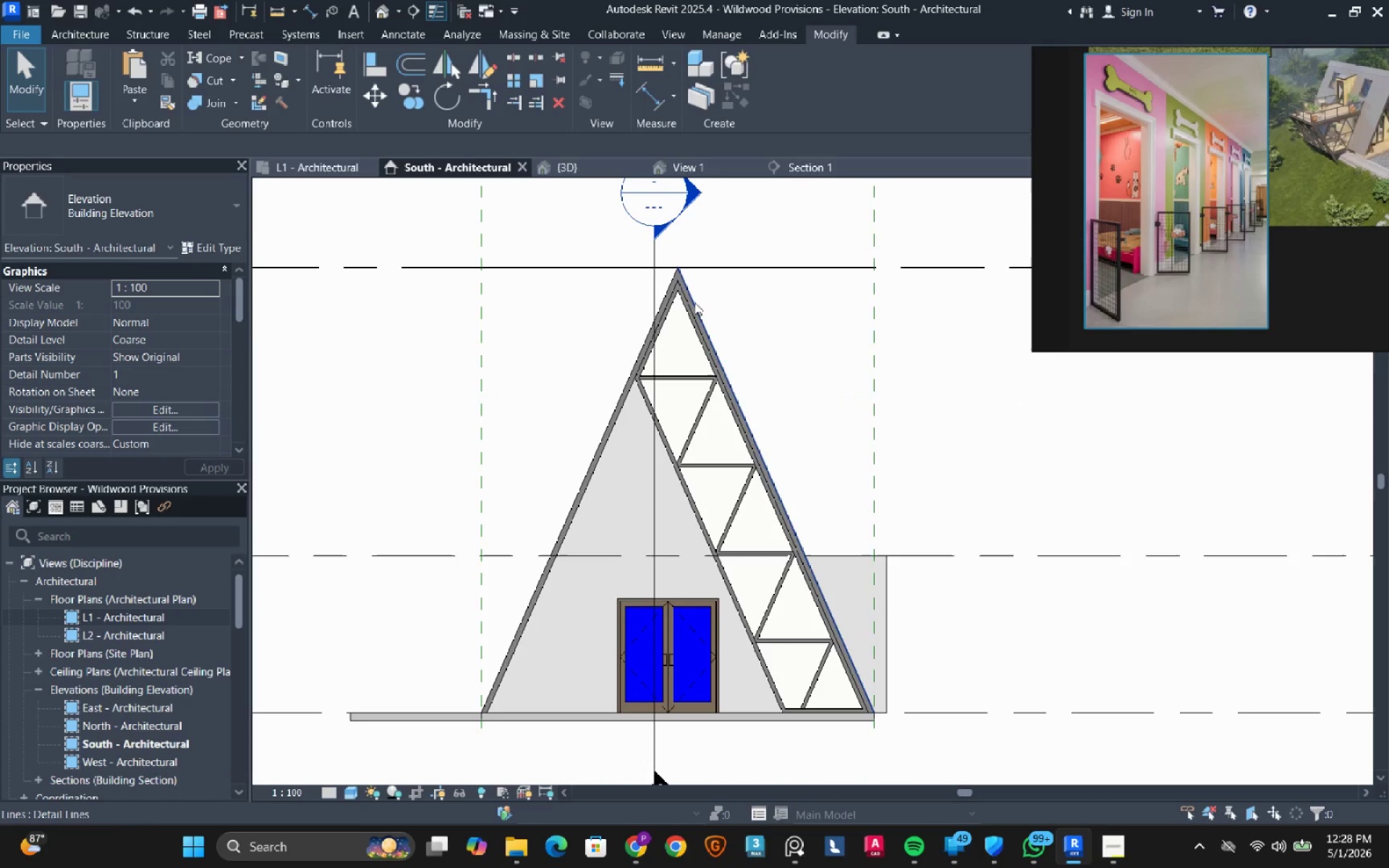 
left_click([72, 28])
 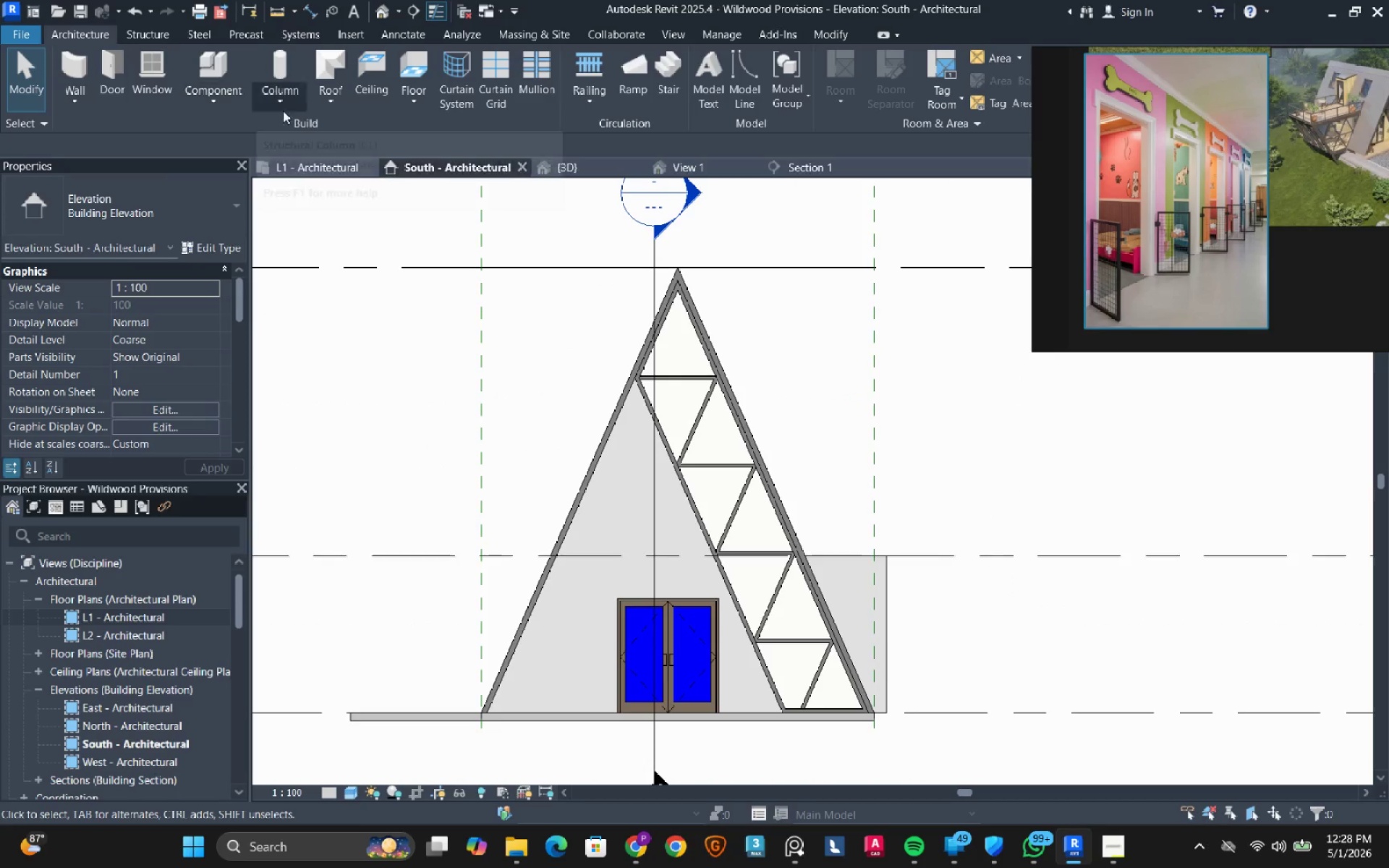 
left_click([324, 108])
 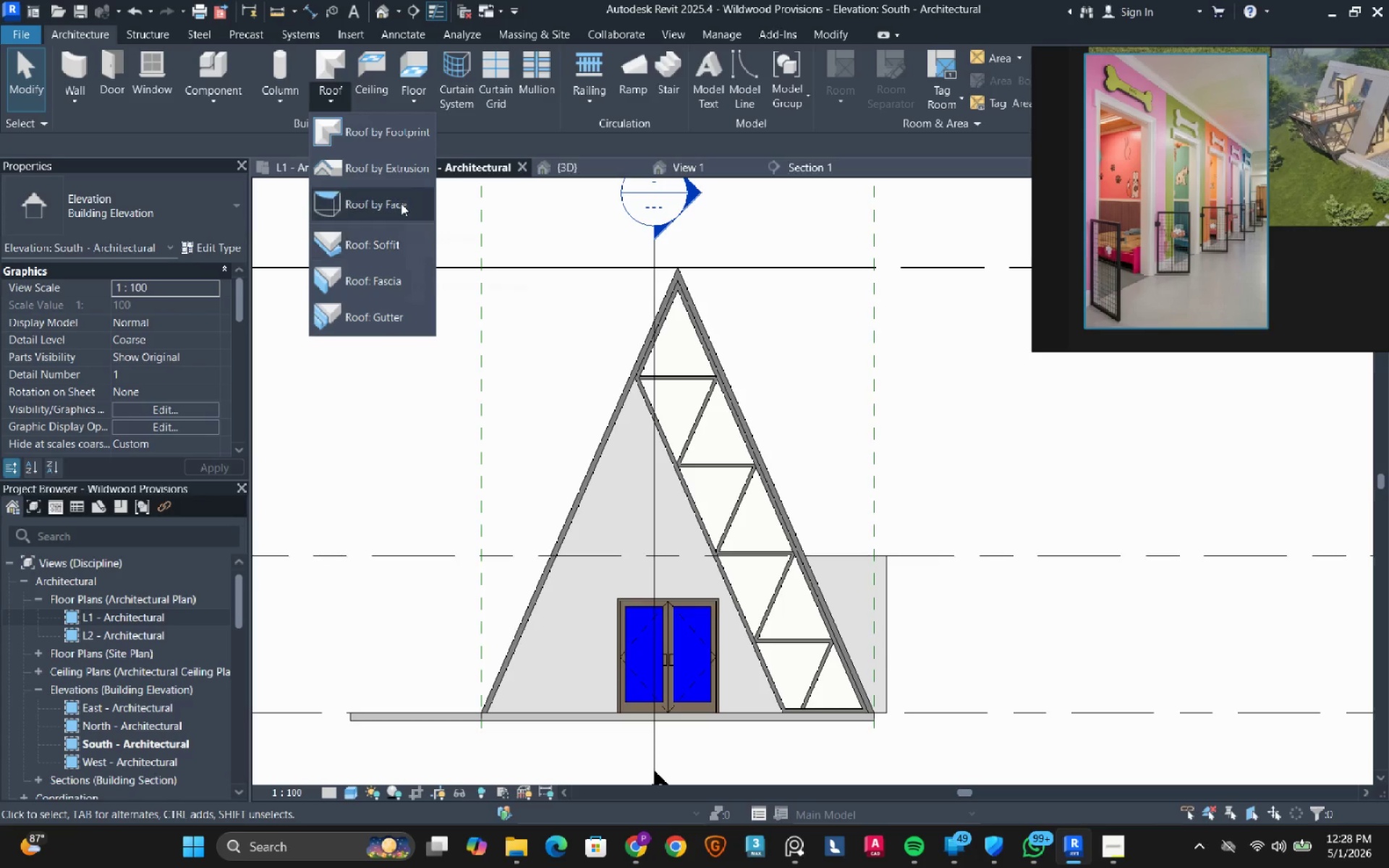 
left_click([396, 170])
 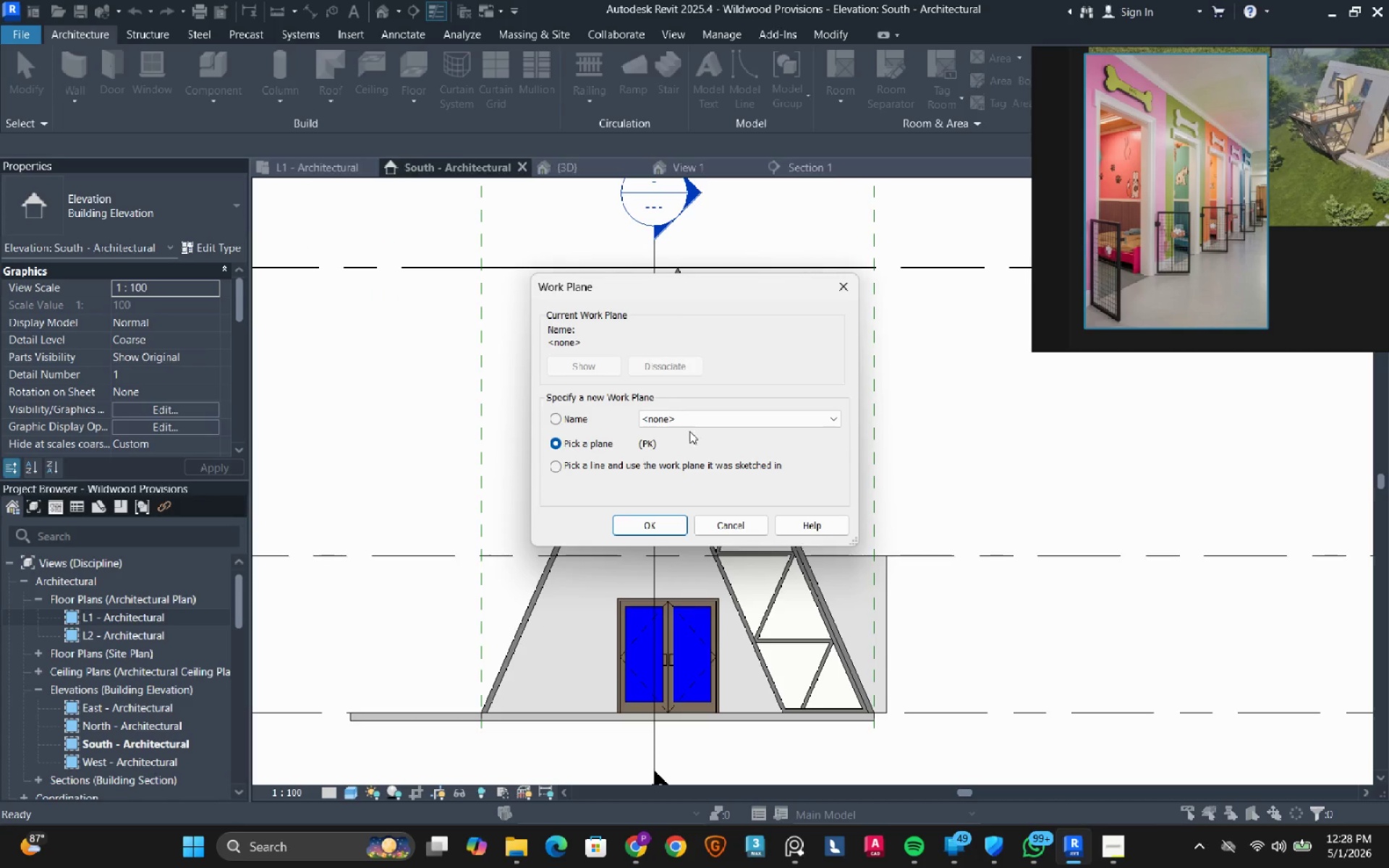 
left_click([701, 420])
 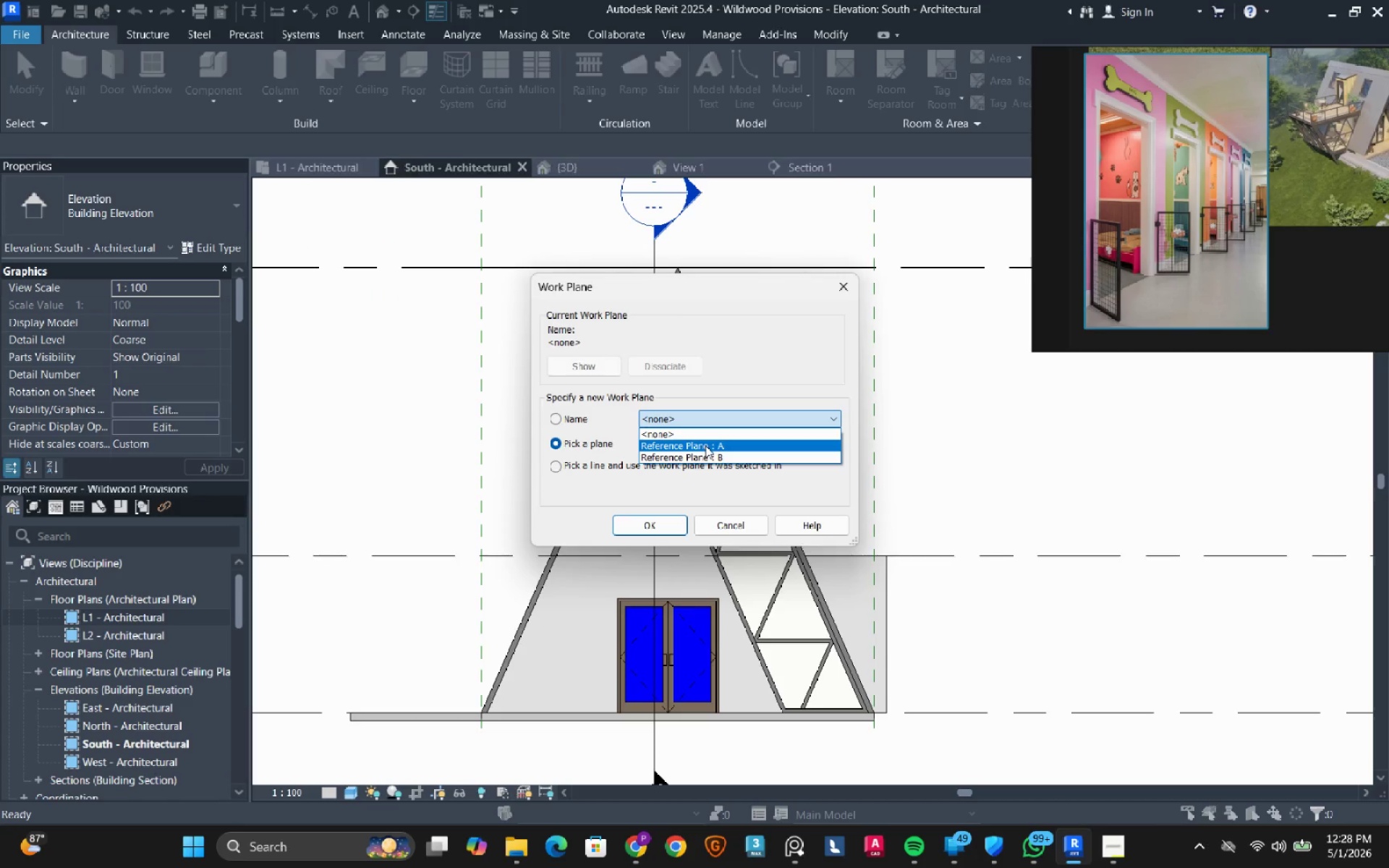 
left_click([705, 446])
 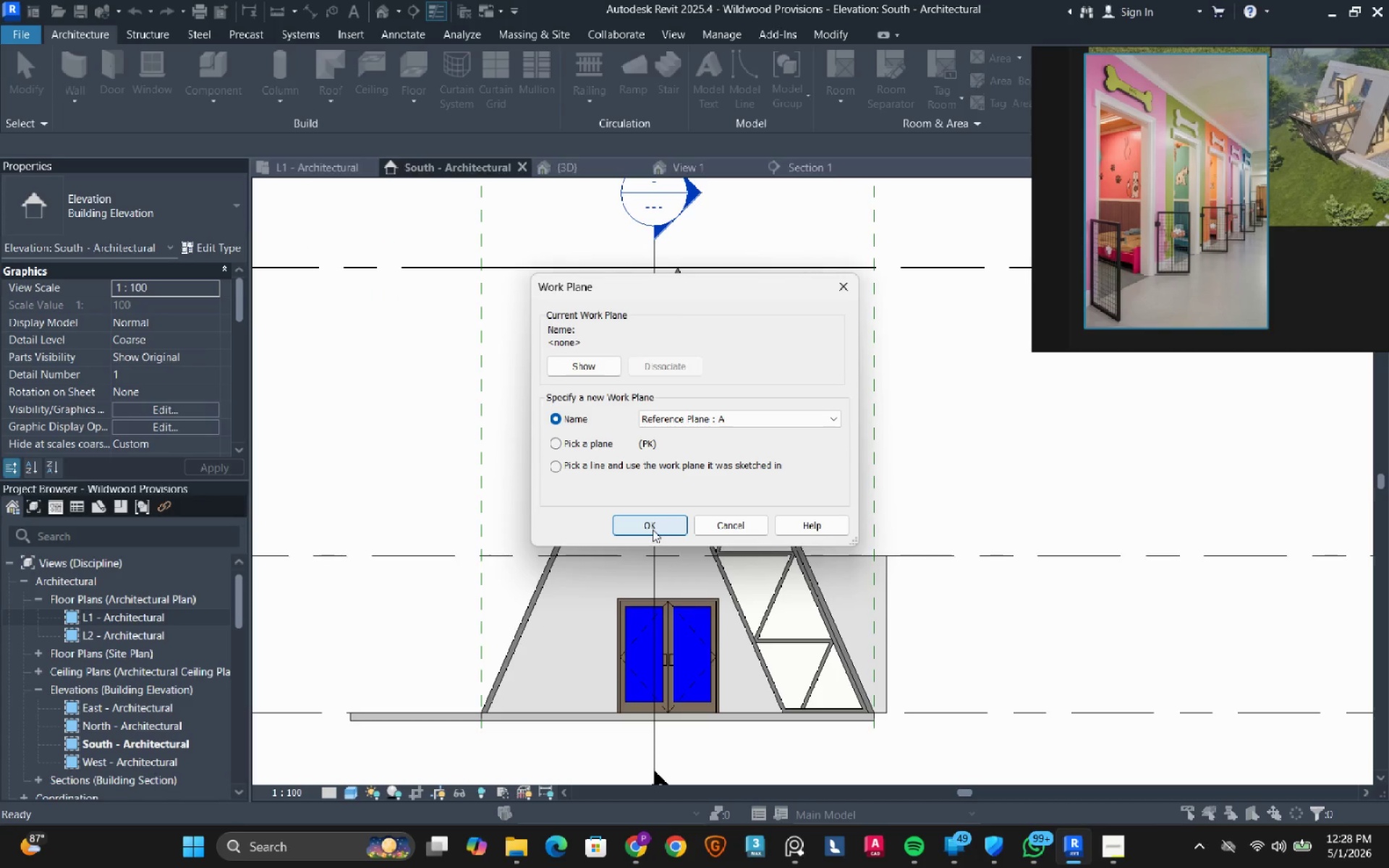 
left_click([653, 529])
 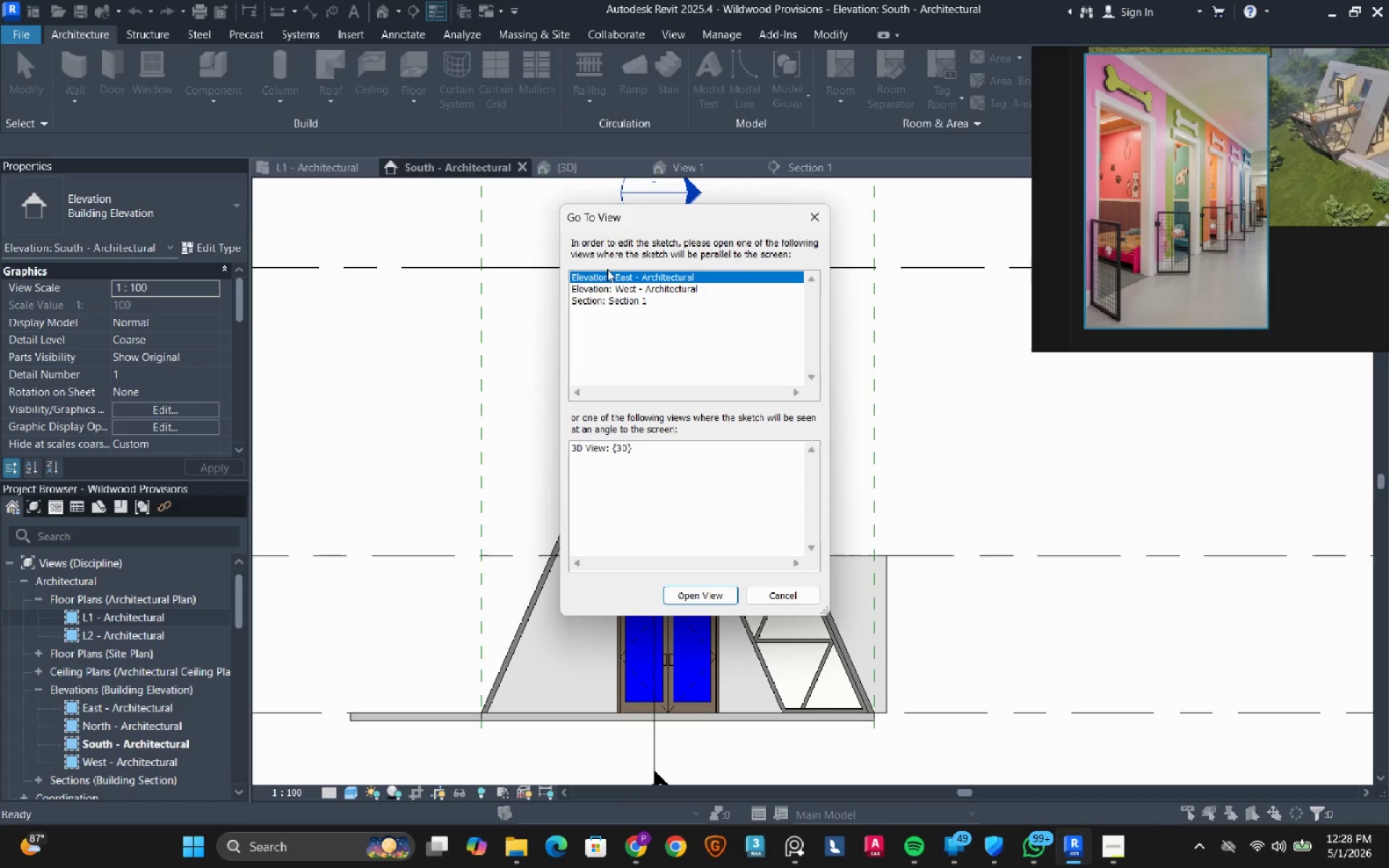 
left_click([777, 597])
 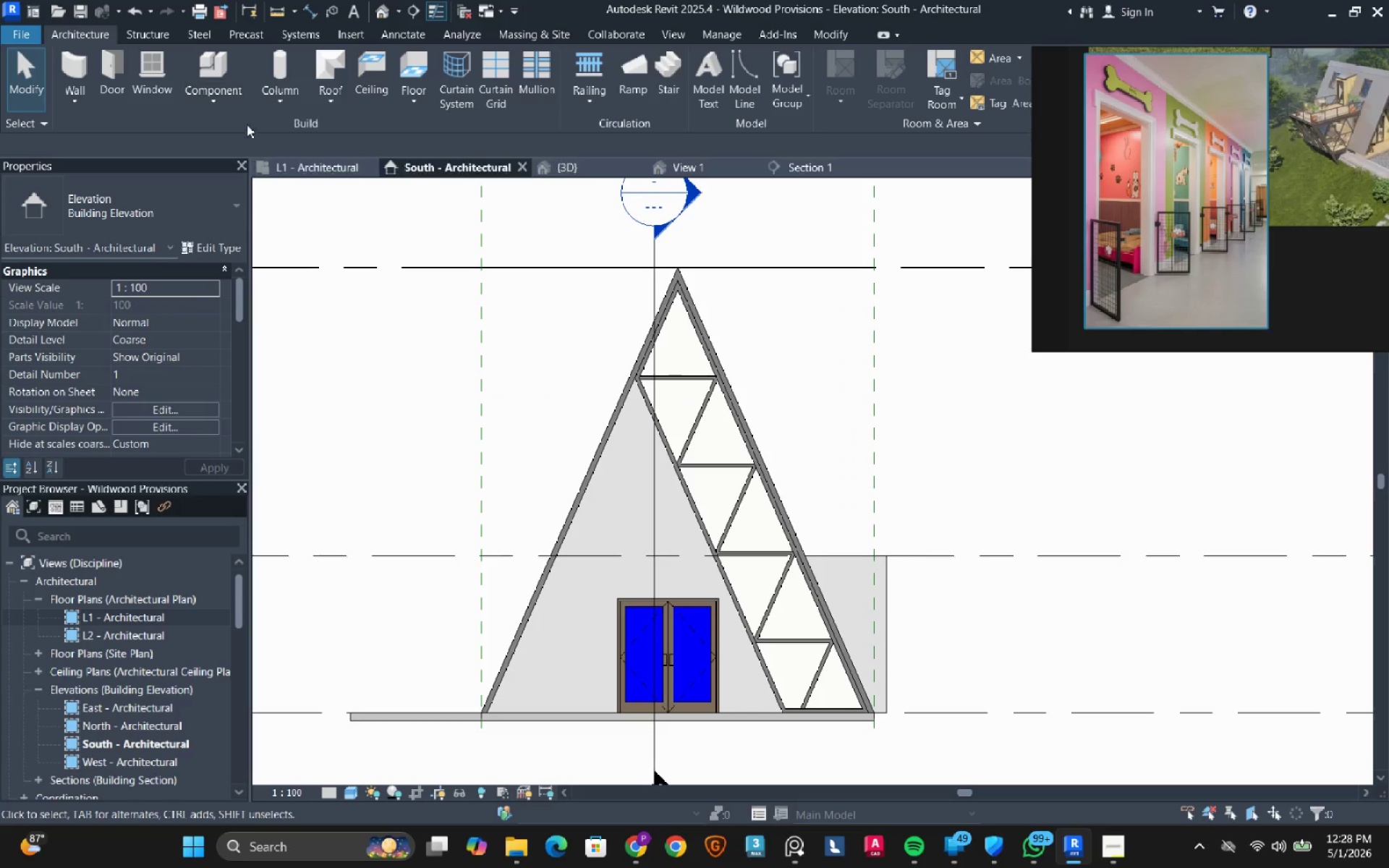 
left_click([329, 98])
 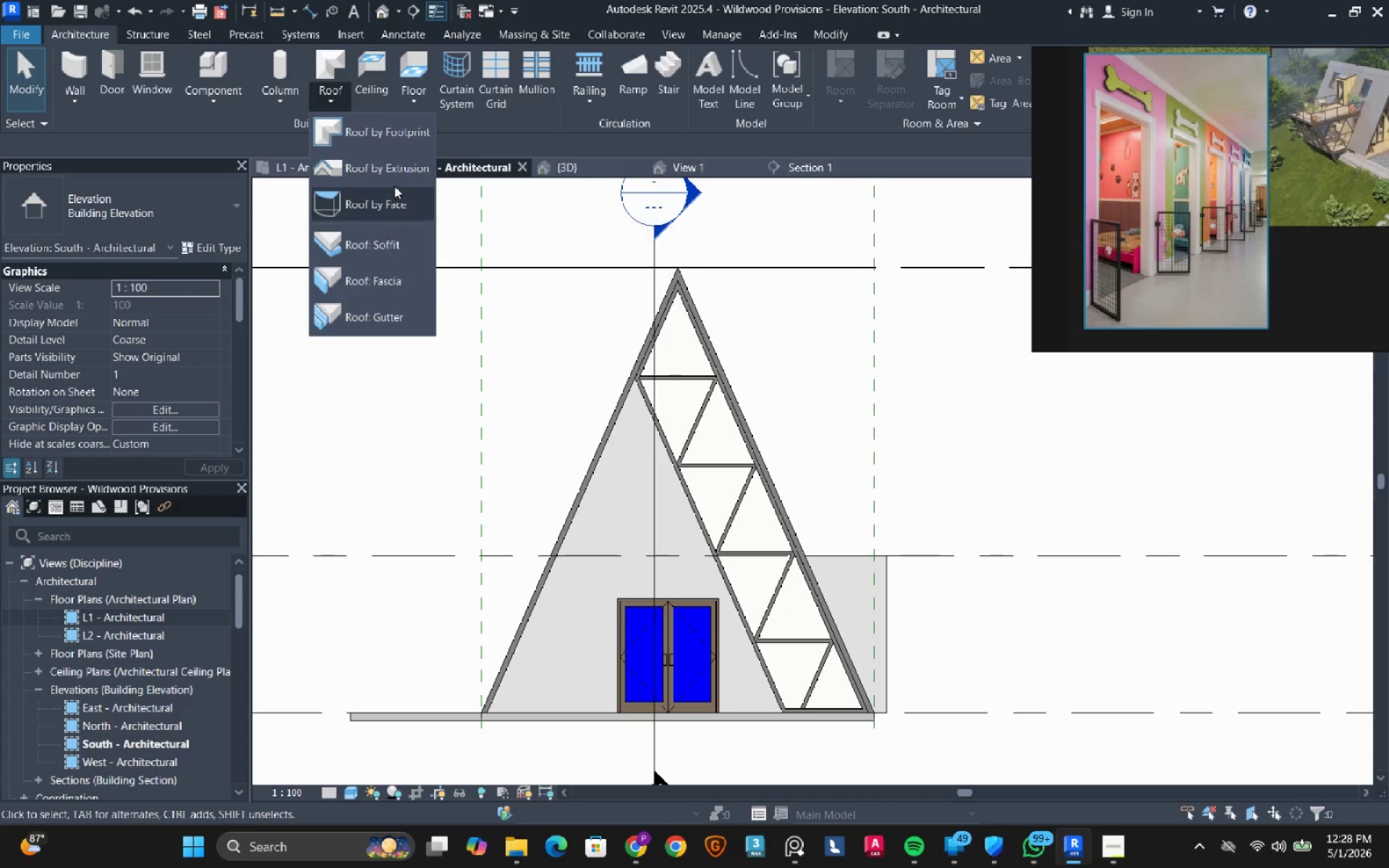 
left_click([399, 169])
 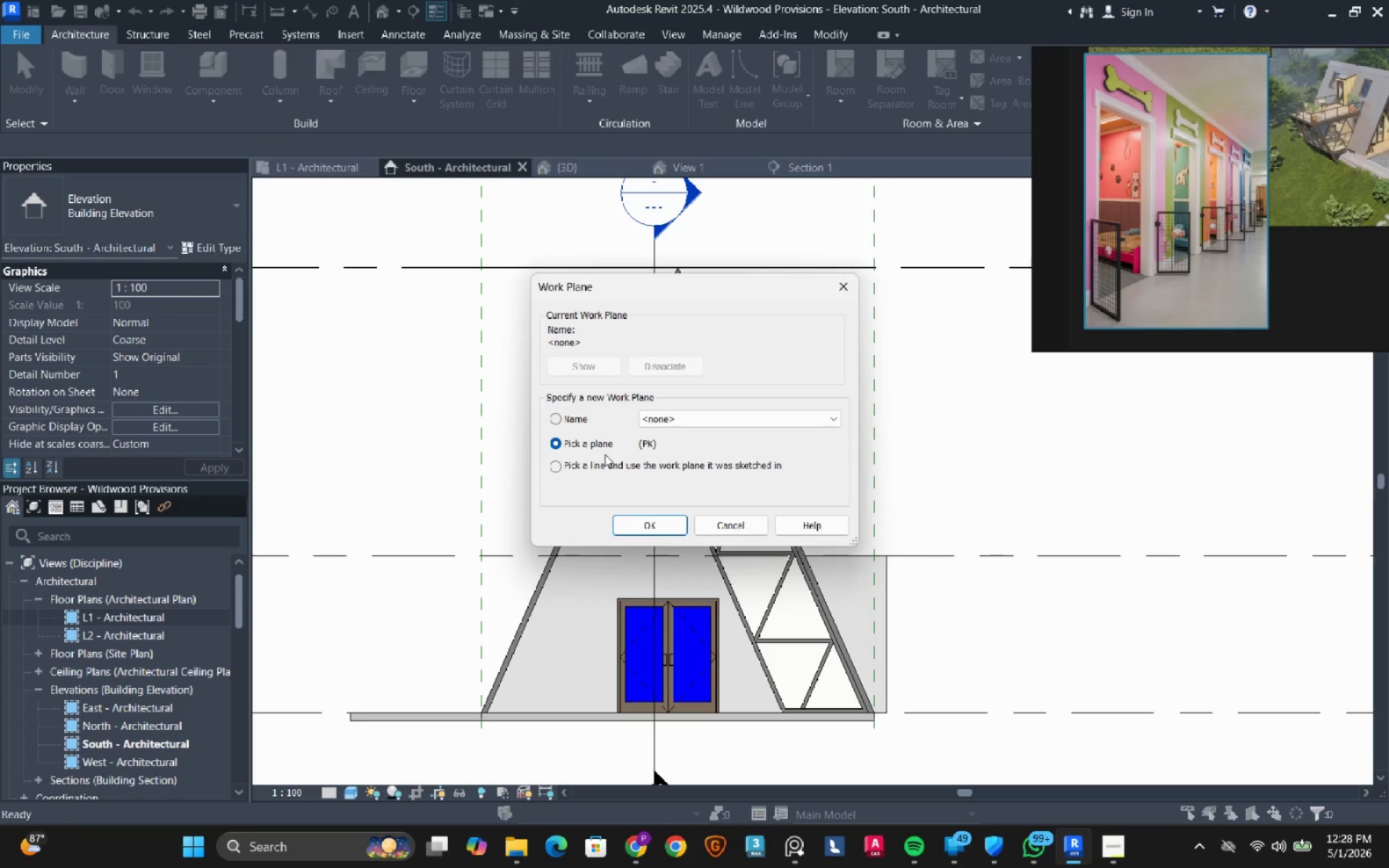 
left_click([637, 524])
 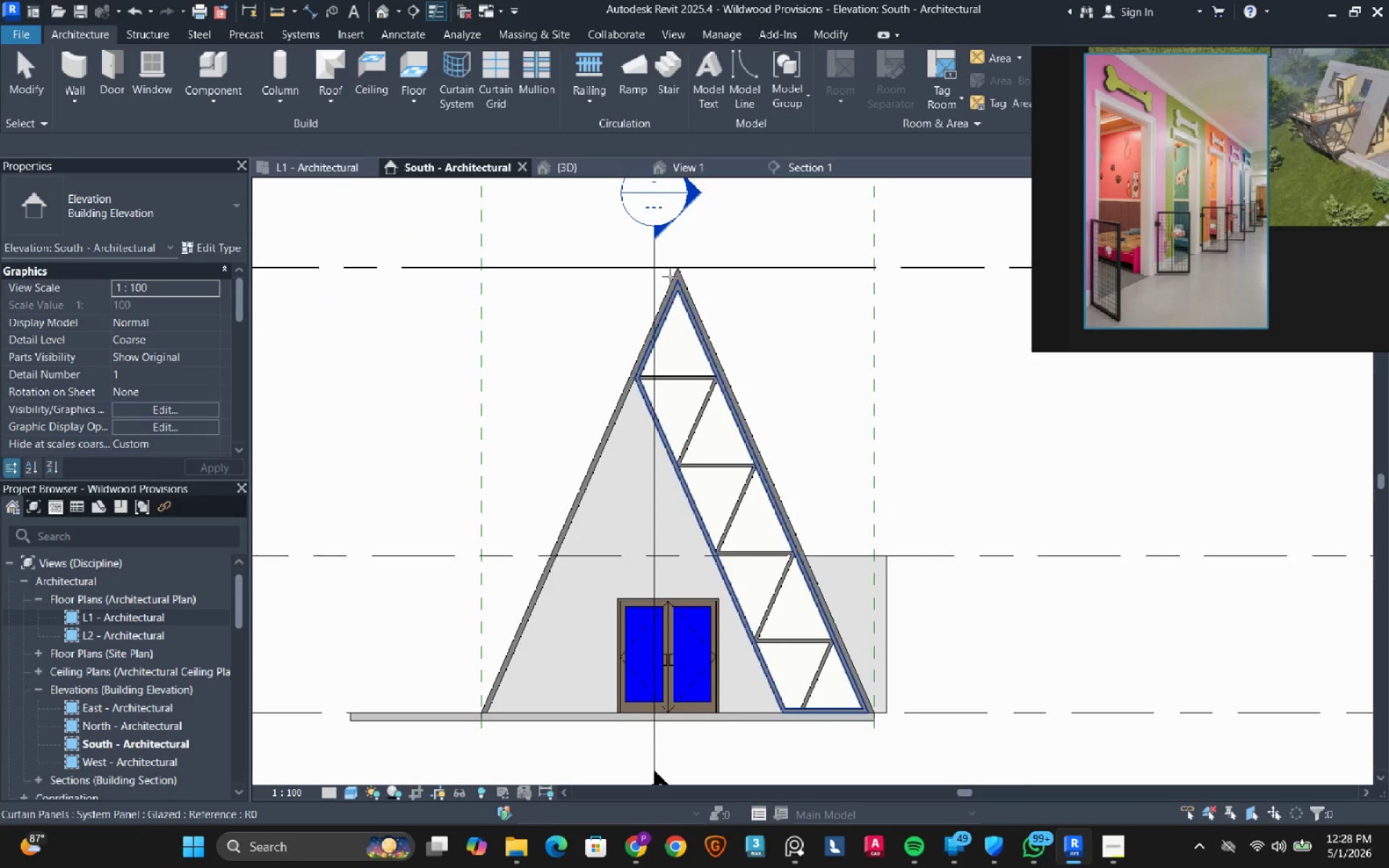 
scroll: coordinate [686, 259], scroll_direction: up, amount: 10.0
 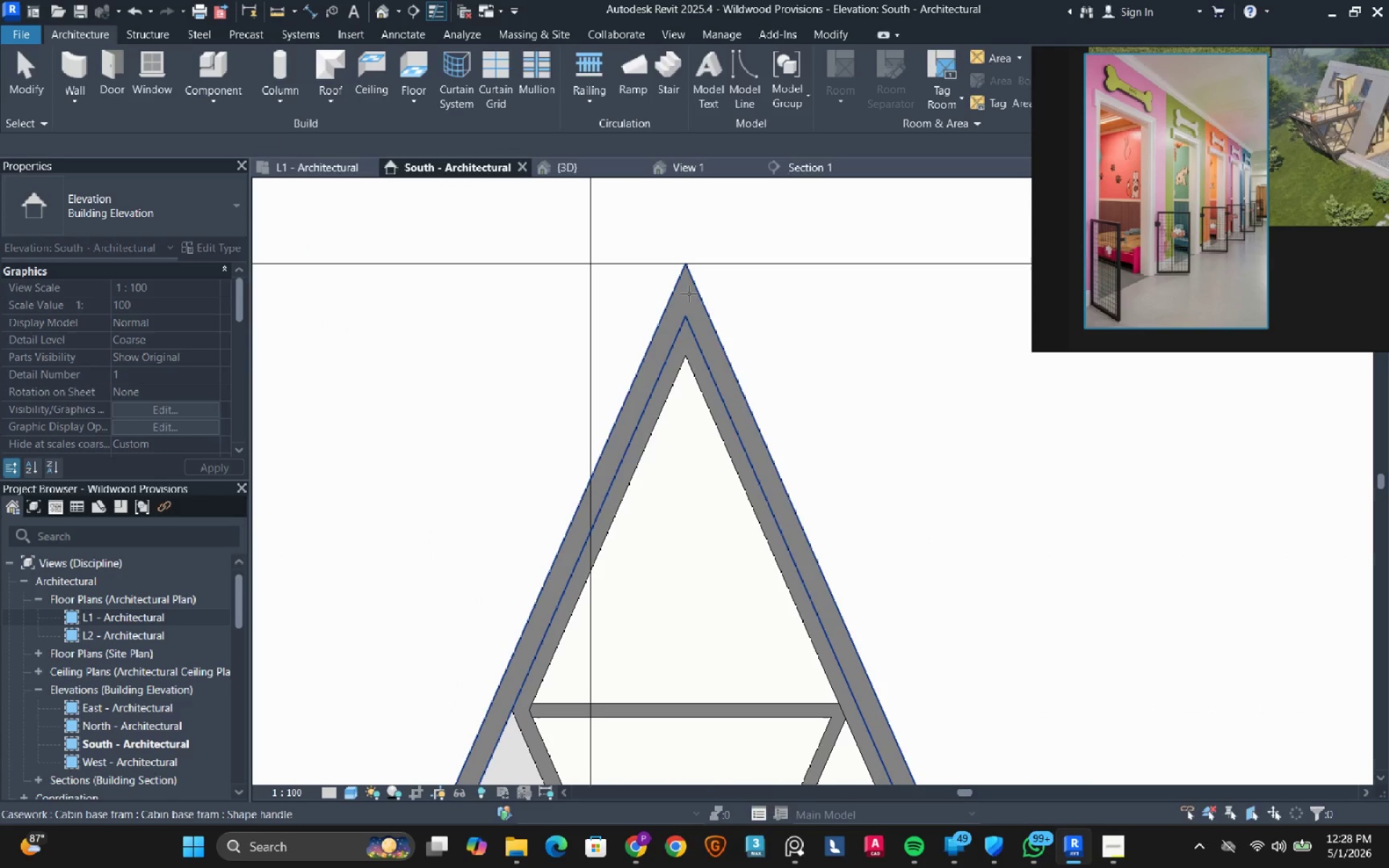 
left_click([689, 294])
 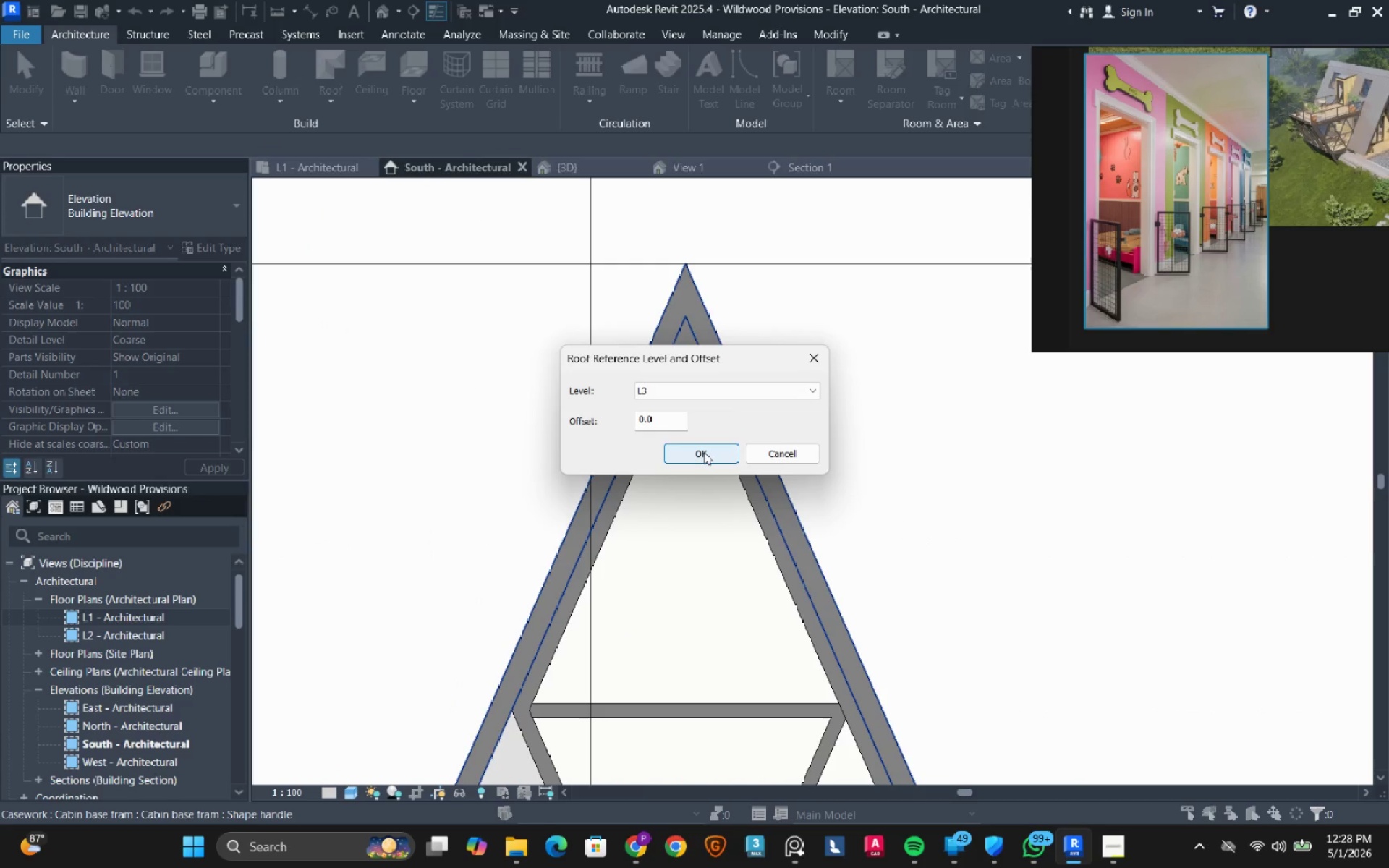 
left_click([705, 448])
 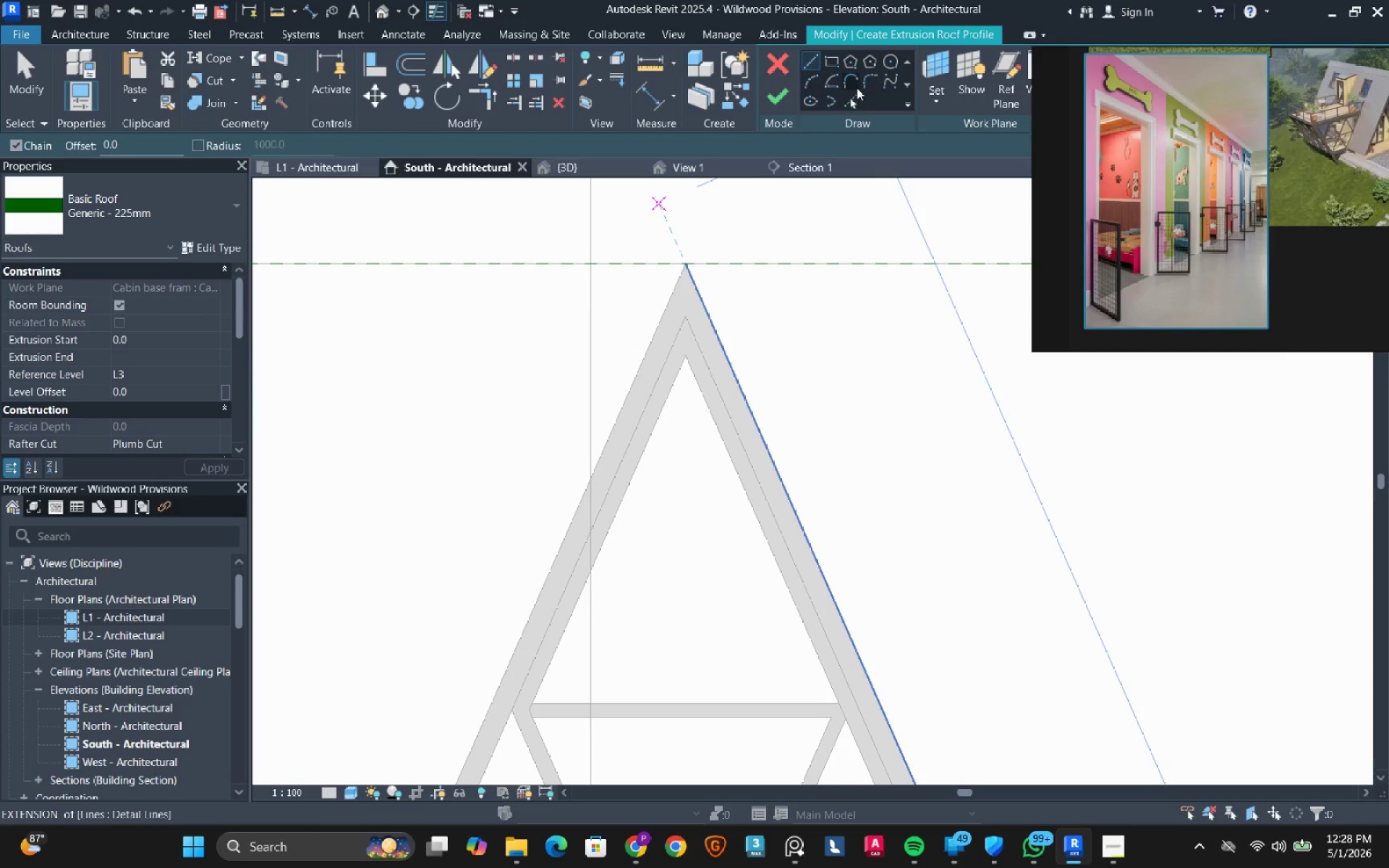 
left_click([850, 101])
 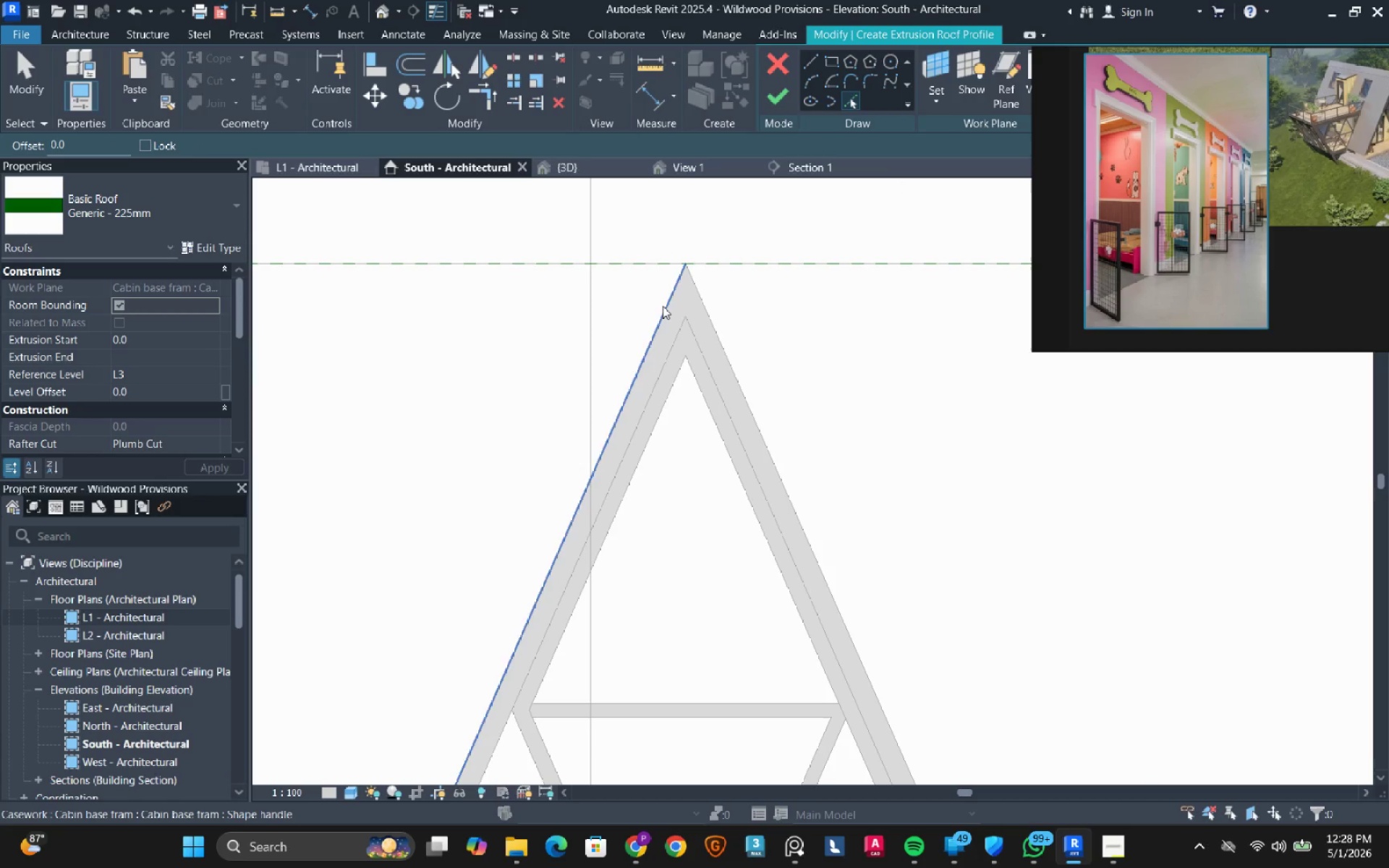 
left_click([663, 306])
 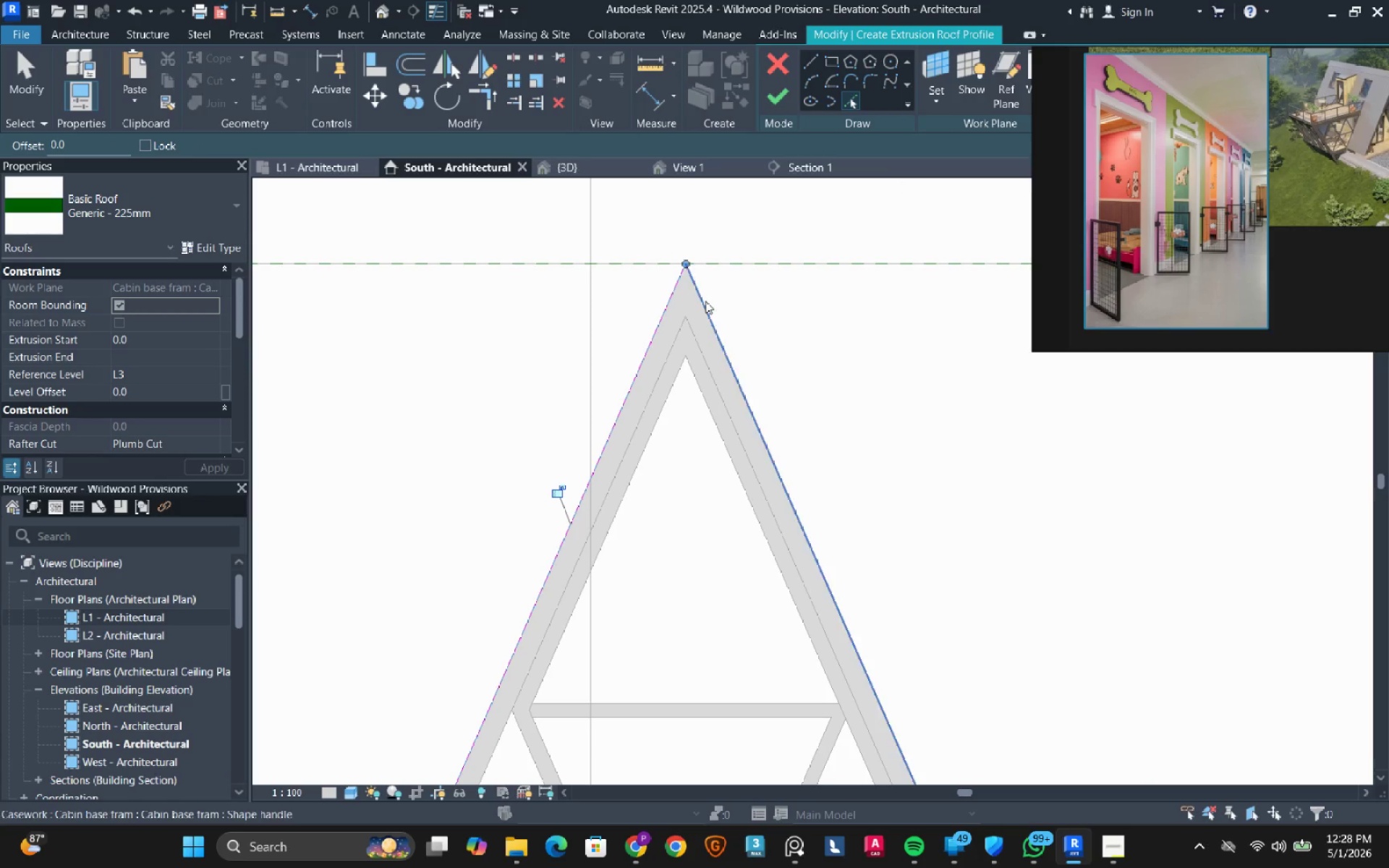 
left_click([705, 301])
 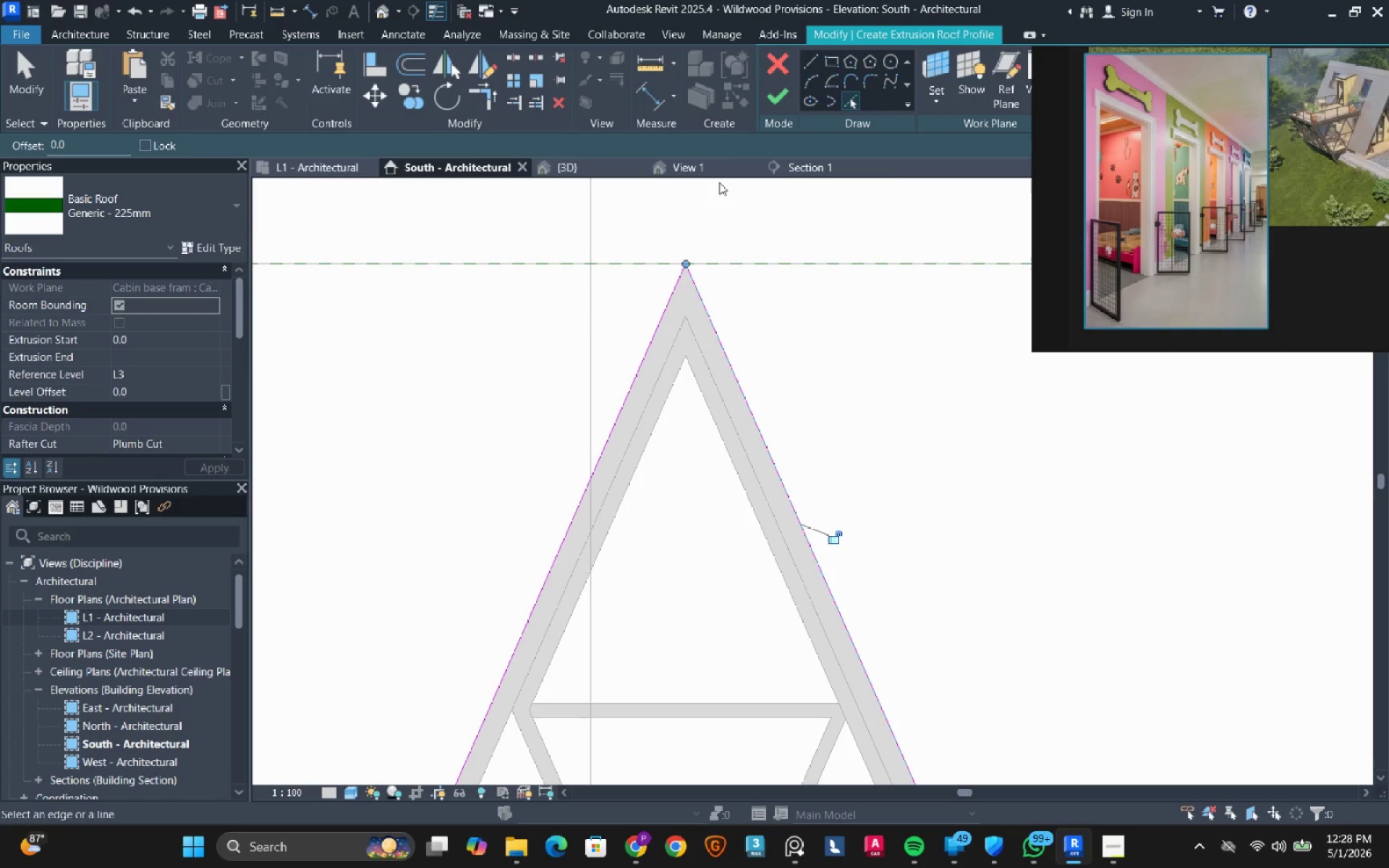 
scroll: coordinate [705, 281], scroll_direction: down, amount: 11.0
 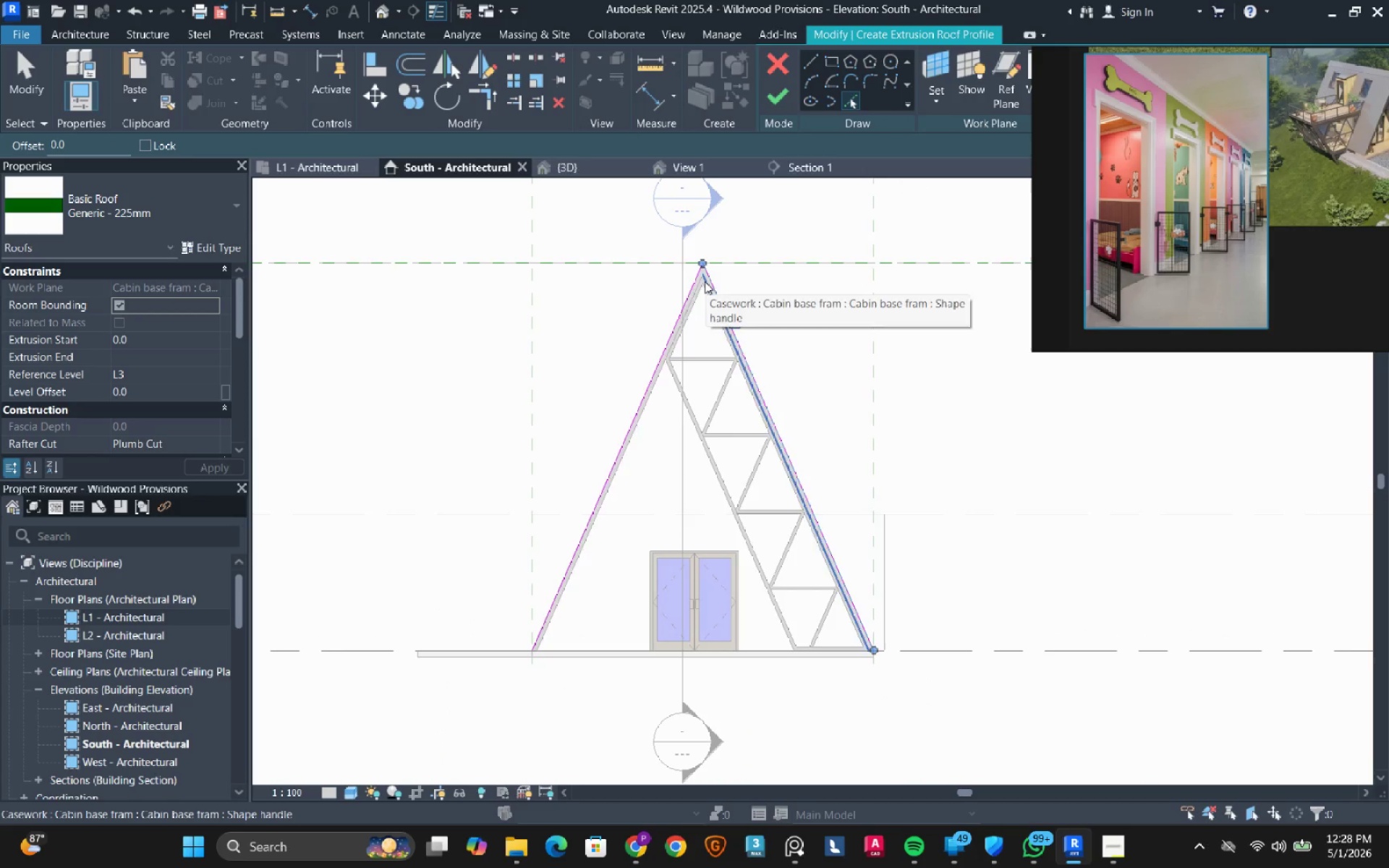 
key(Escape)
 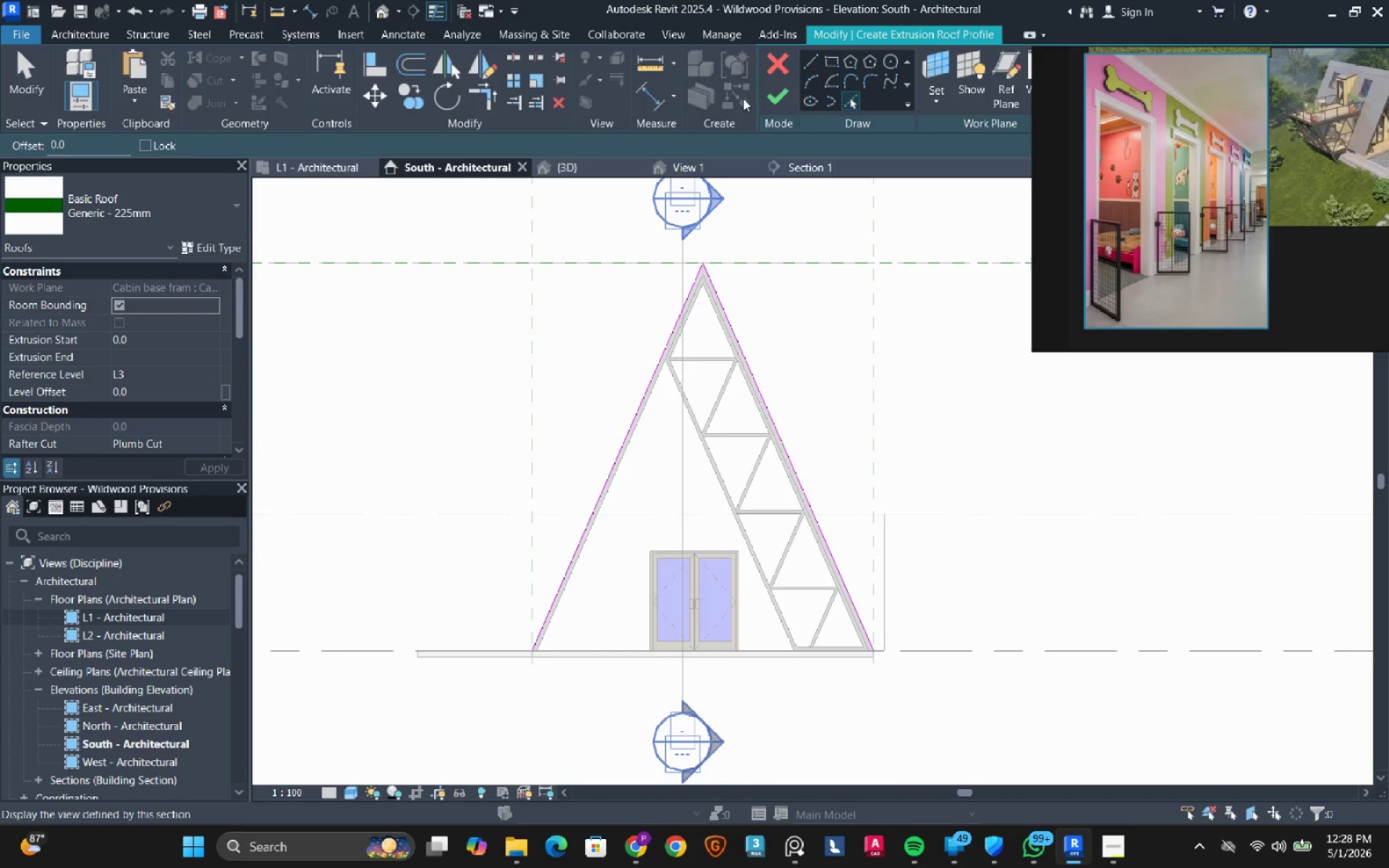 
mouse_move([753, 101])
 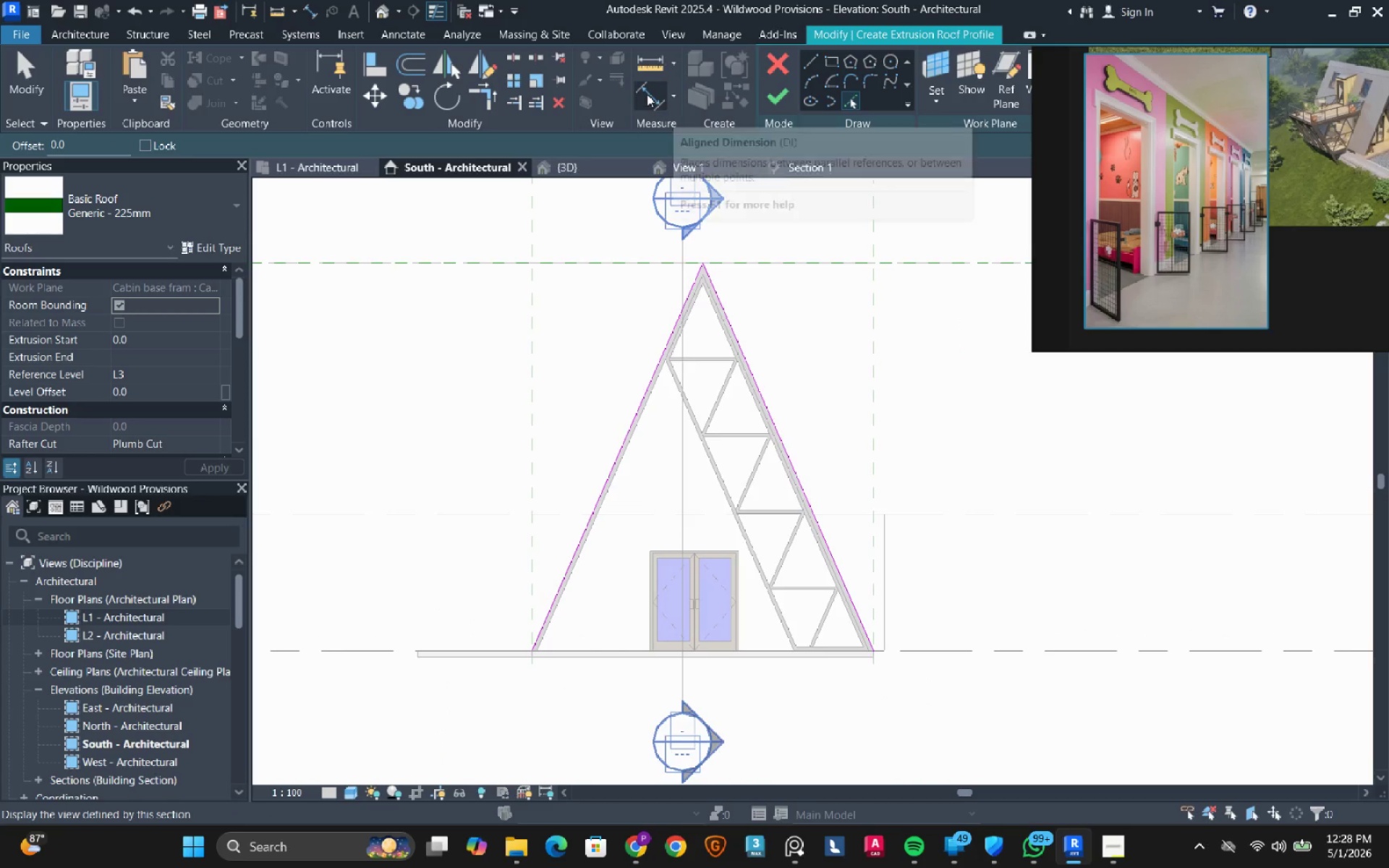 
left_click([647, 94])
 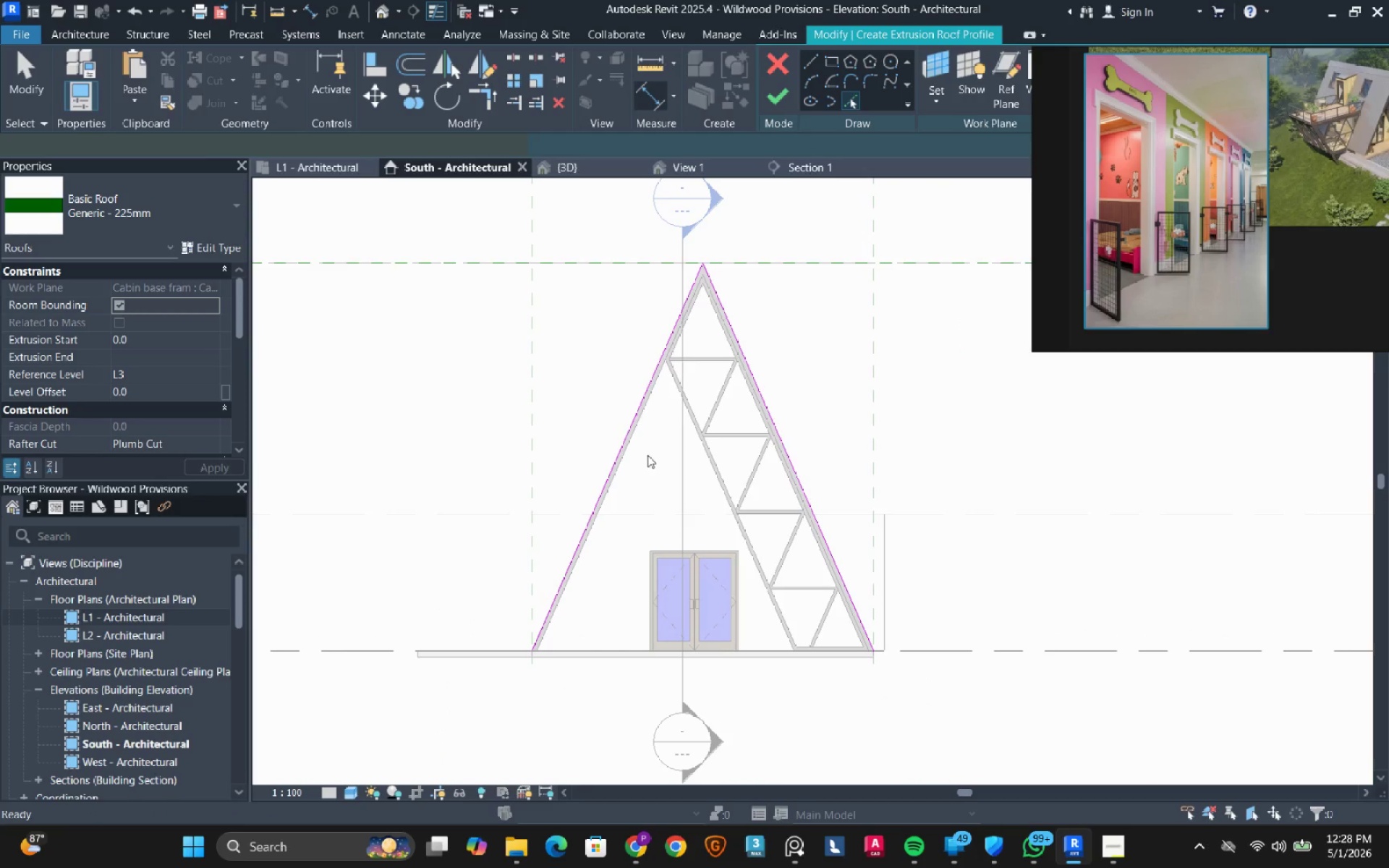 
scroll: coordinate [606, 441], scroll_direction: up, amount: 10.0
 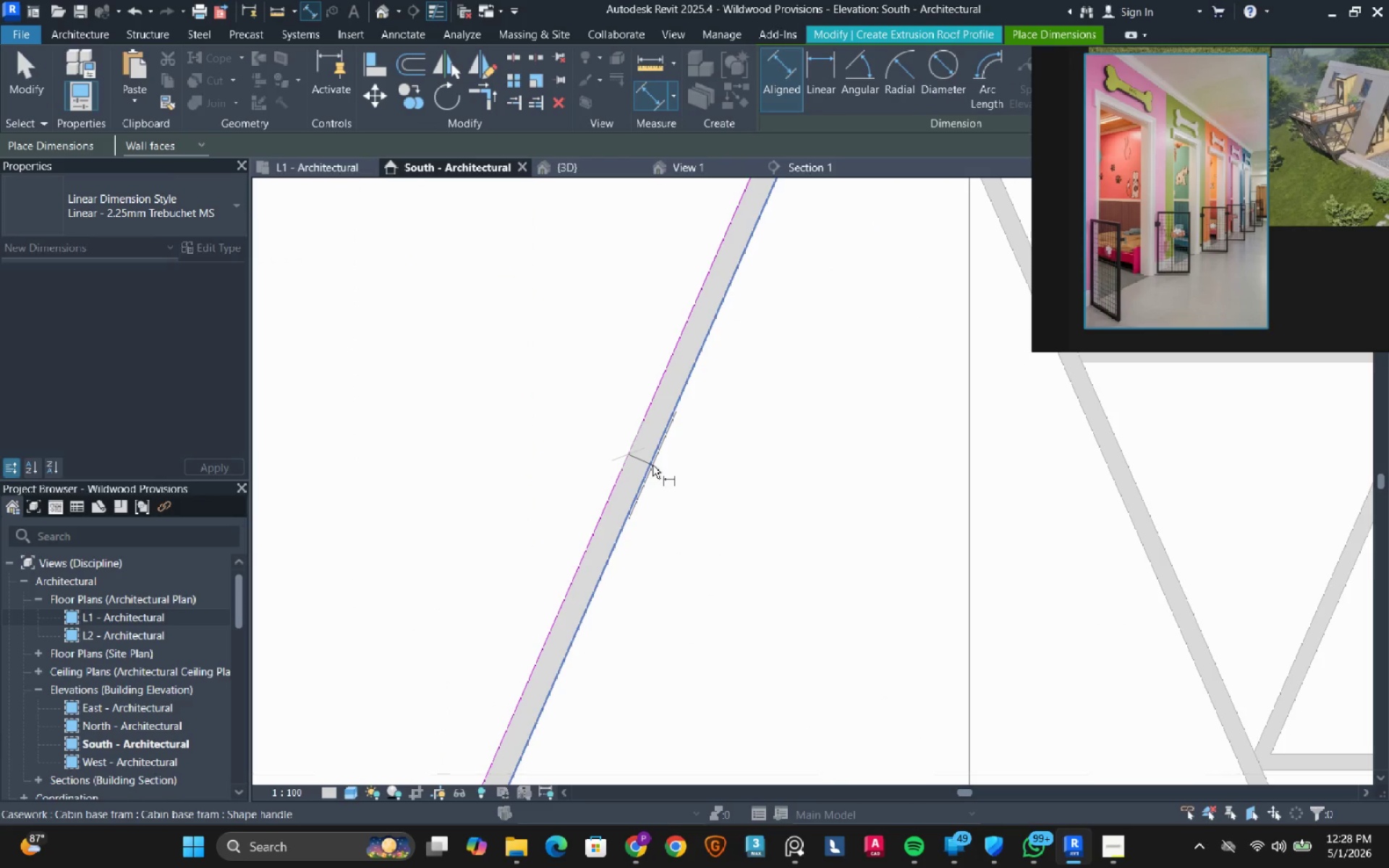 
double_click([653, 465])
 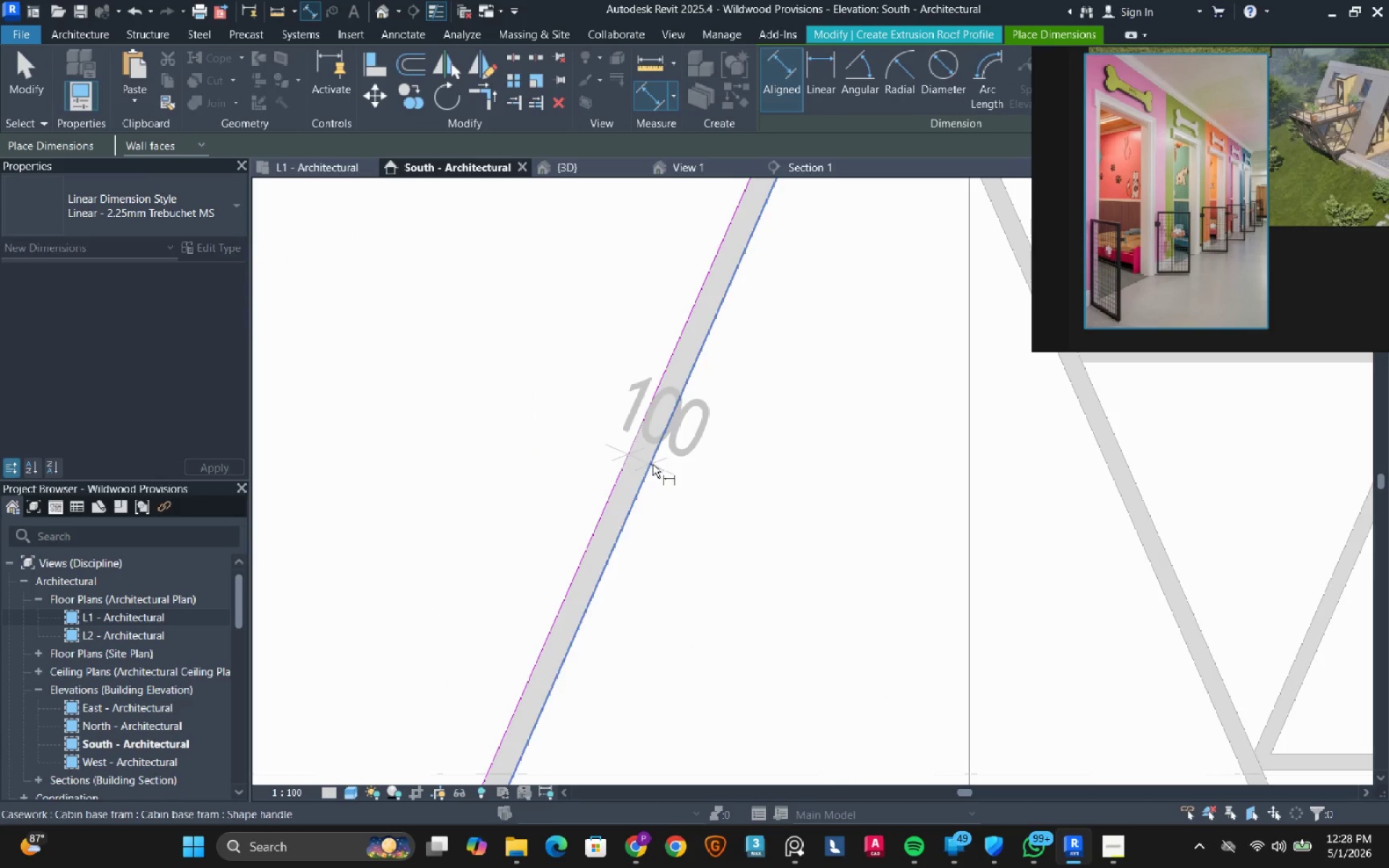 
key(Escape)
 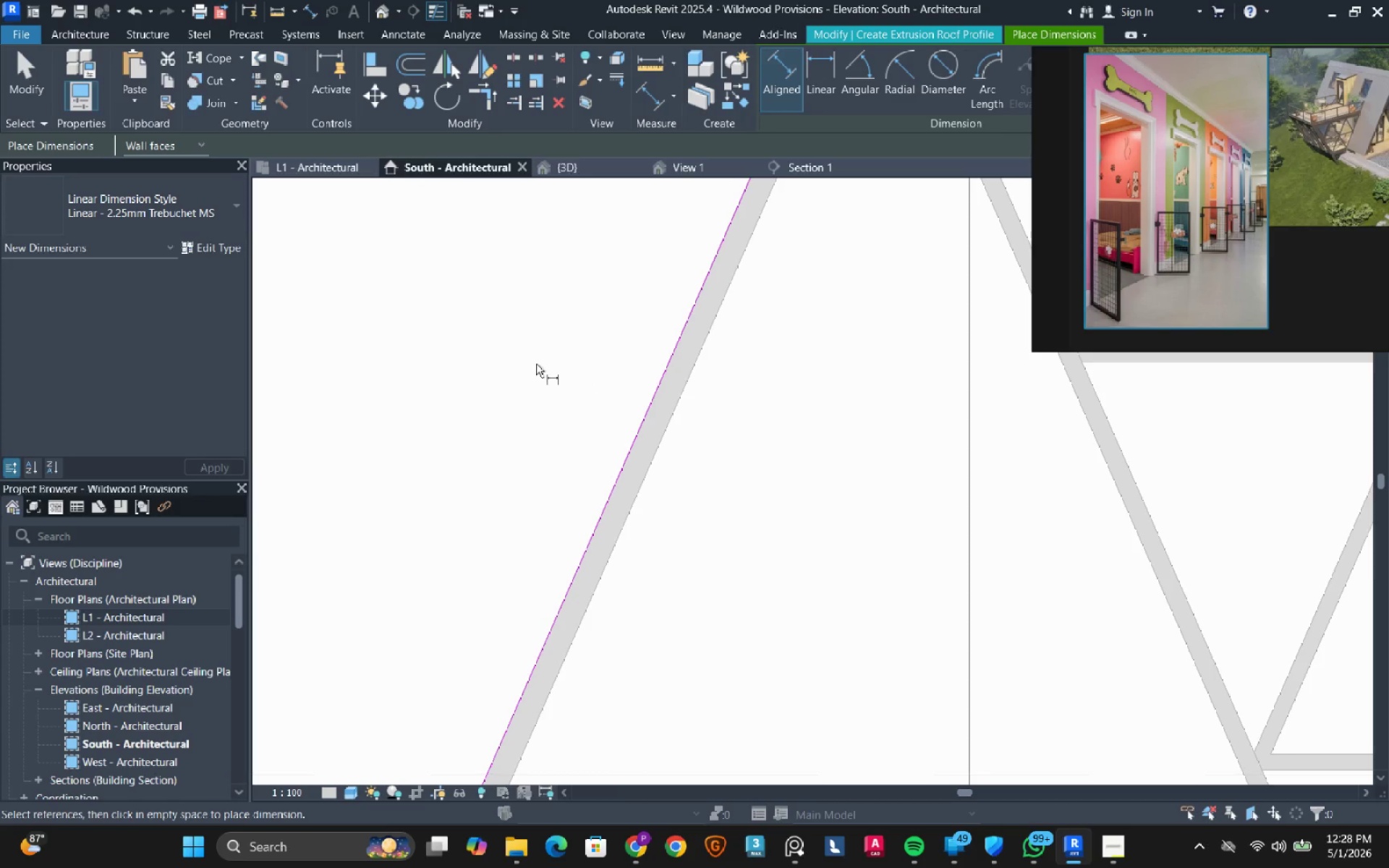 
scroll: coordinate [490, 311], scroll_direction: down, amount: 6.0
 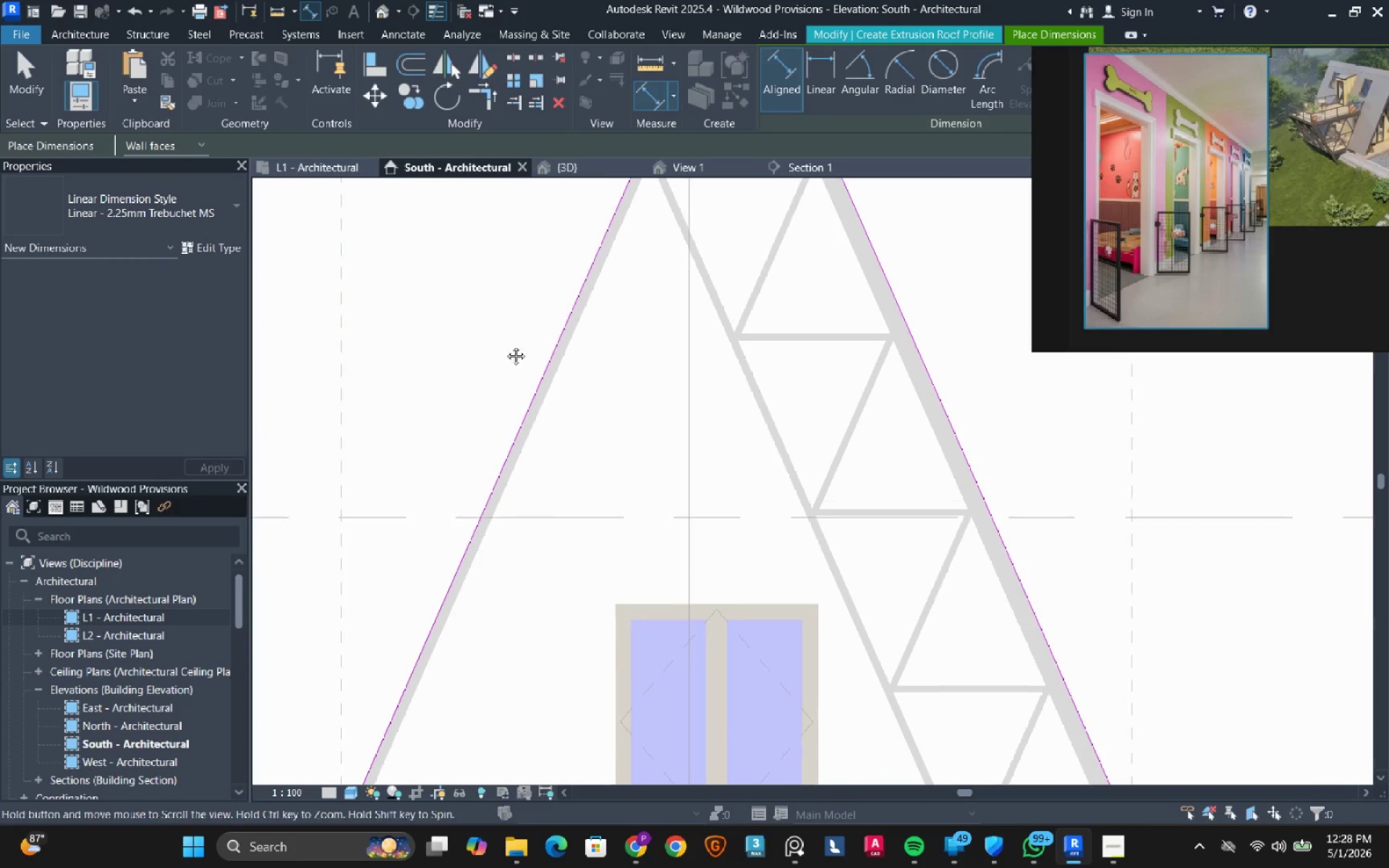 
mouse_move([491, 386])
 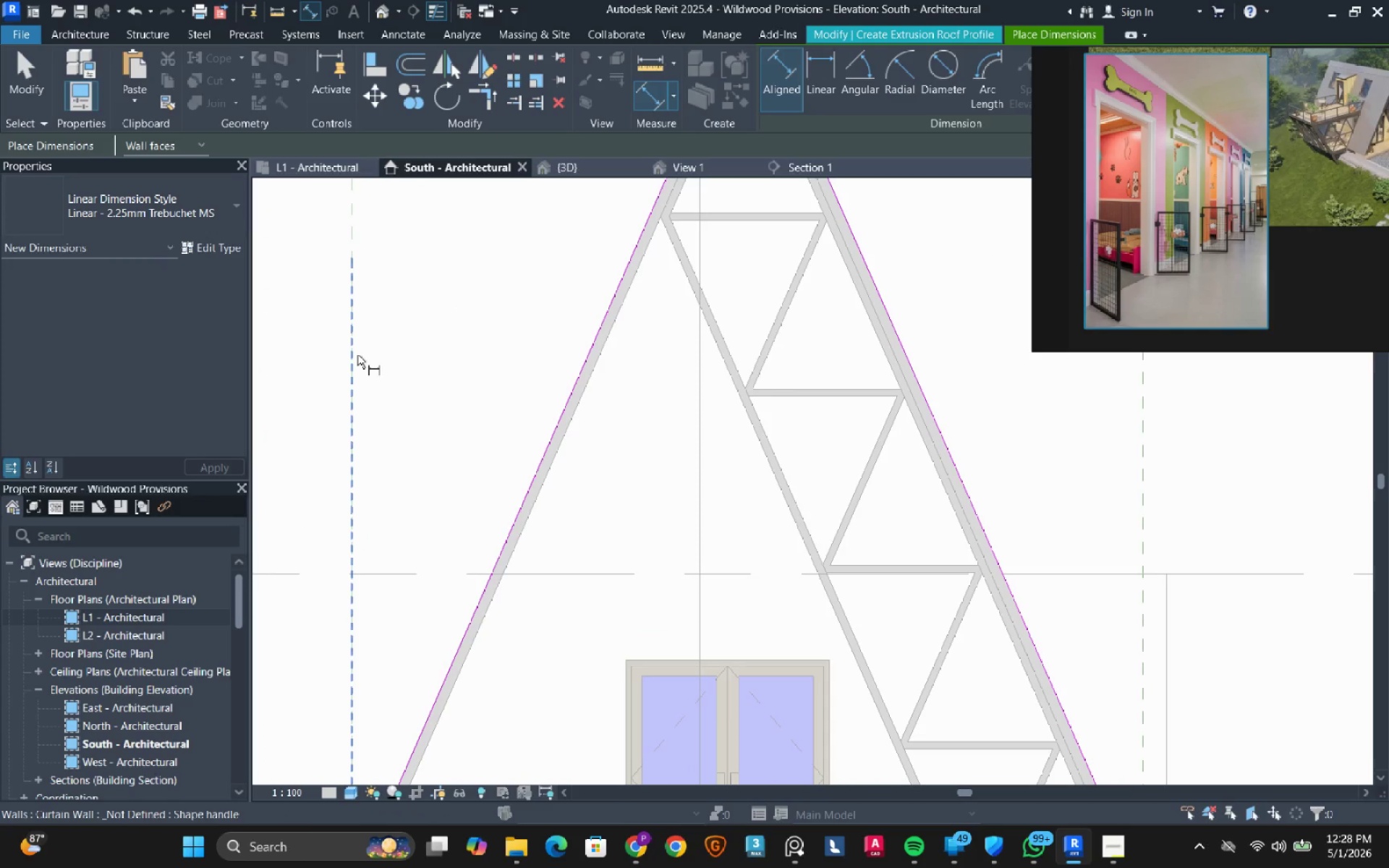 
left_click([210, 248])
 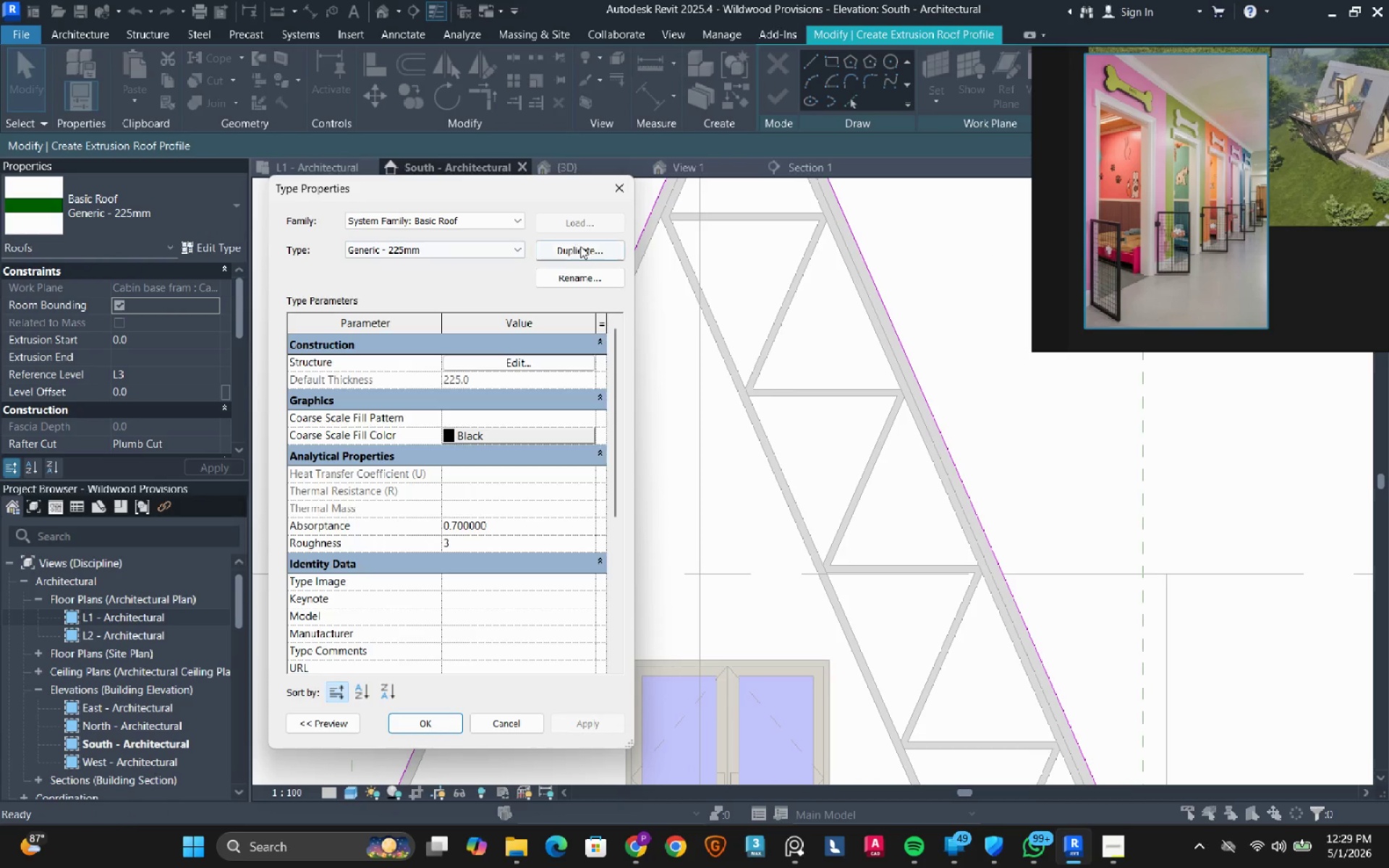 
left_click([583, 252])
 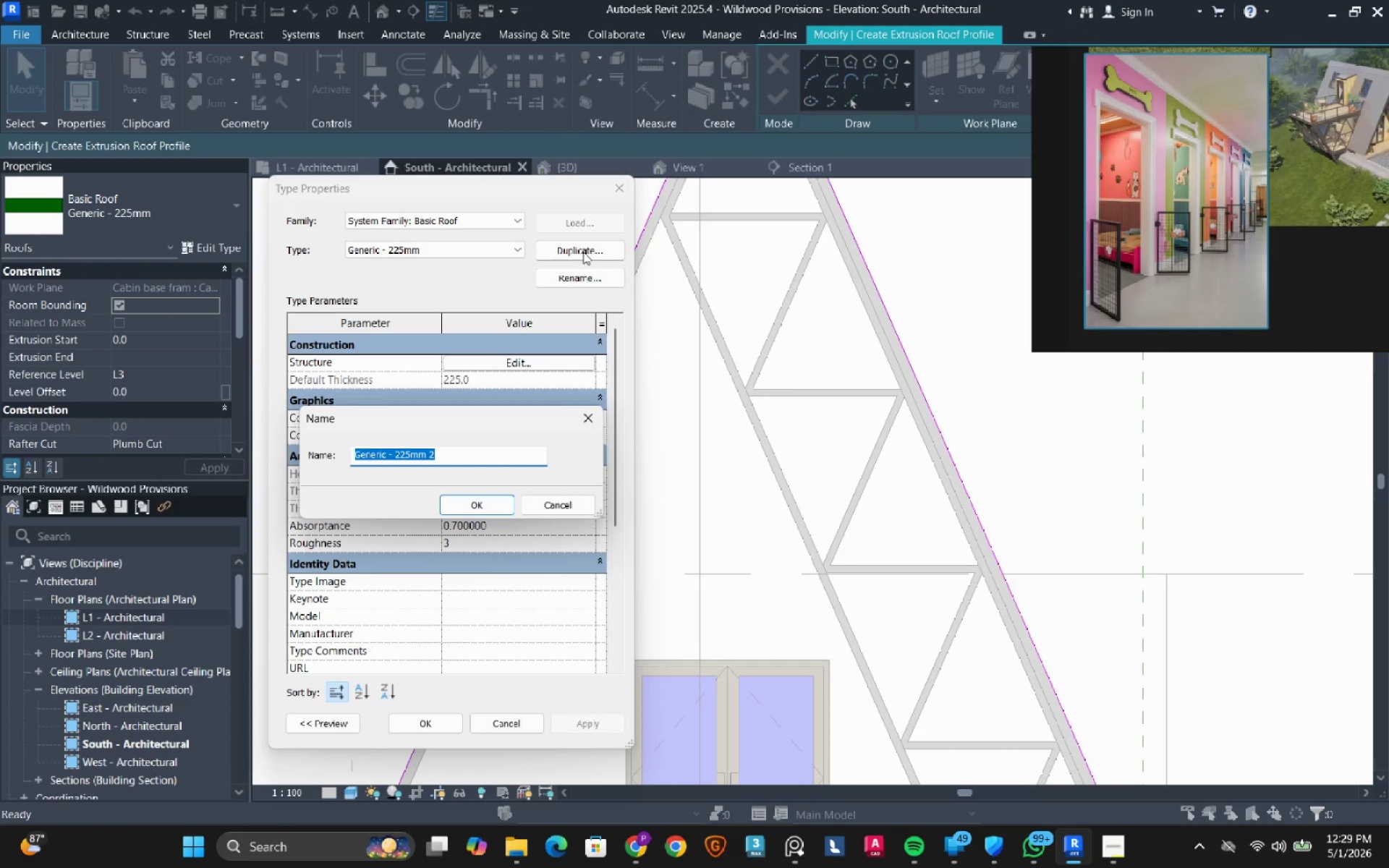 
key(Numpad1)
 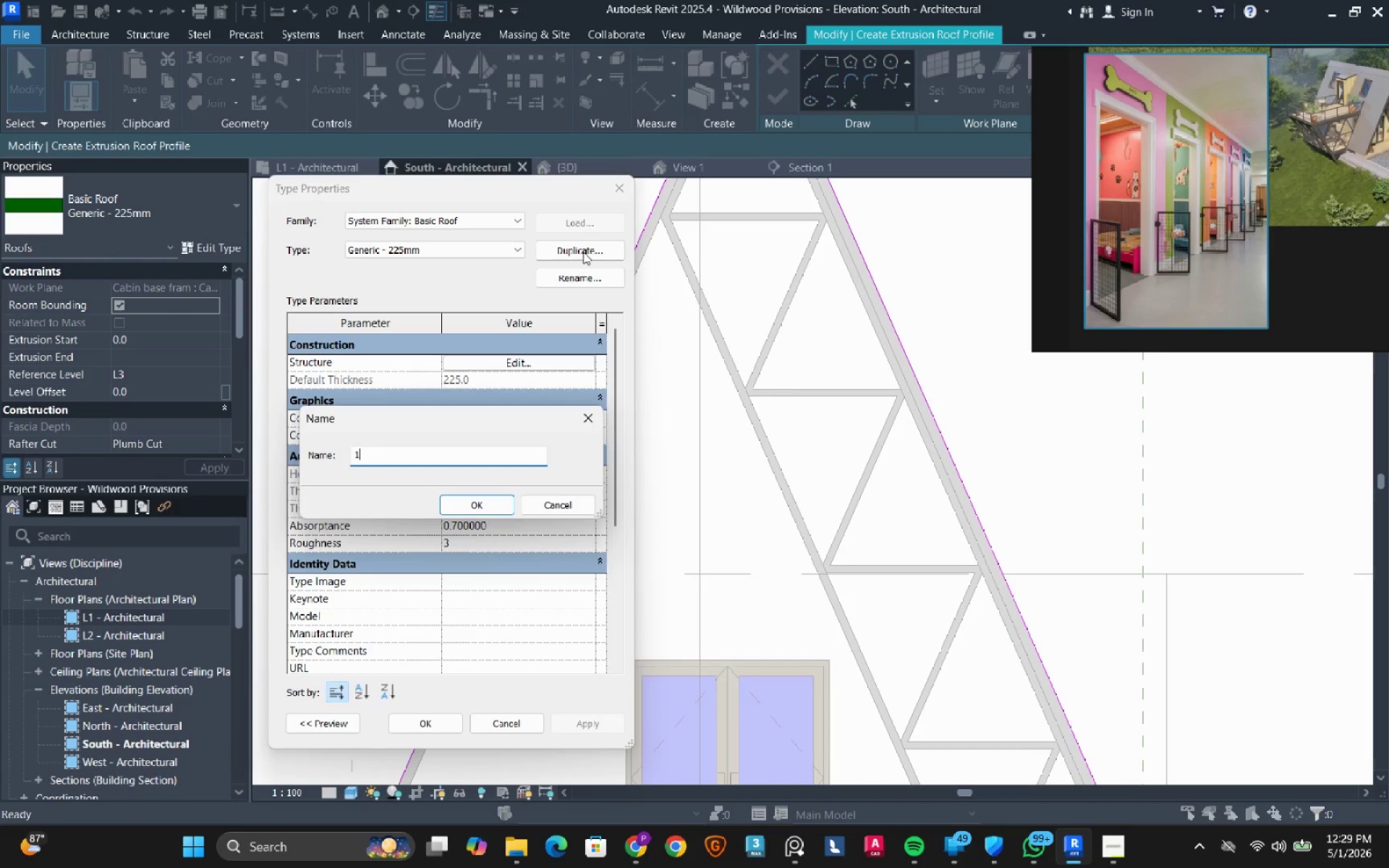 
key(Numpad0)
 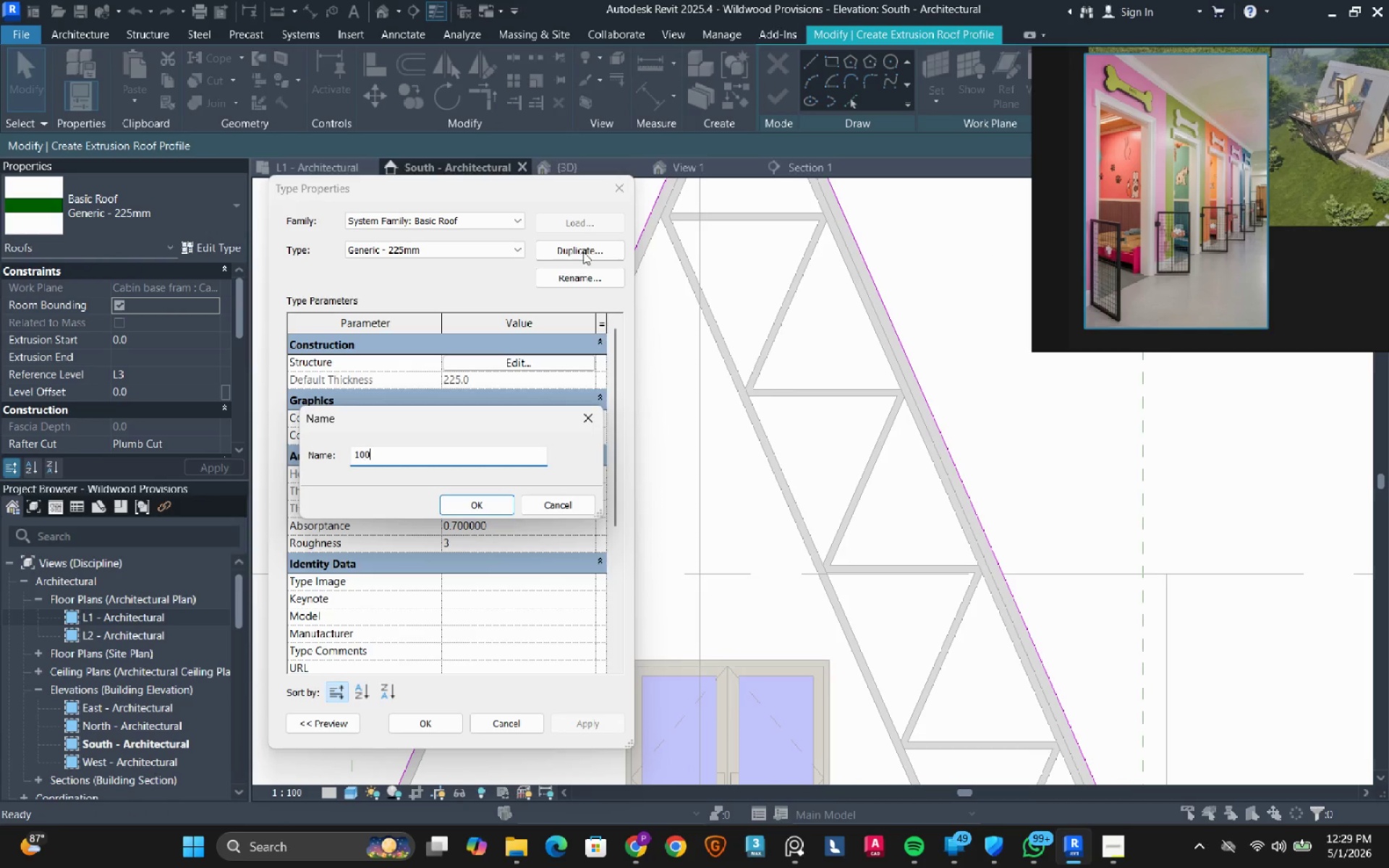 
key(Numpad0)
 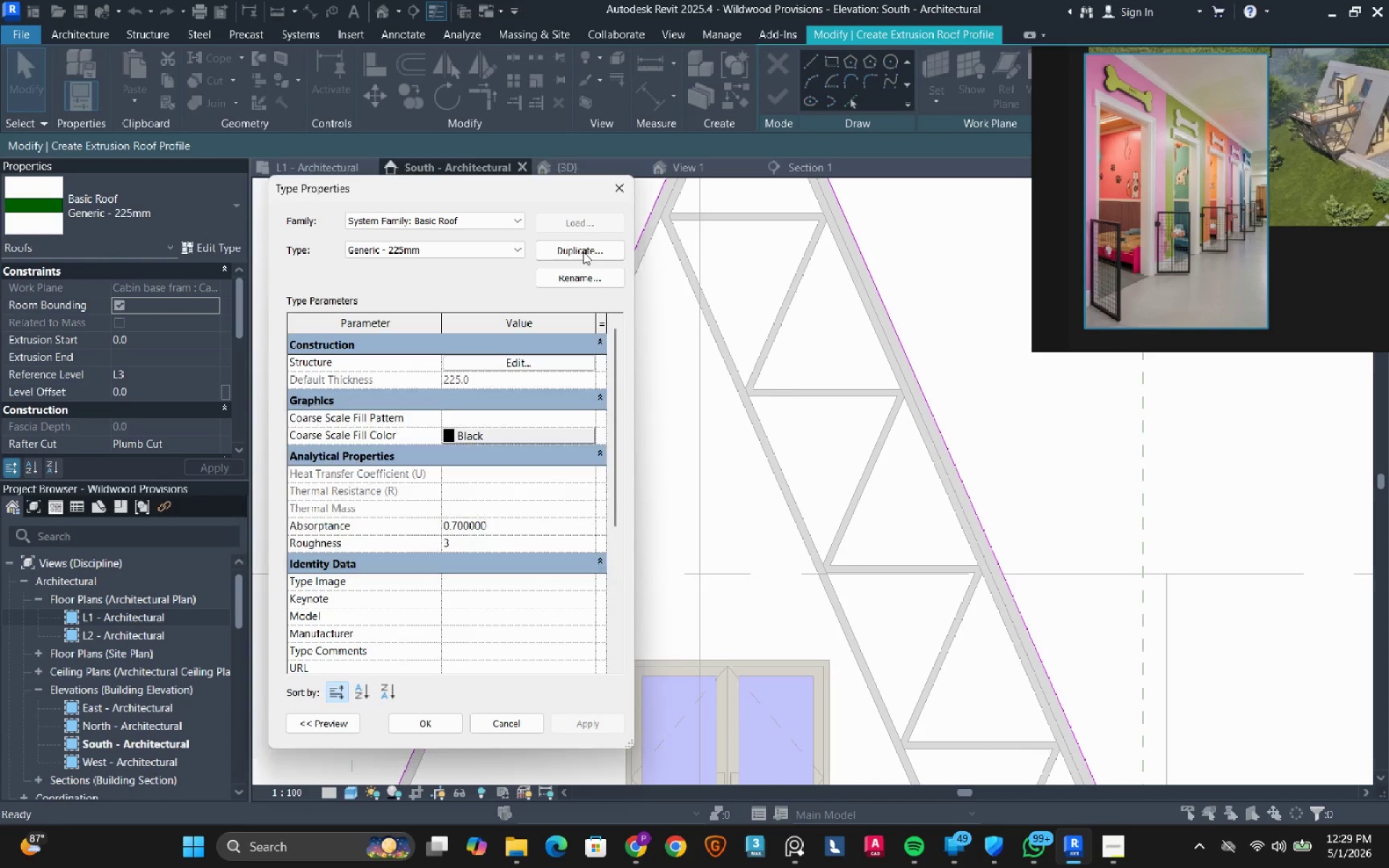 
key(NumpadEnter)
 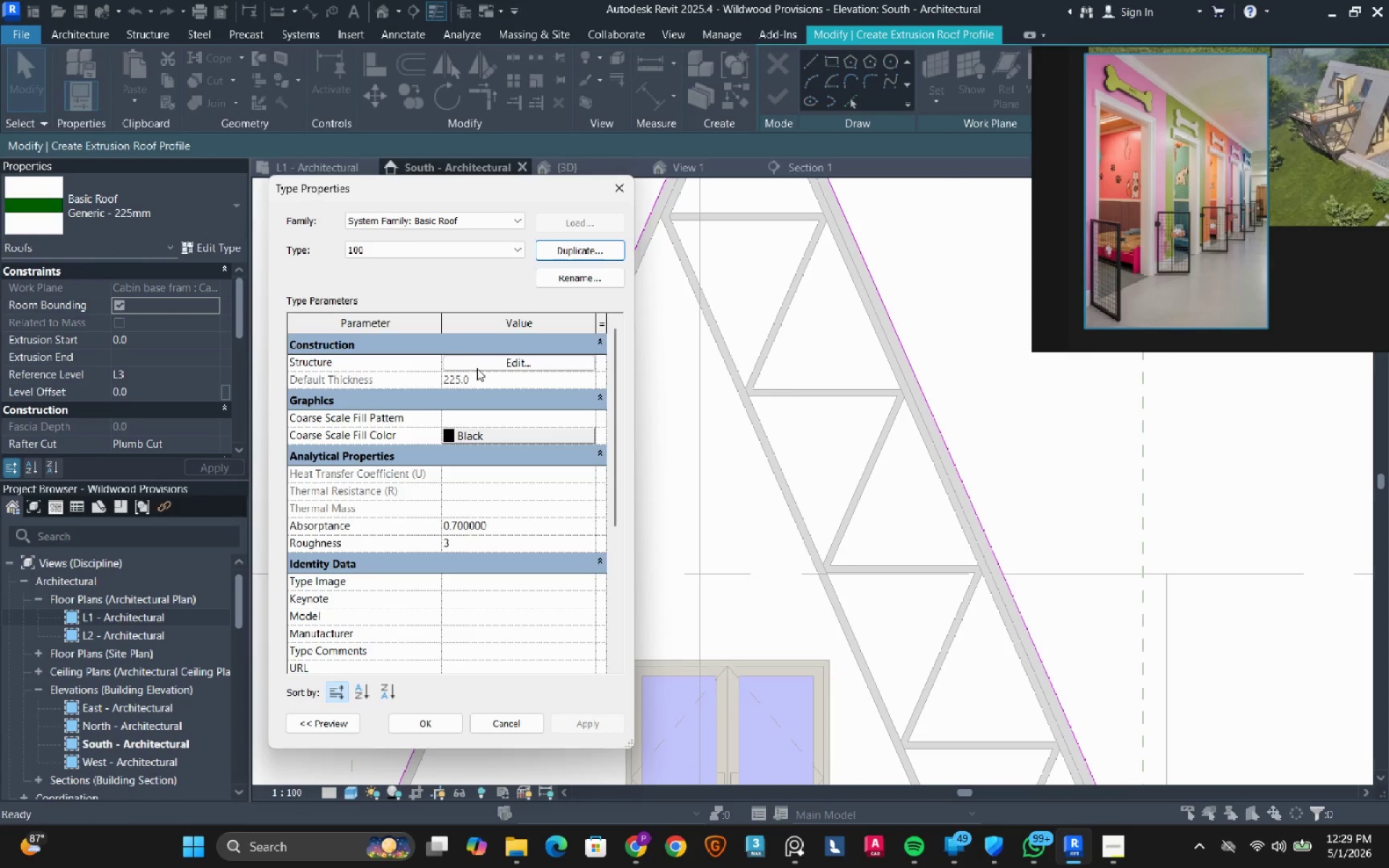 
left_click([475, 367])
 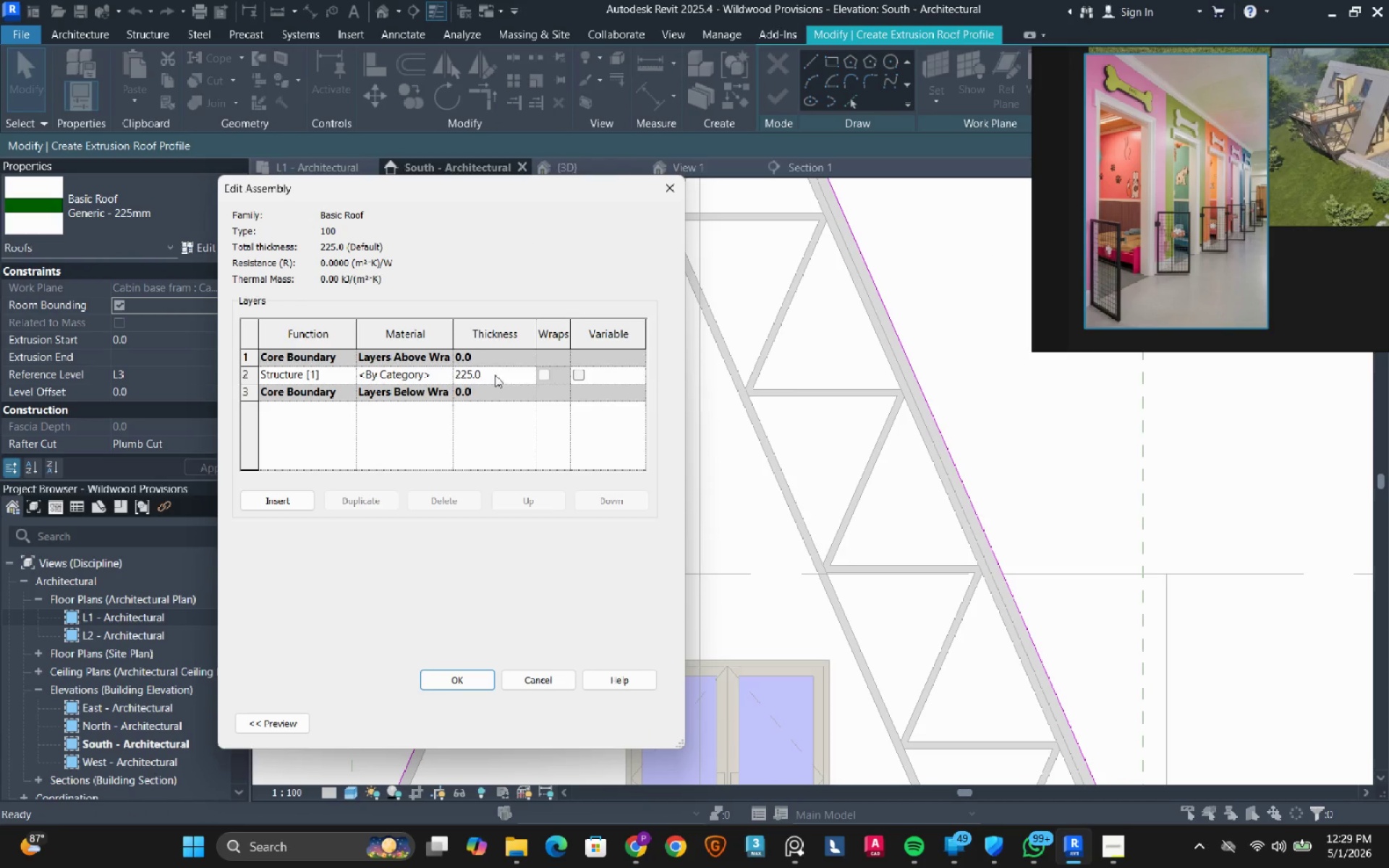 
key(Numpad1)
 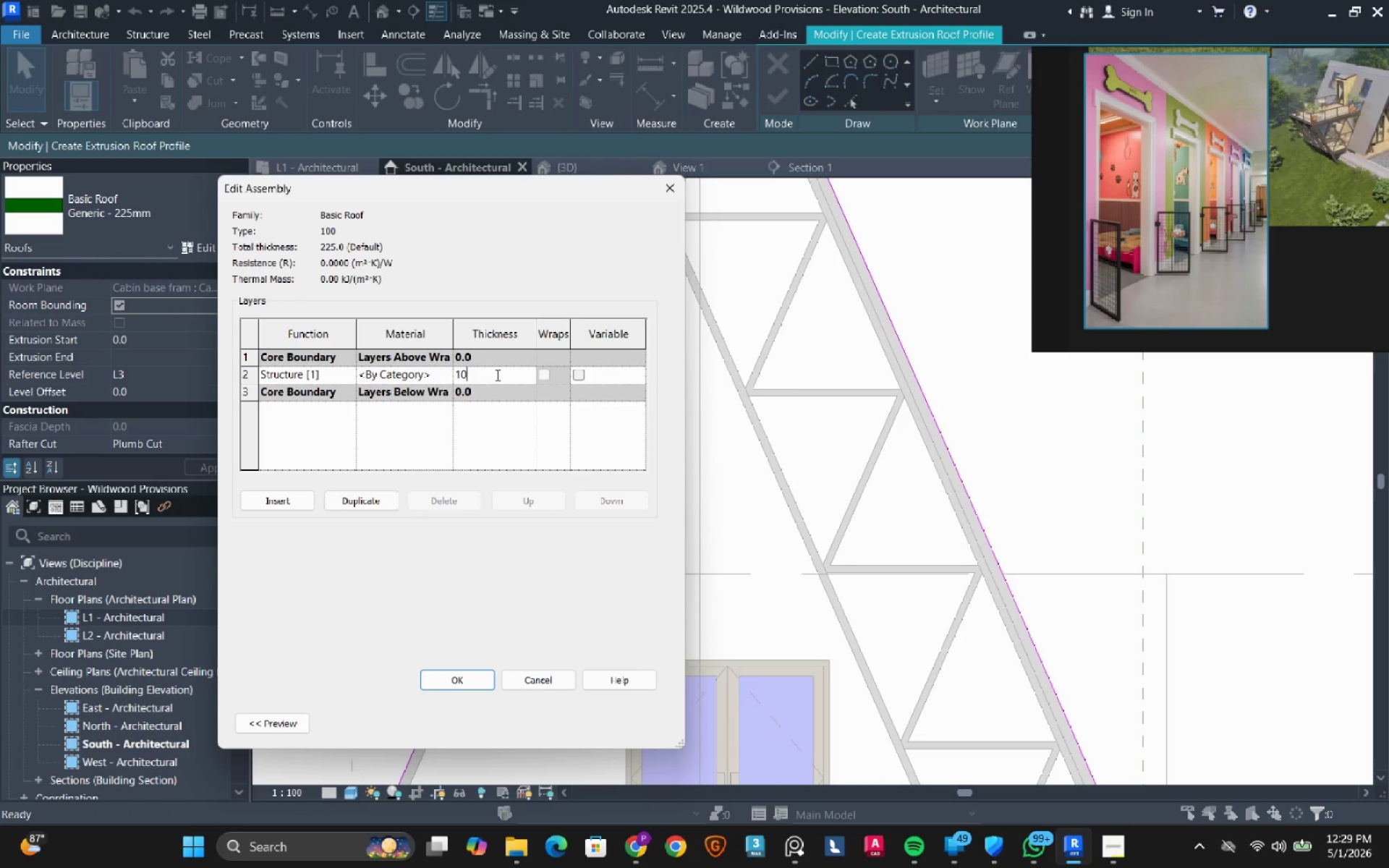 
key(Numpad0)
 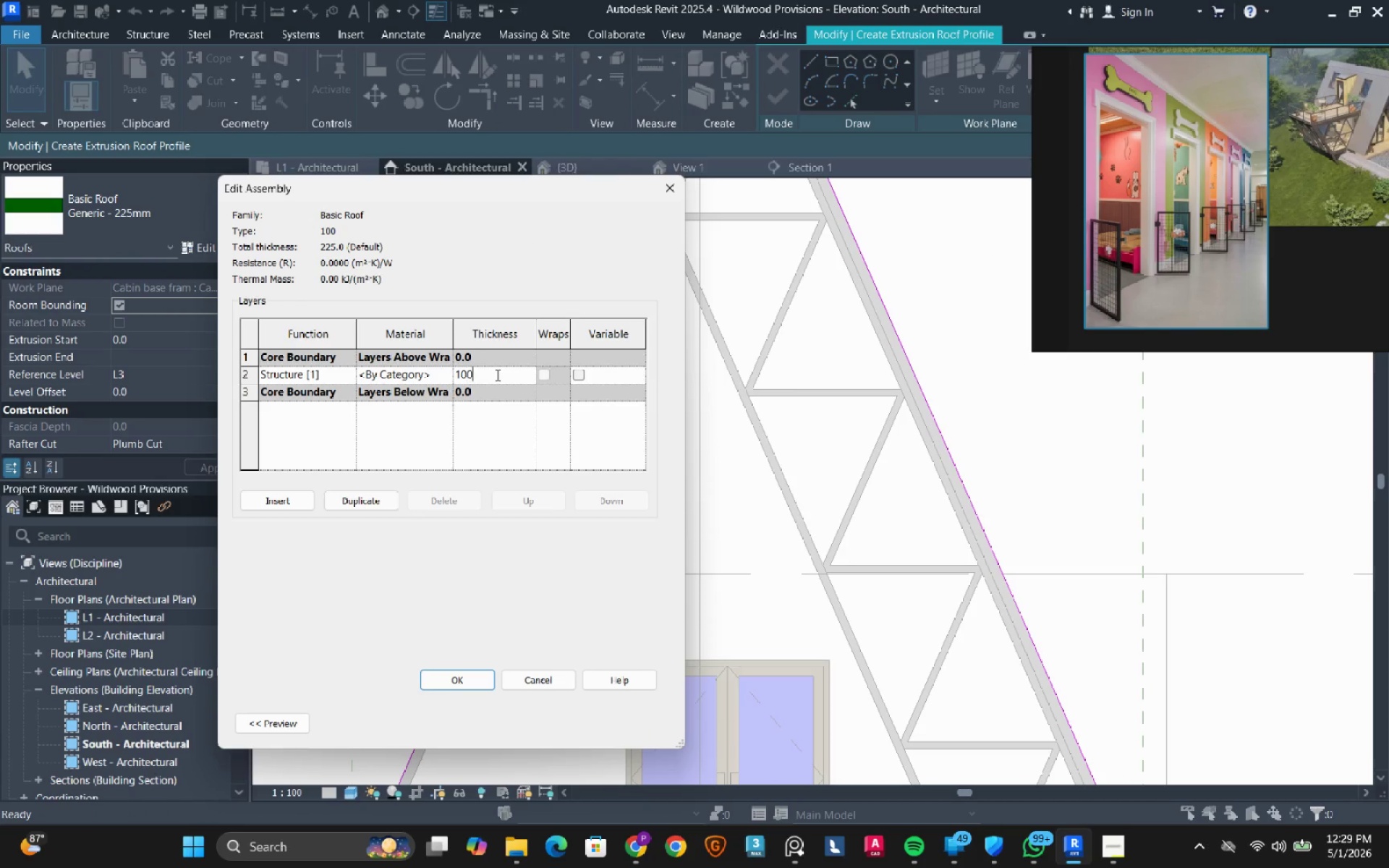 
key(Numpad0)
 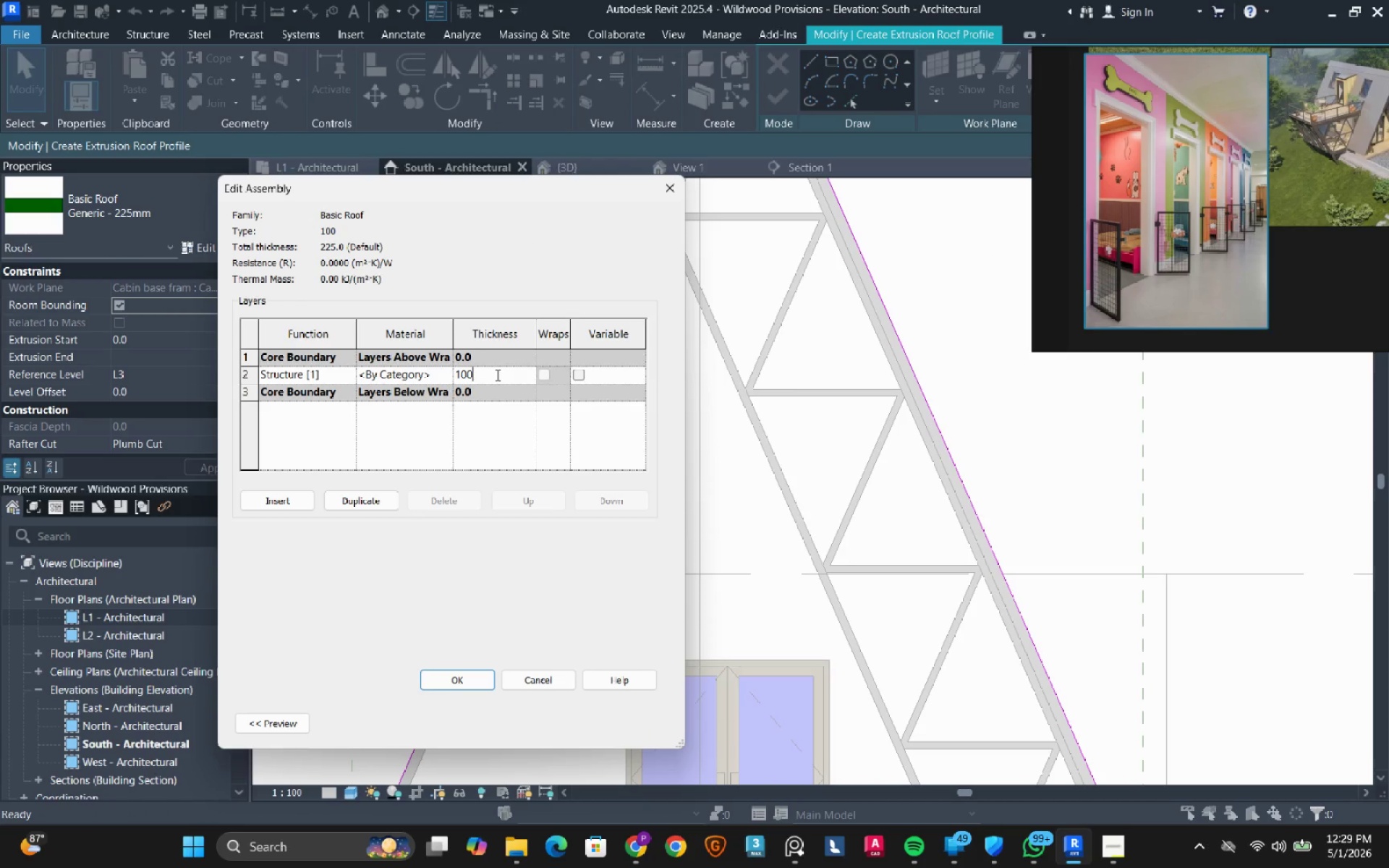 
key(NumpadEnter)
 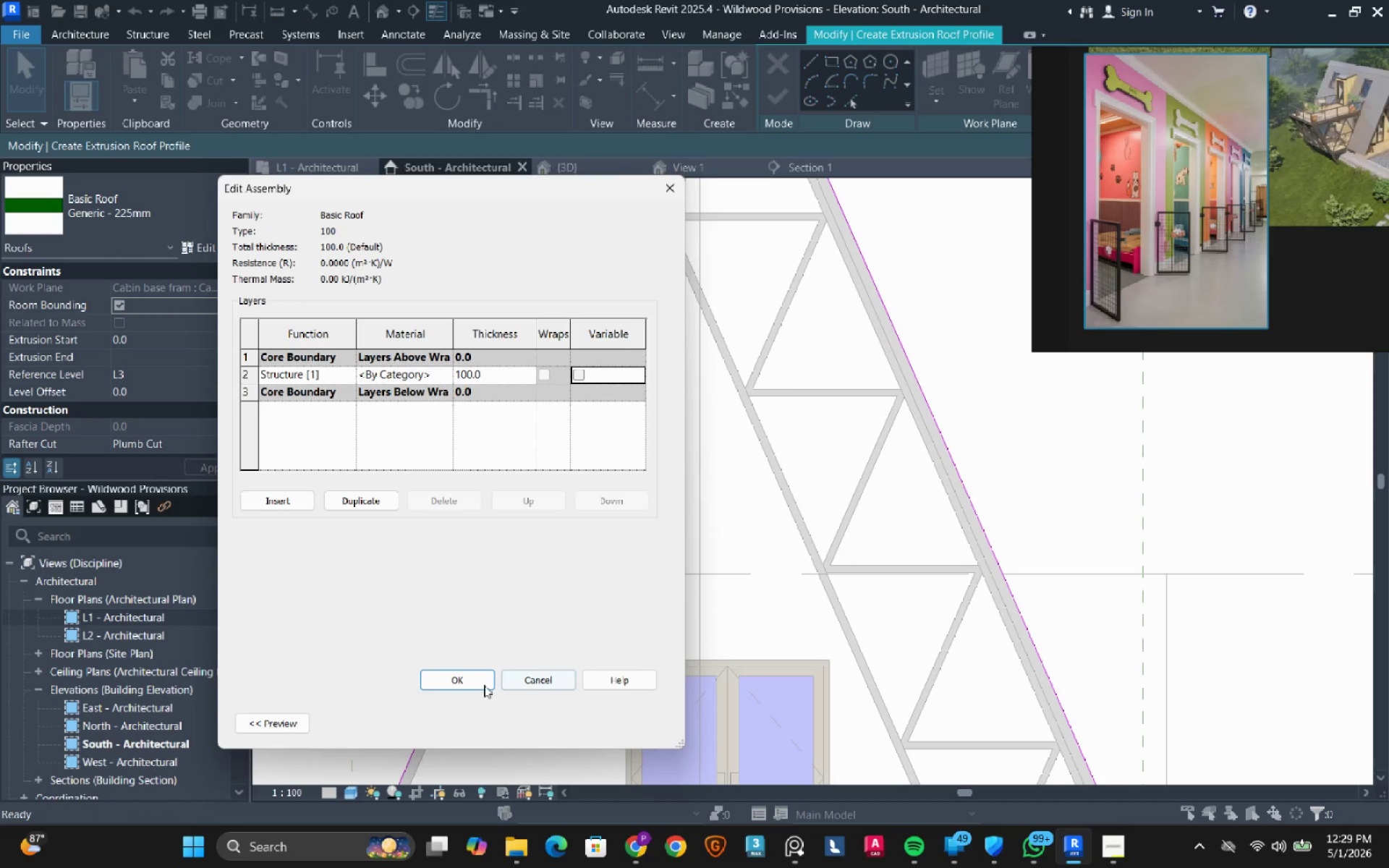 
left_click([477, 683])
 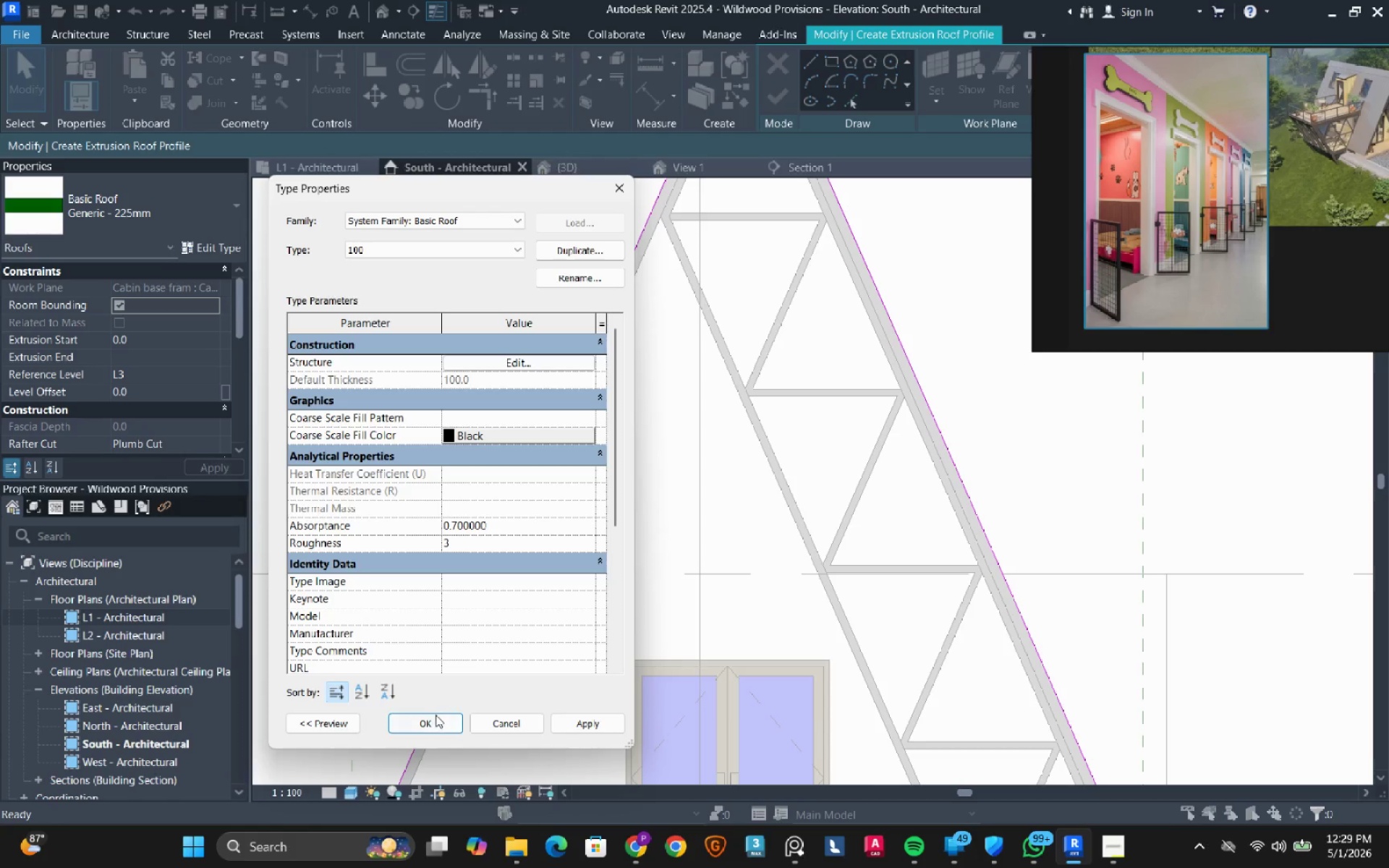 
left_click([422, 726])
 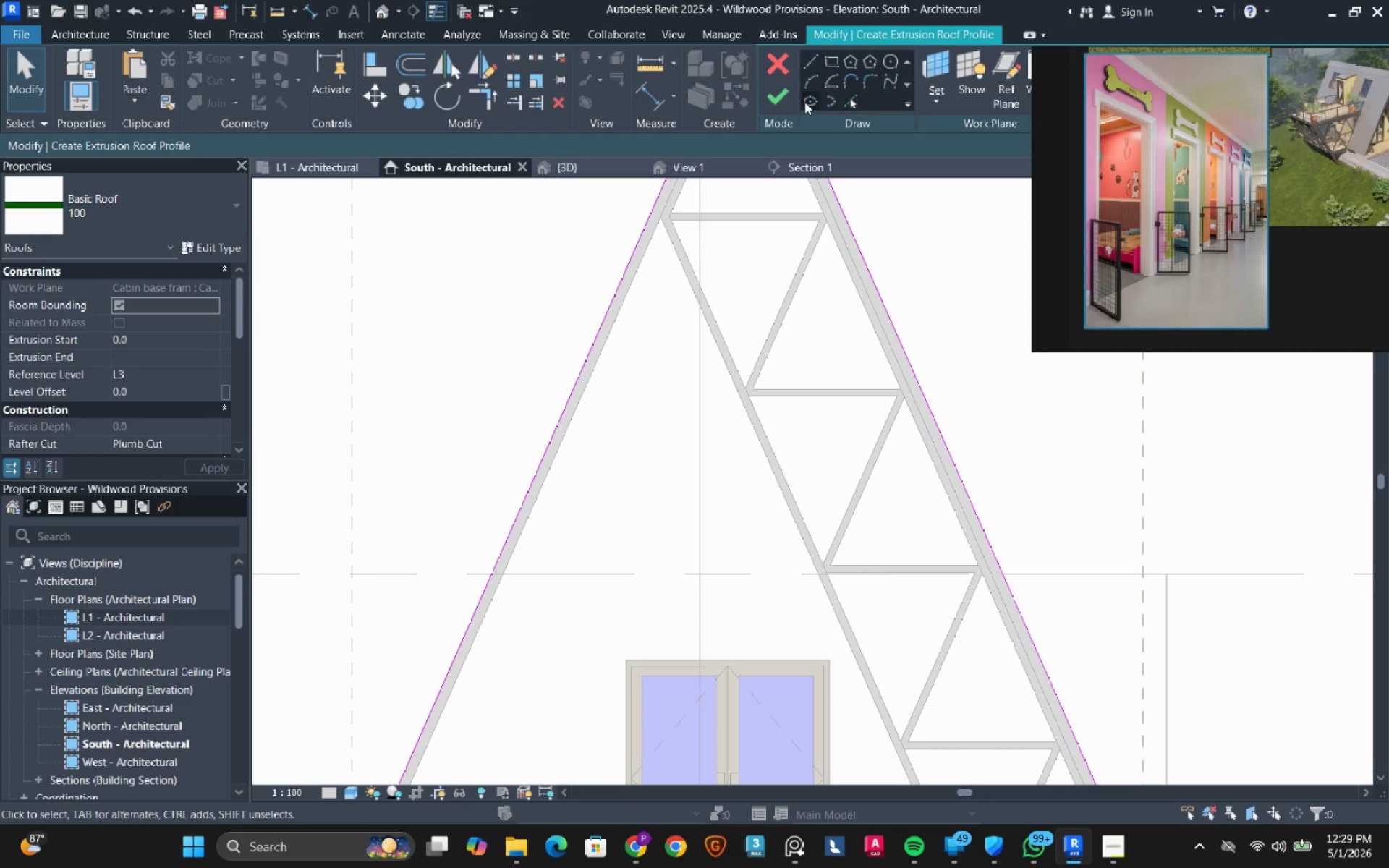 
left_click([782, 98])
 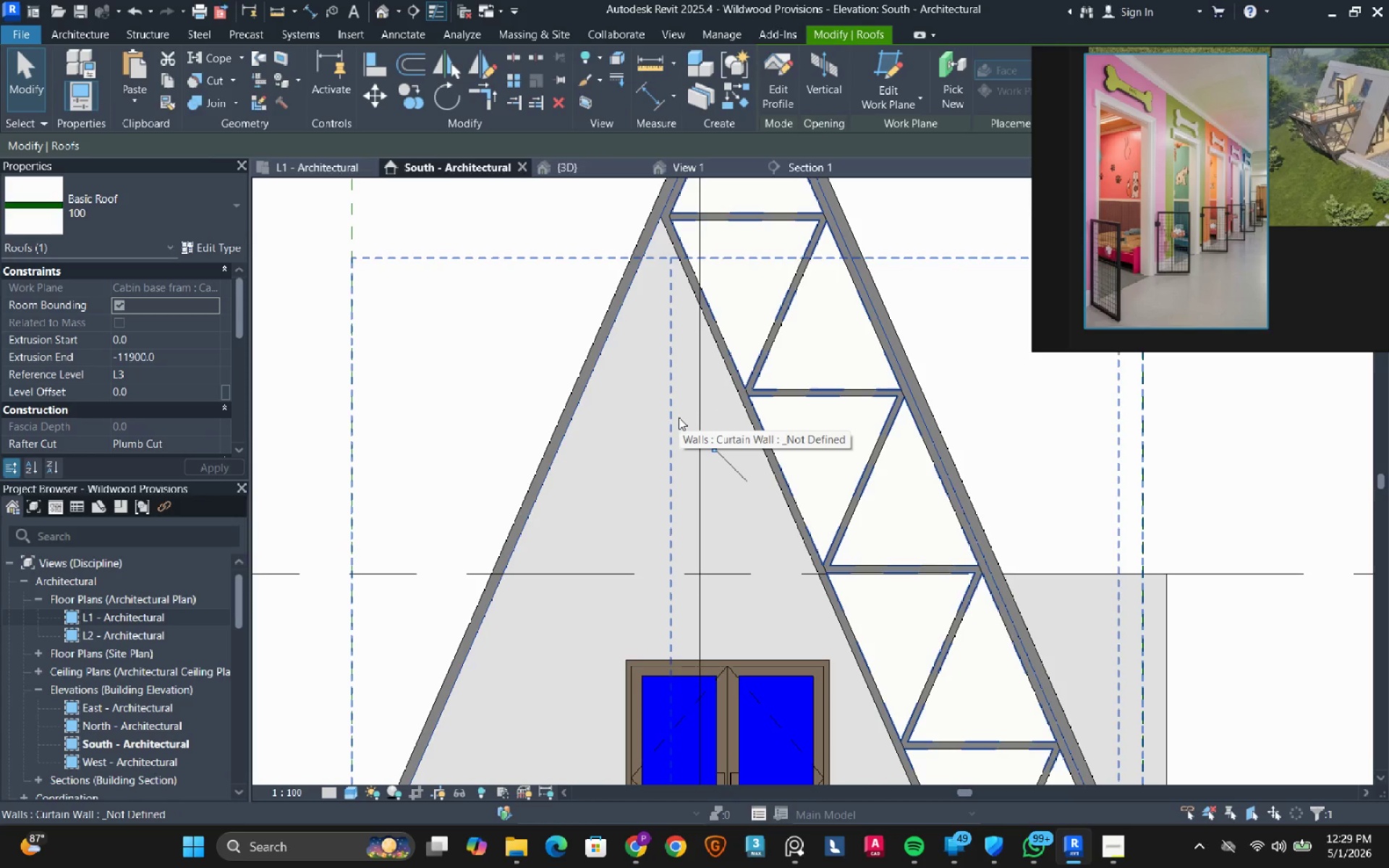 
scroll: coordinate [671, 421], scroll_direction: down, amount: 7.0
 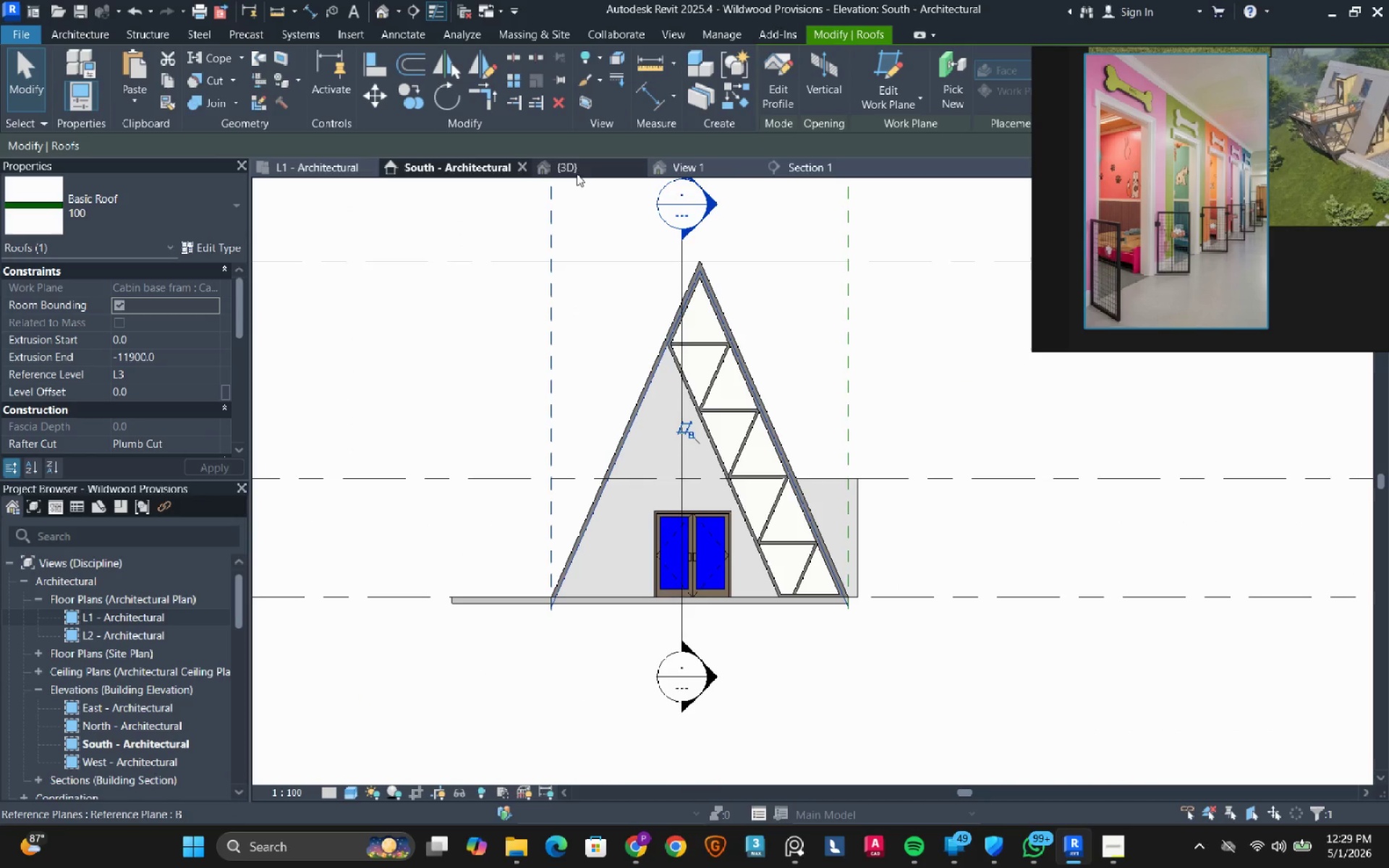 
left_click([582, 171])
 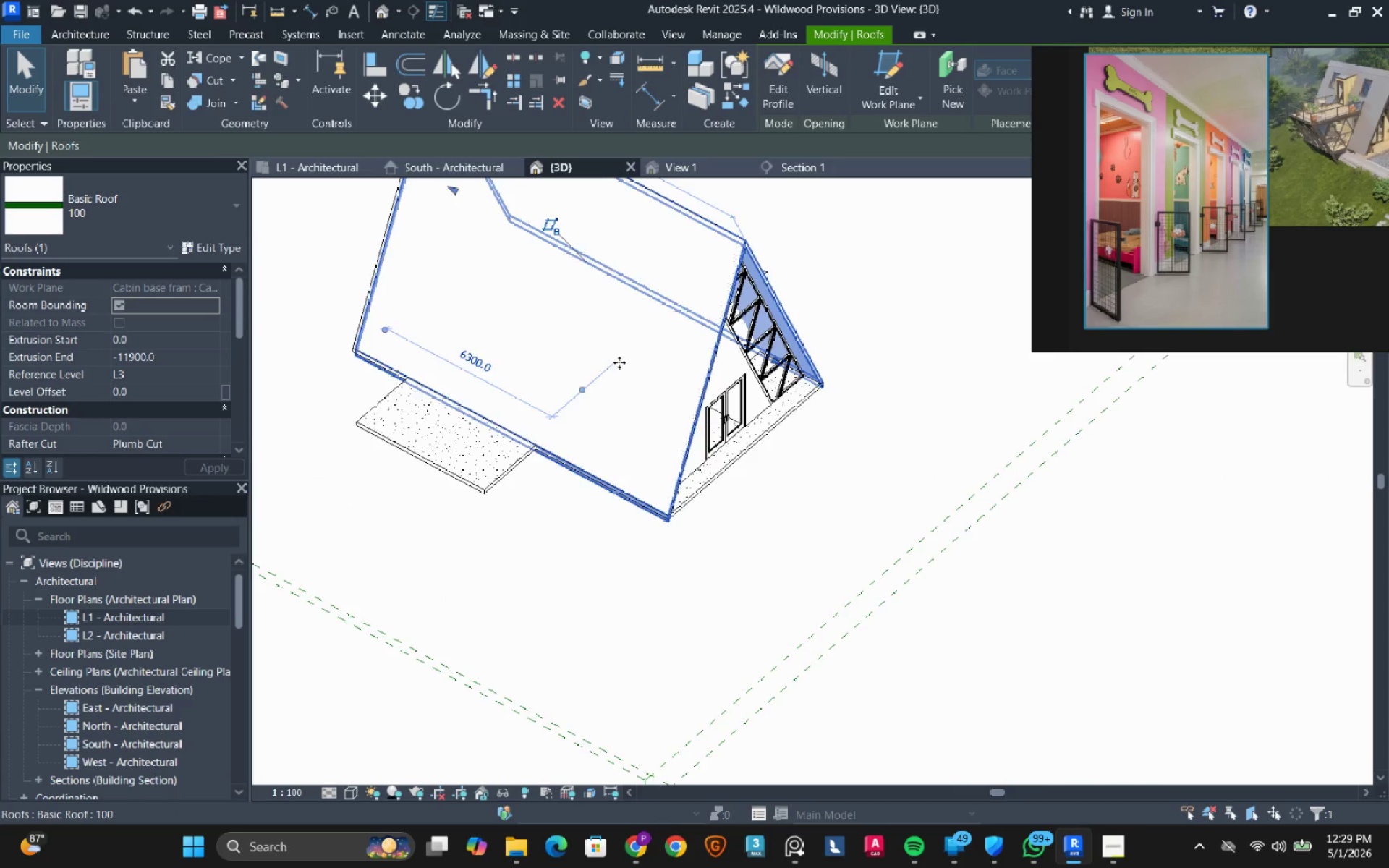 
hold_key(key=ShiftLeft, duration=1.03)
 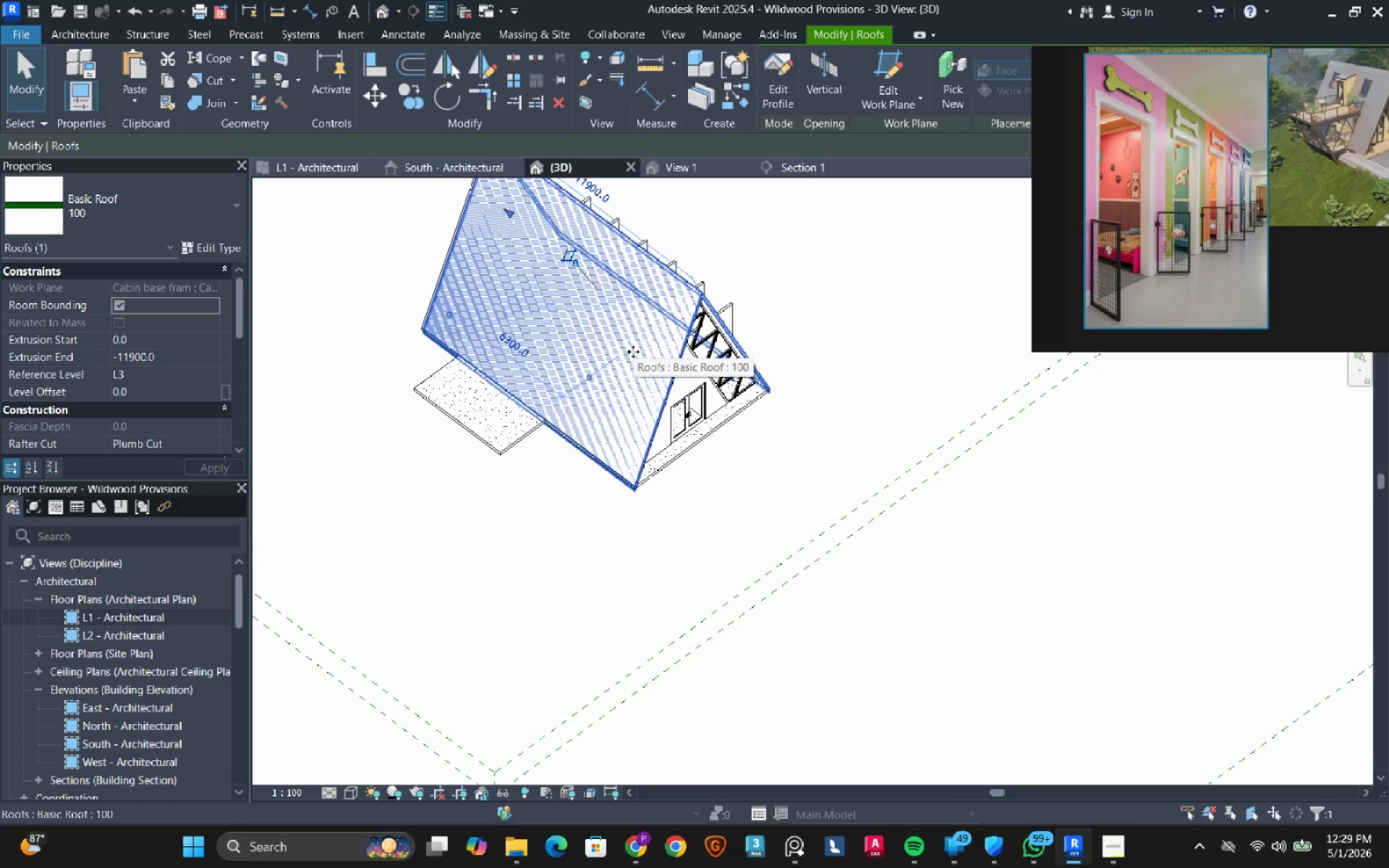 
scroll: coordinate [619, 362], scroll_direction: down, amount: 2.0
 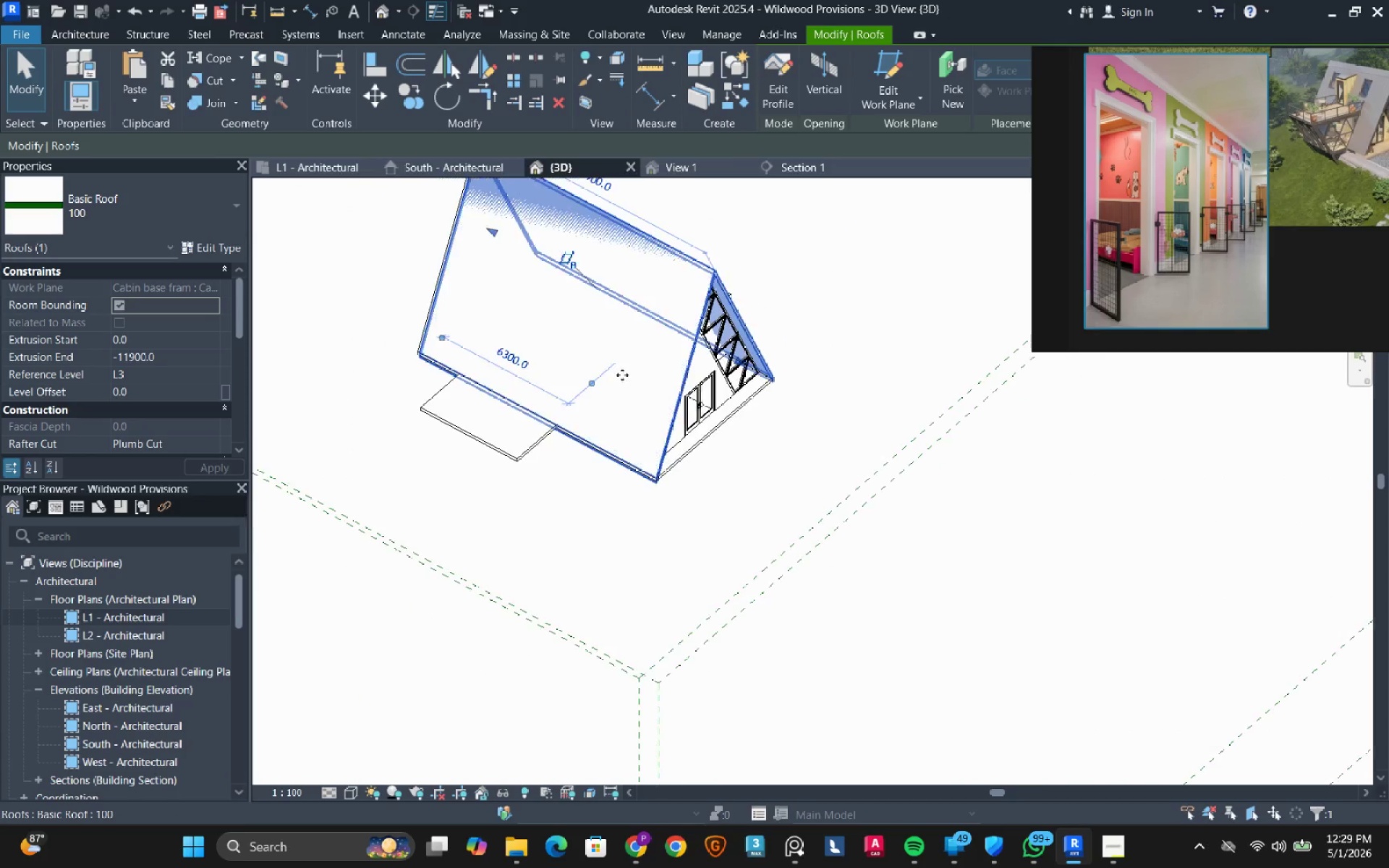 
type(hh)
 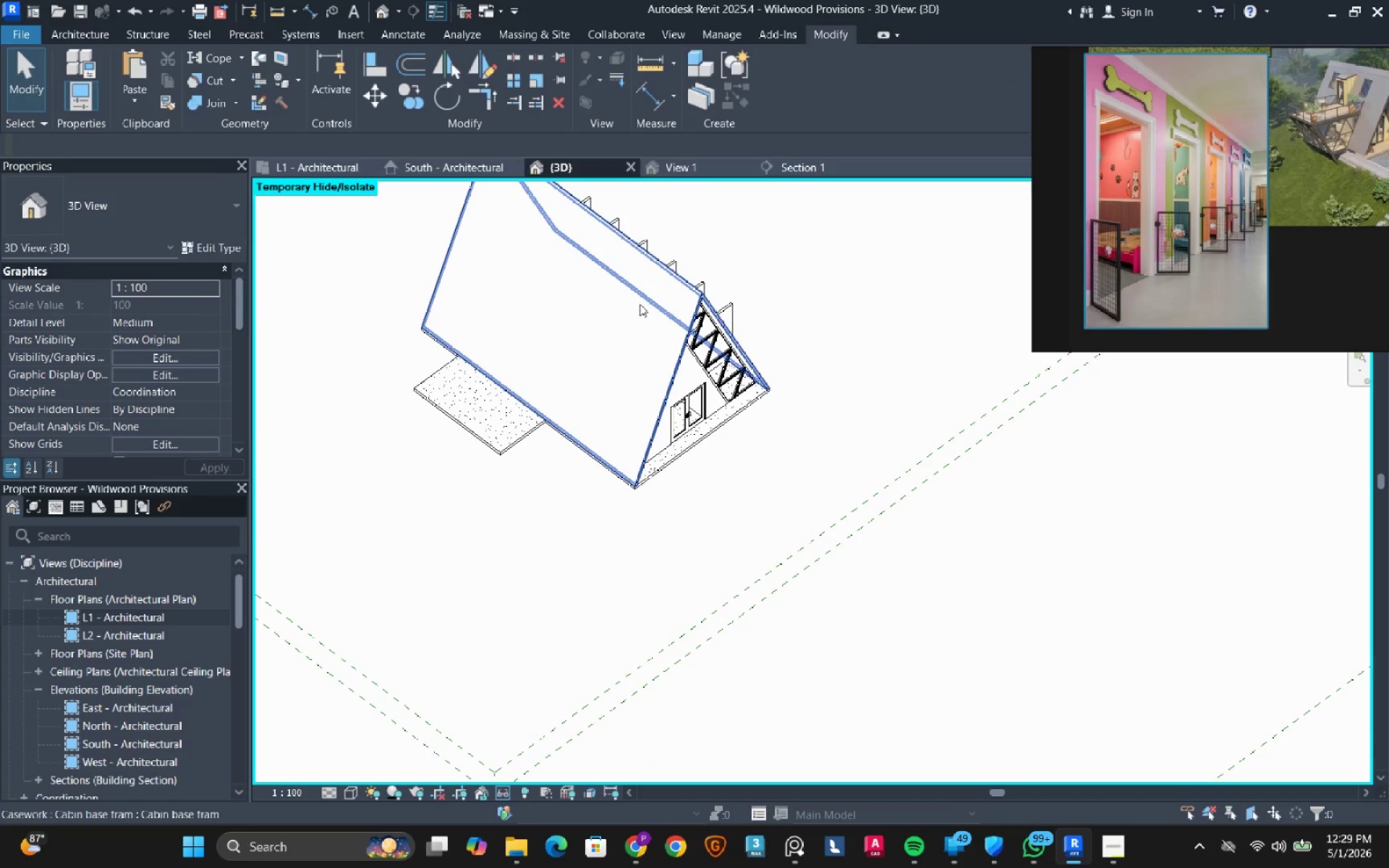 
left_click([640, 304])
 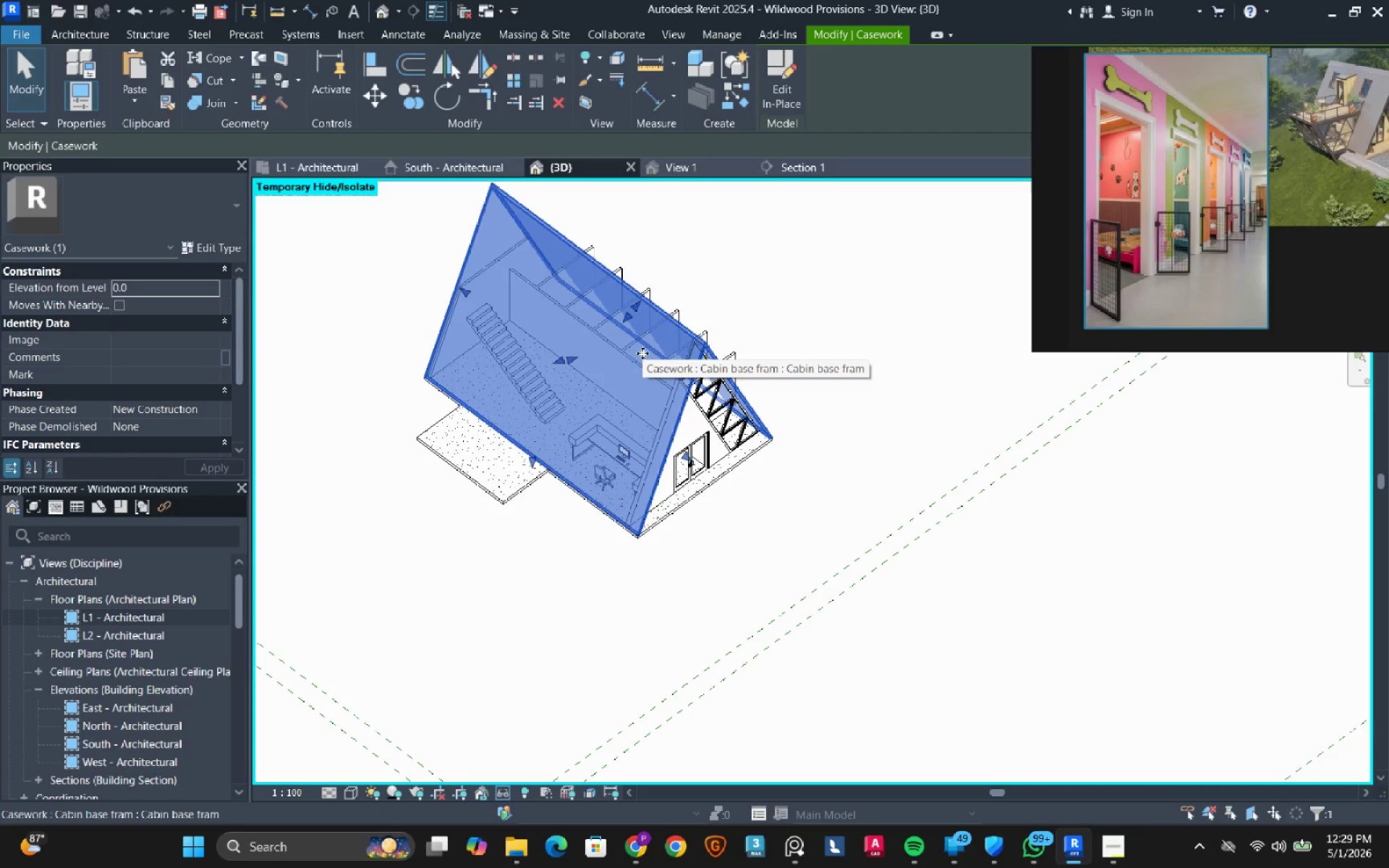 
scroll: coordinate [642, 353], scroll_direction: up, amount: 3.0
 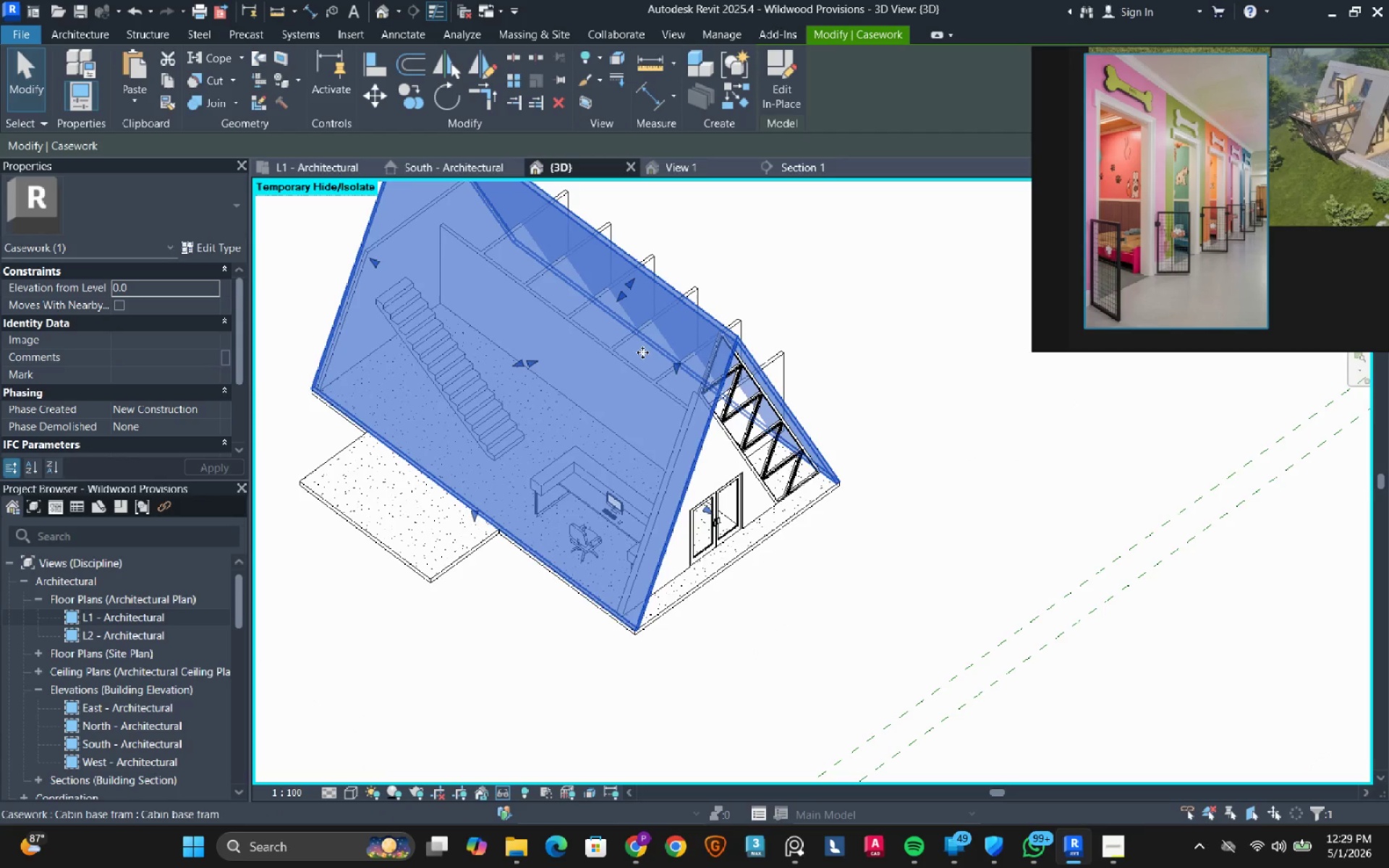 
type(de)
 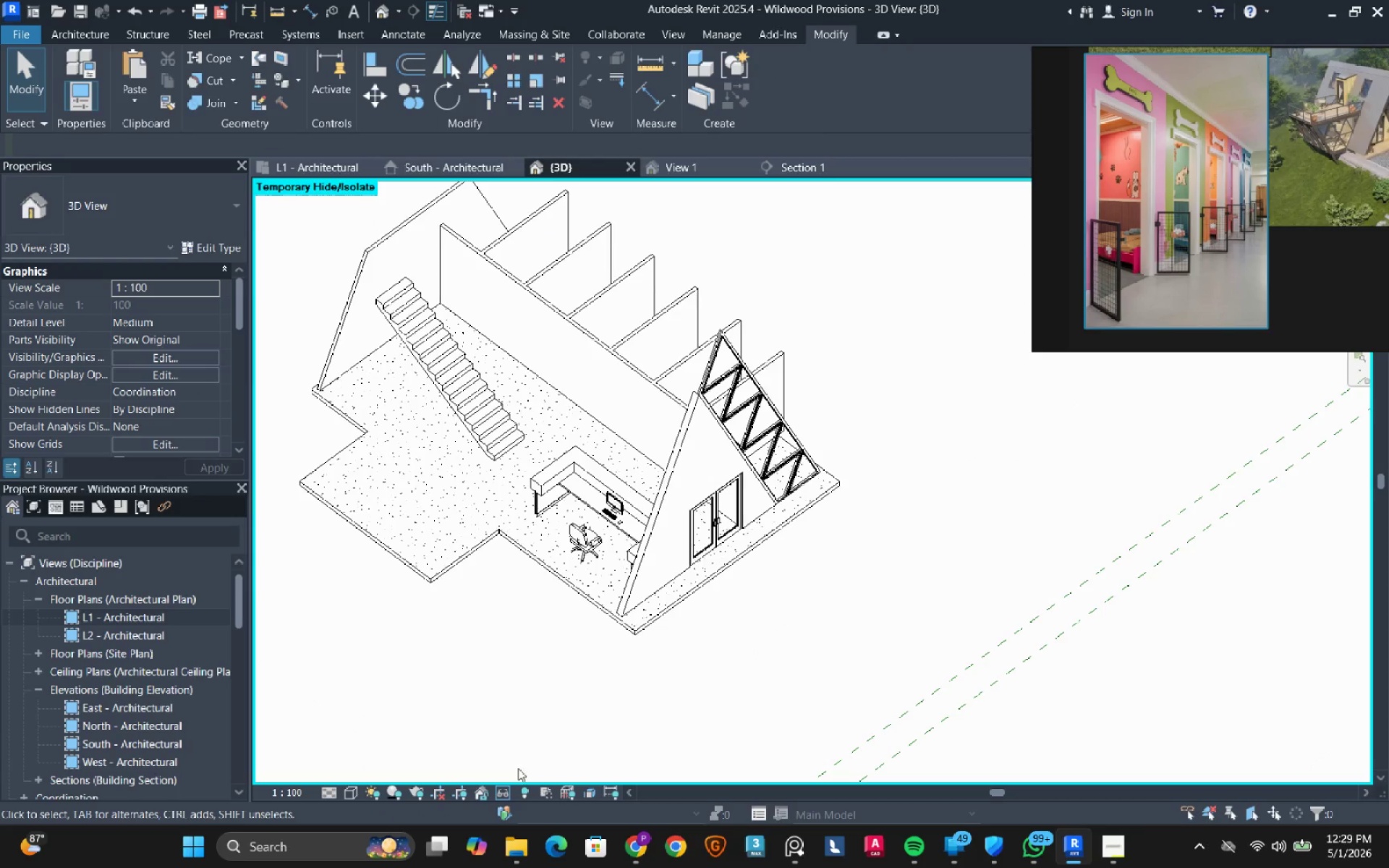 
left_click([506, 790])
 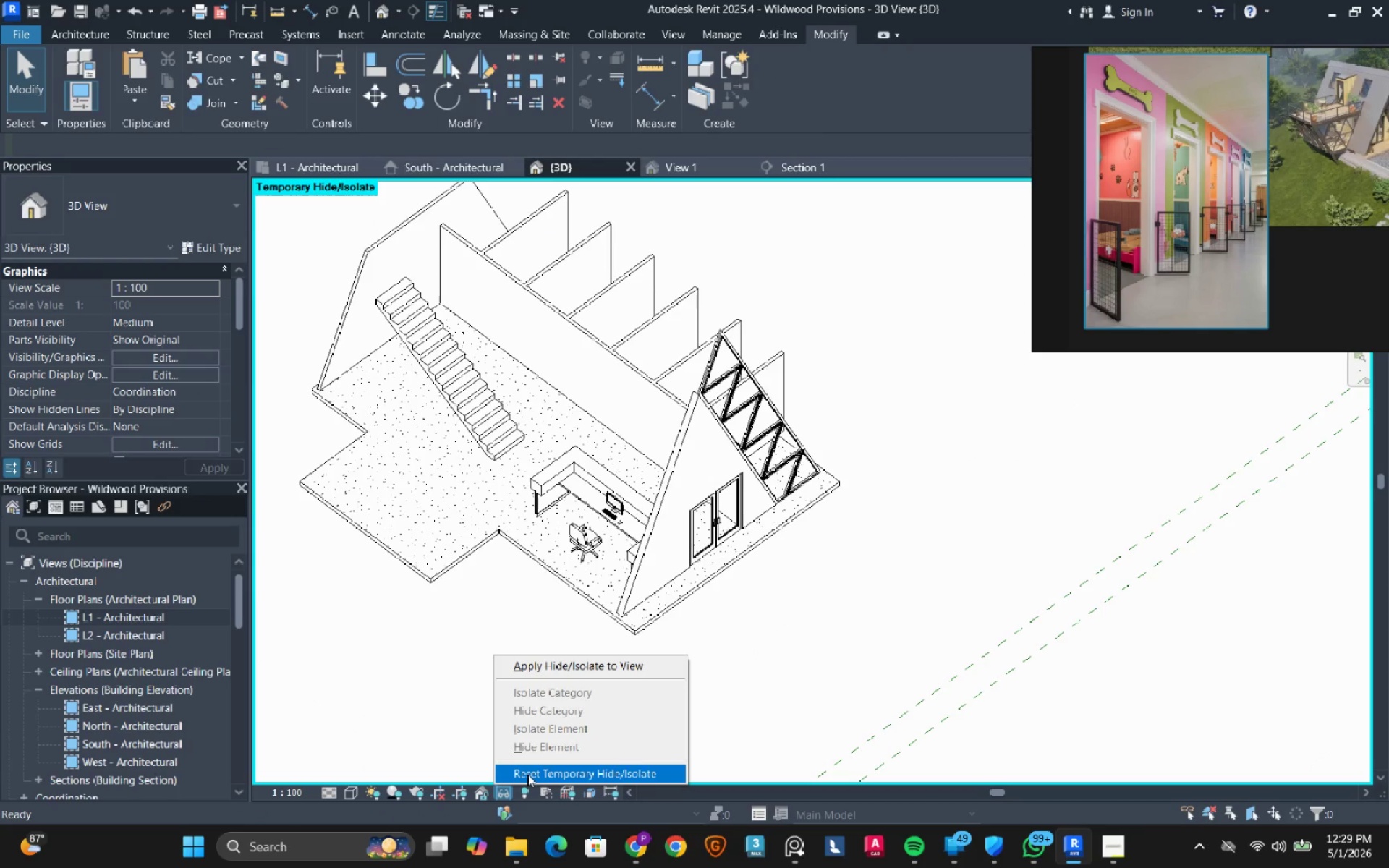 
left_click([527, 774])
 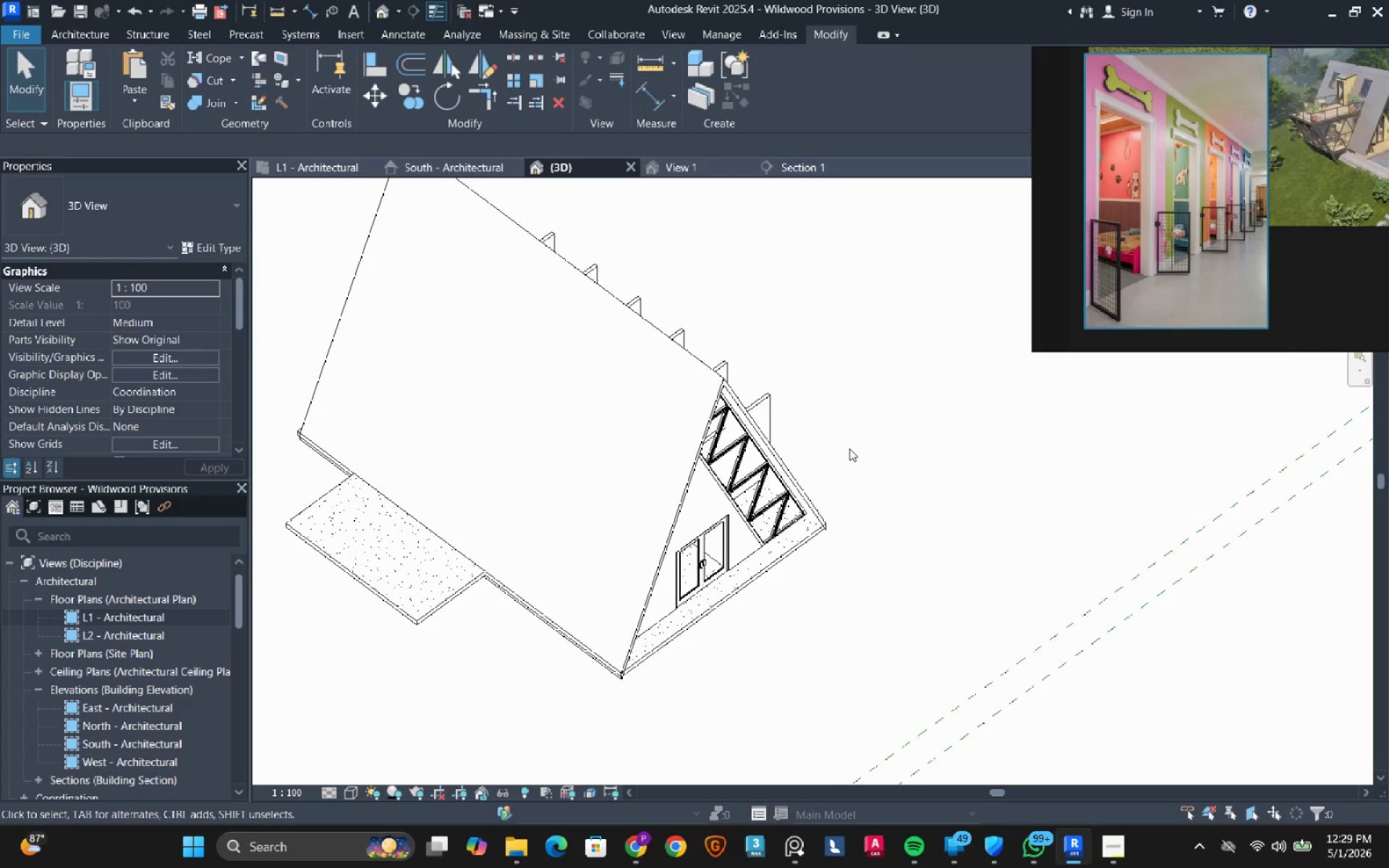 
wait(12.77)
 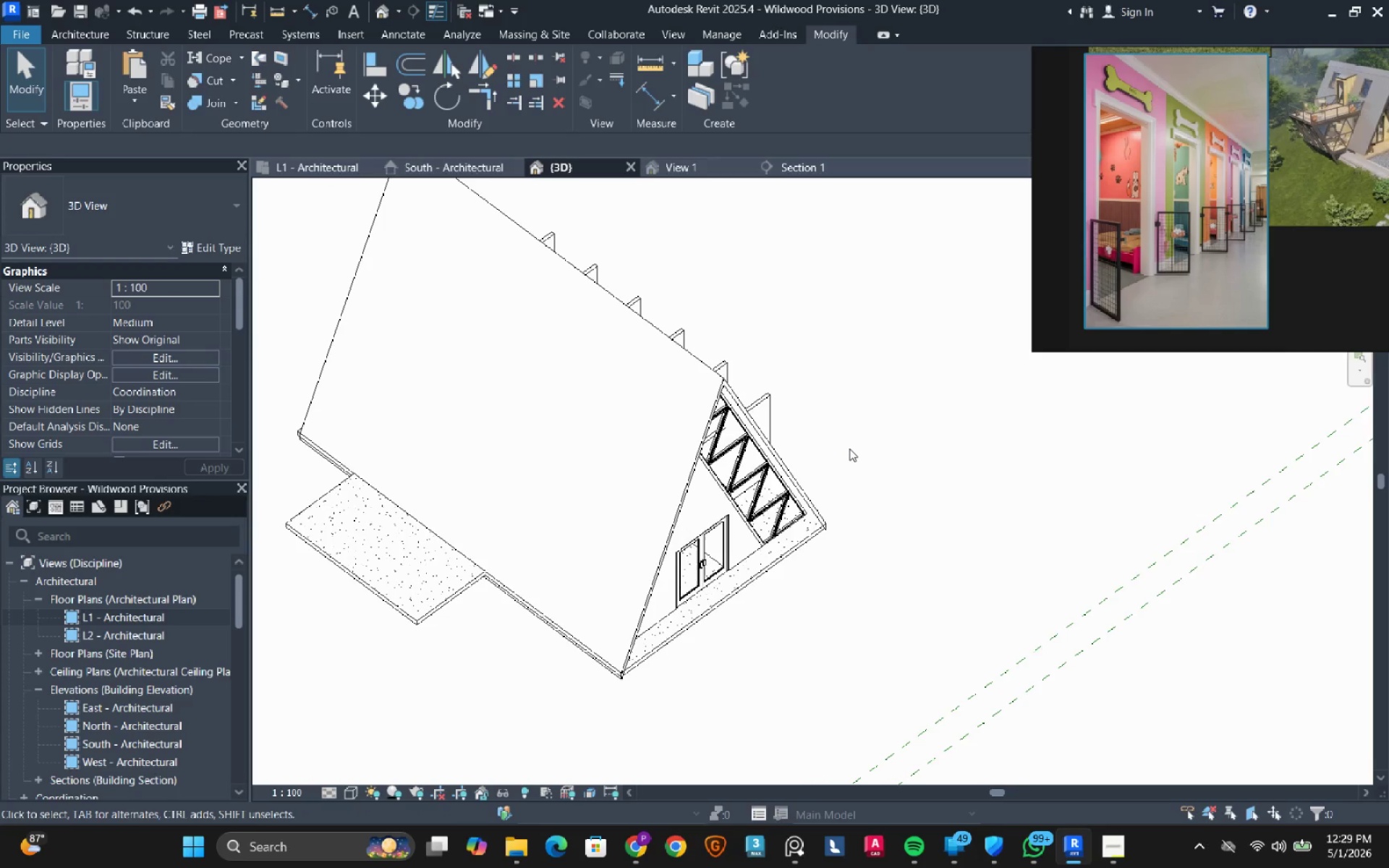 
hold_key(key=ShiftLeft, duration=4.89)
 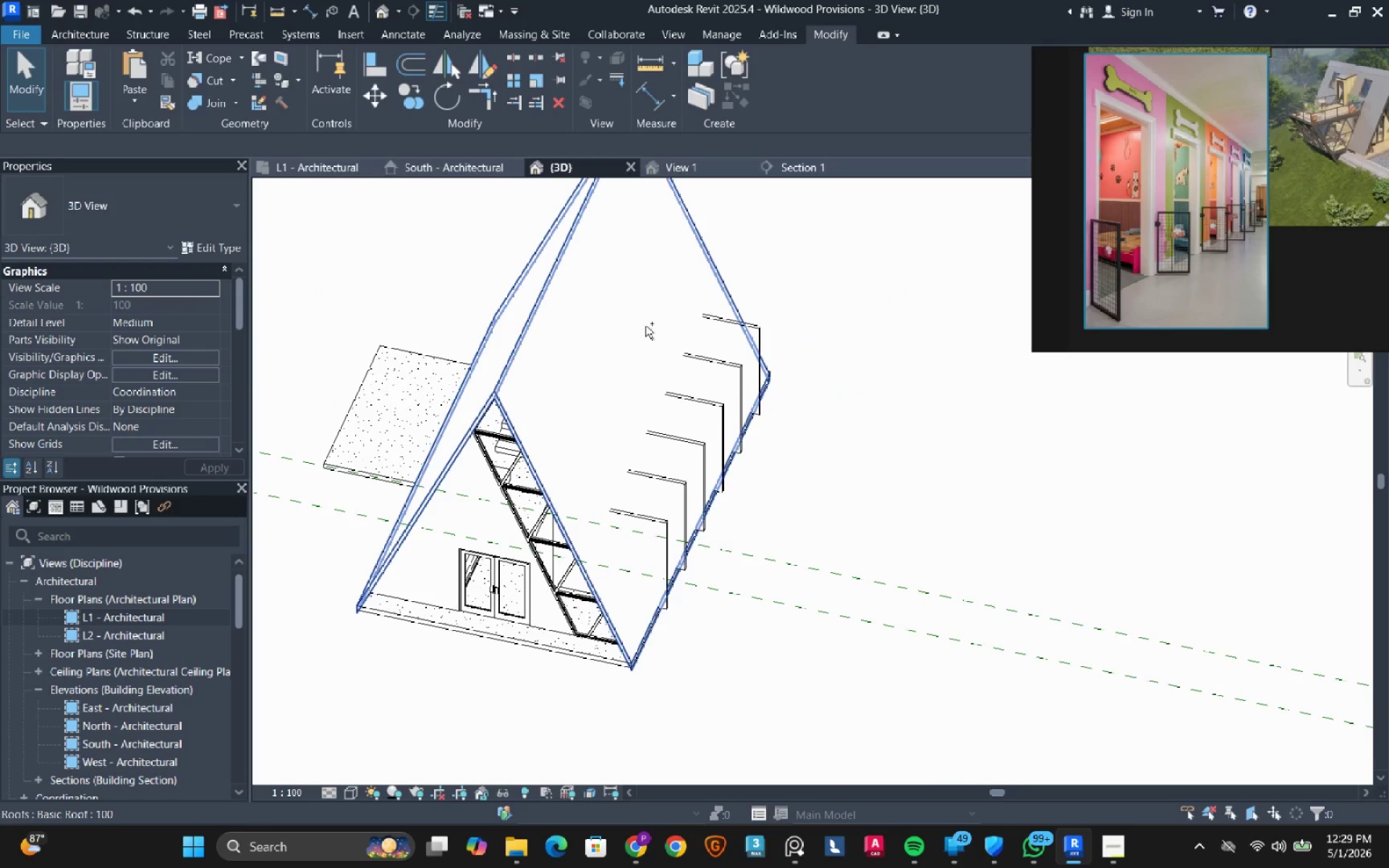 
key(Control+Z)
 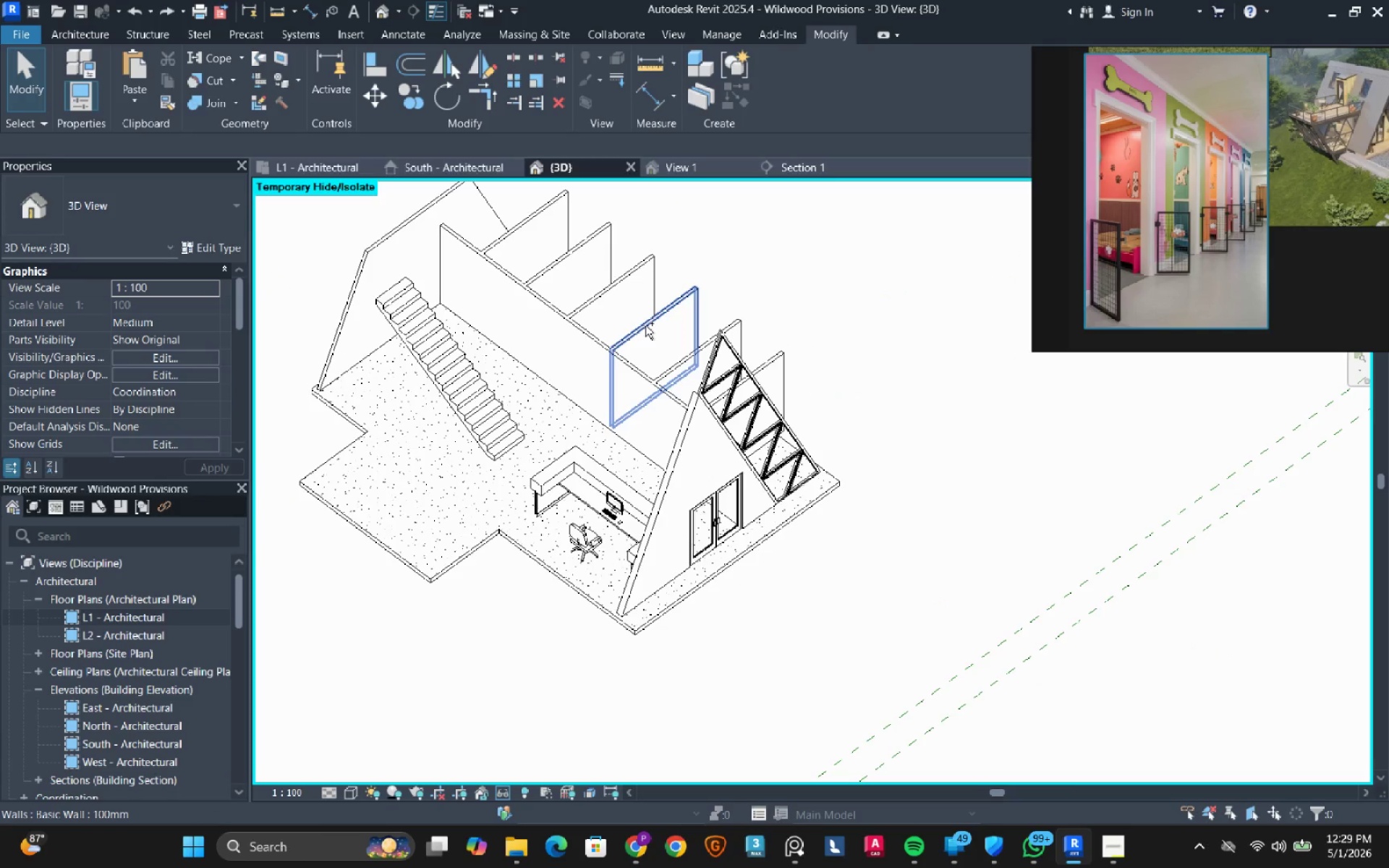 
key(Control+Z)
 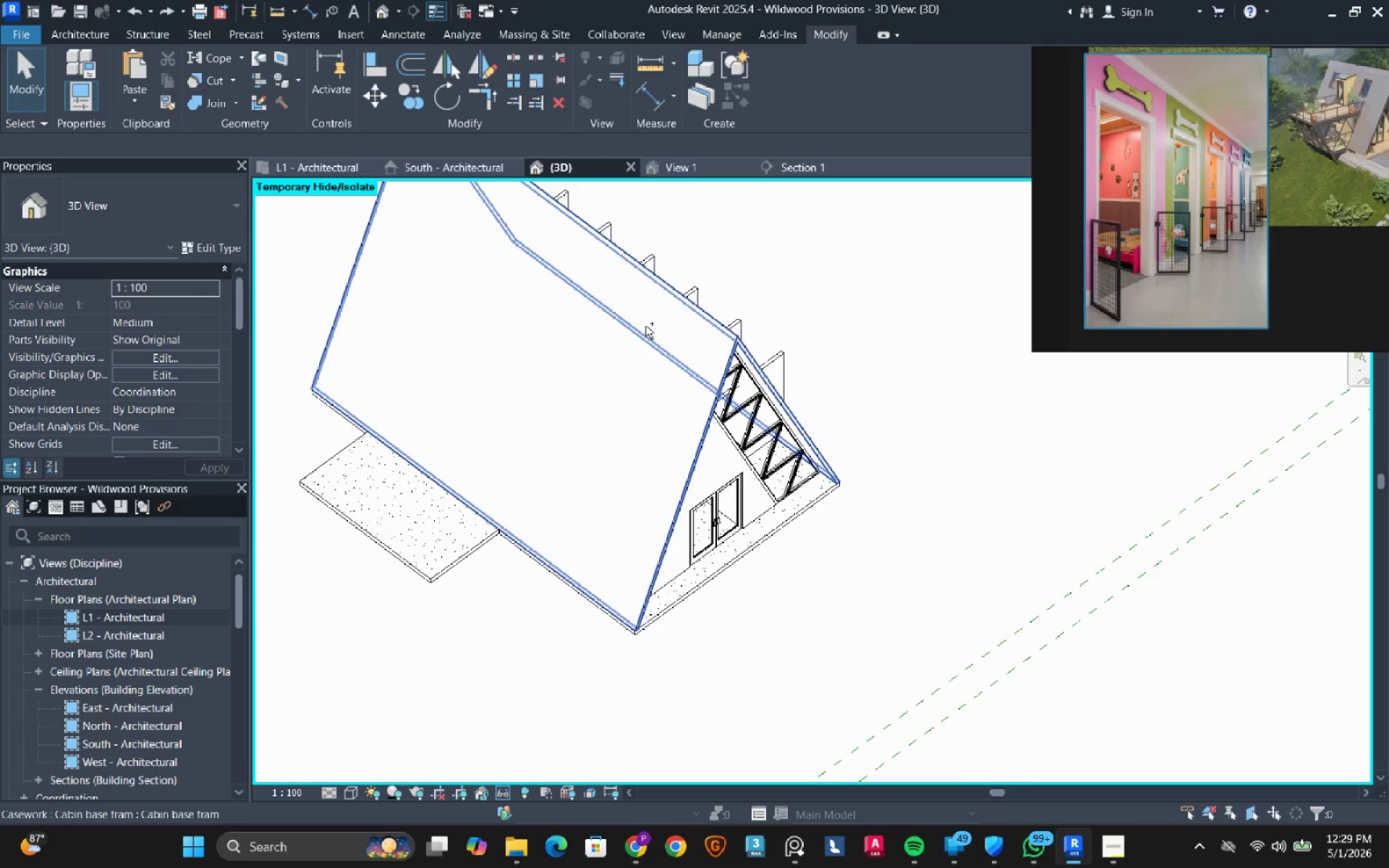 
key(Control+Z)
 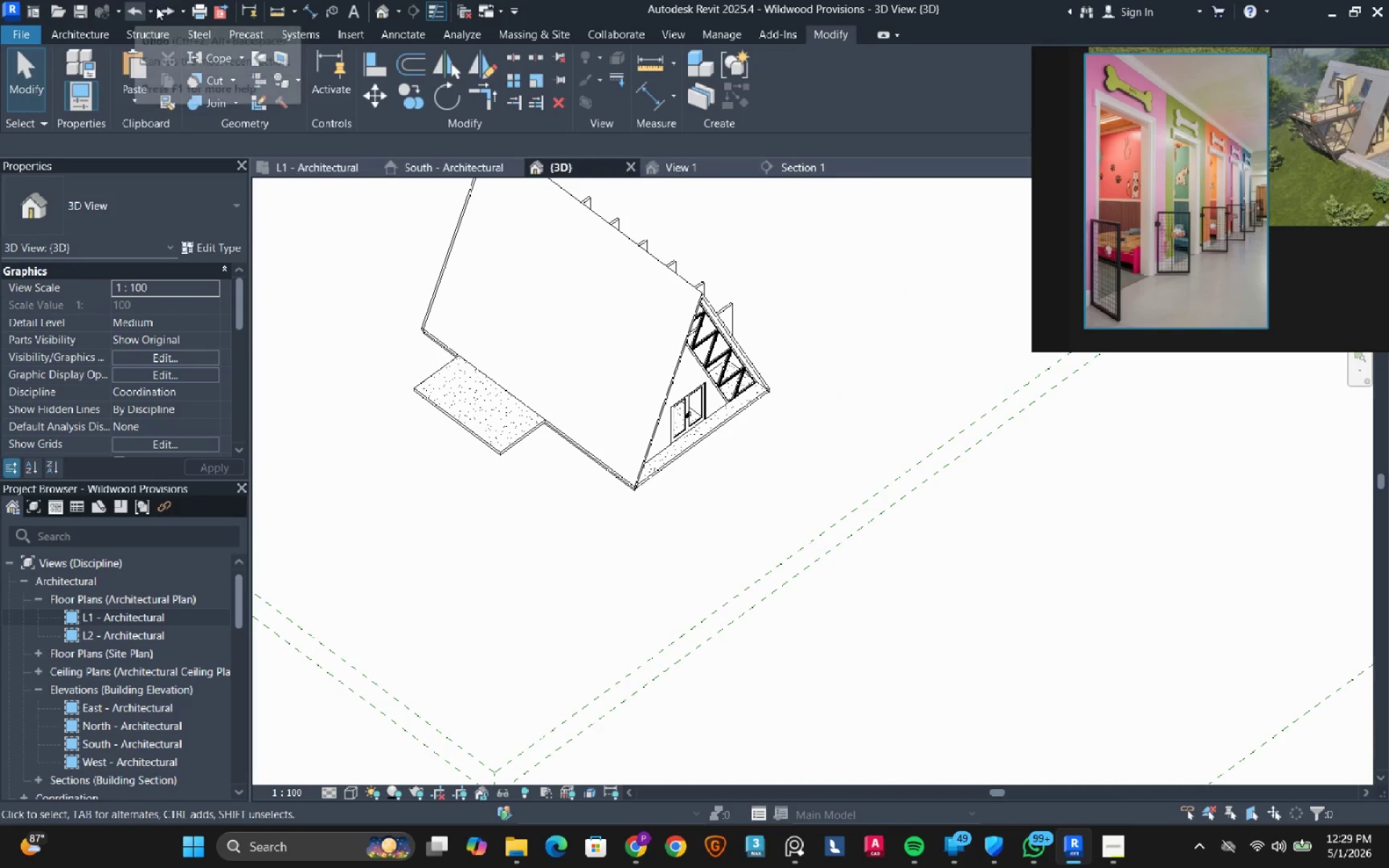 
left_click([156, 16])
 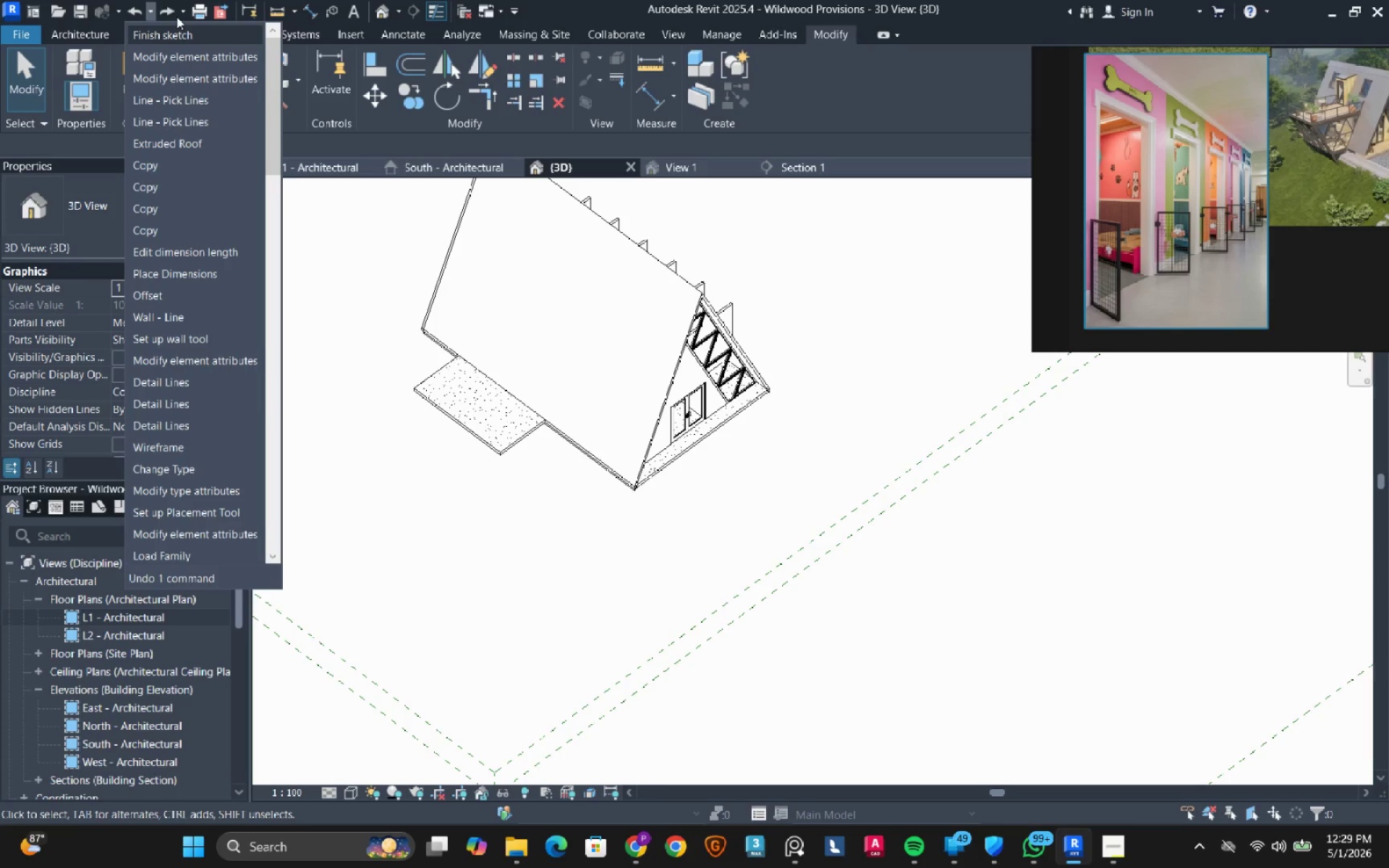 
left_click([182, 10])
 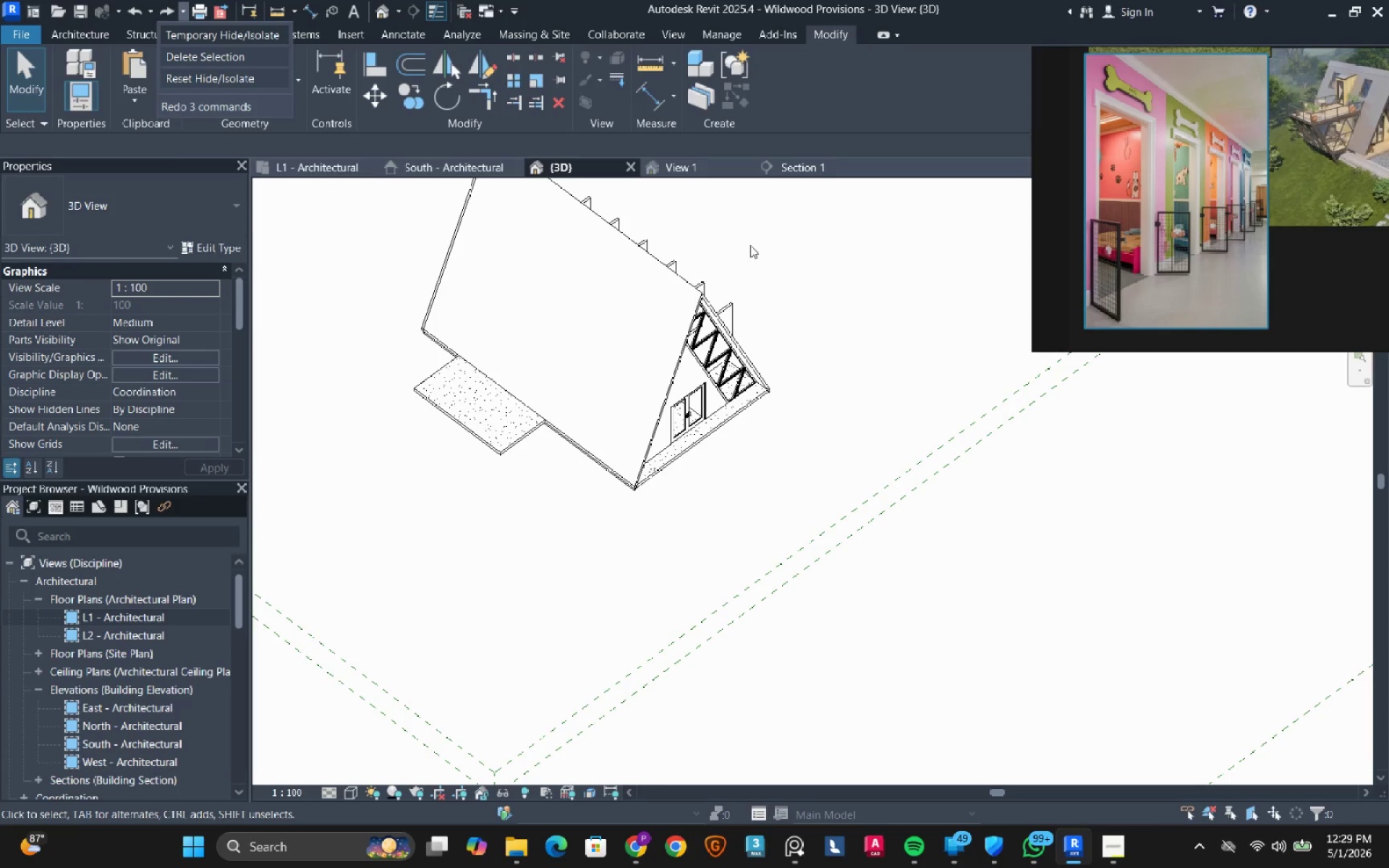 
left_click([750, 245])
 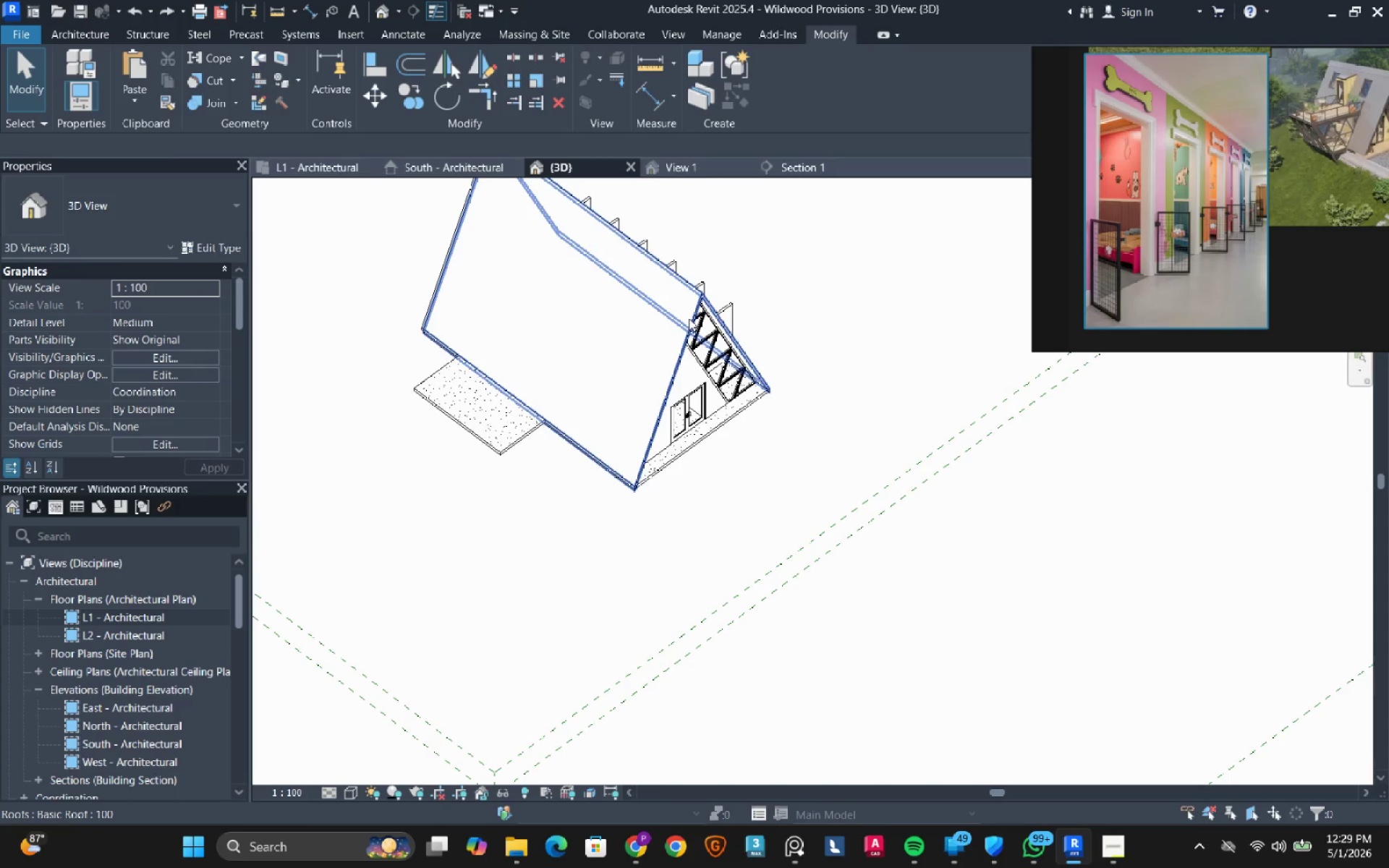 
left_click([668, 288])
 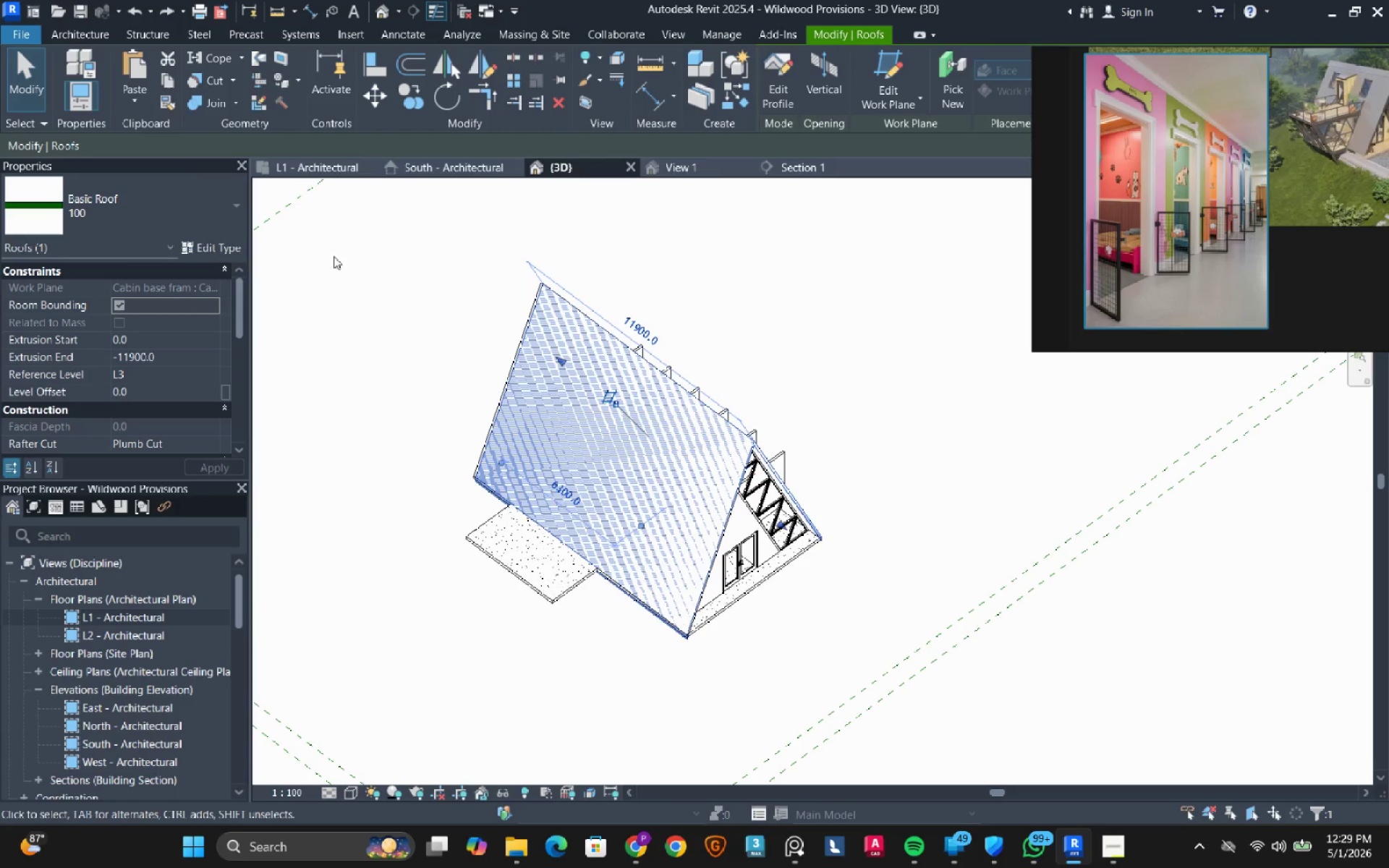 
left_click([204, 244])
 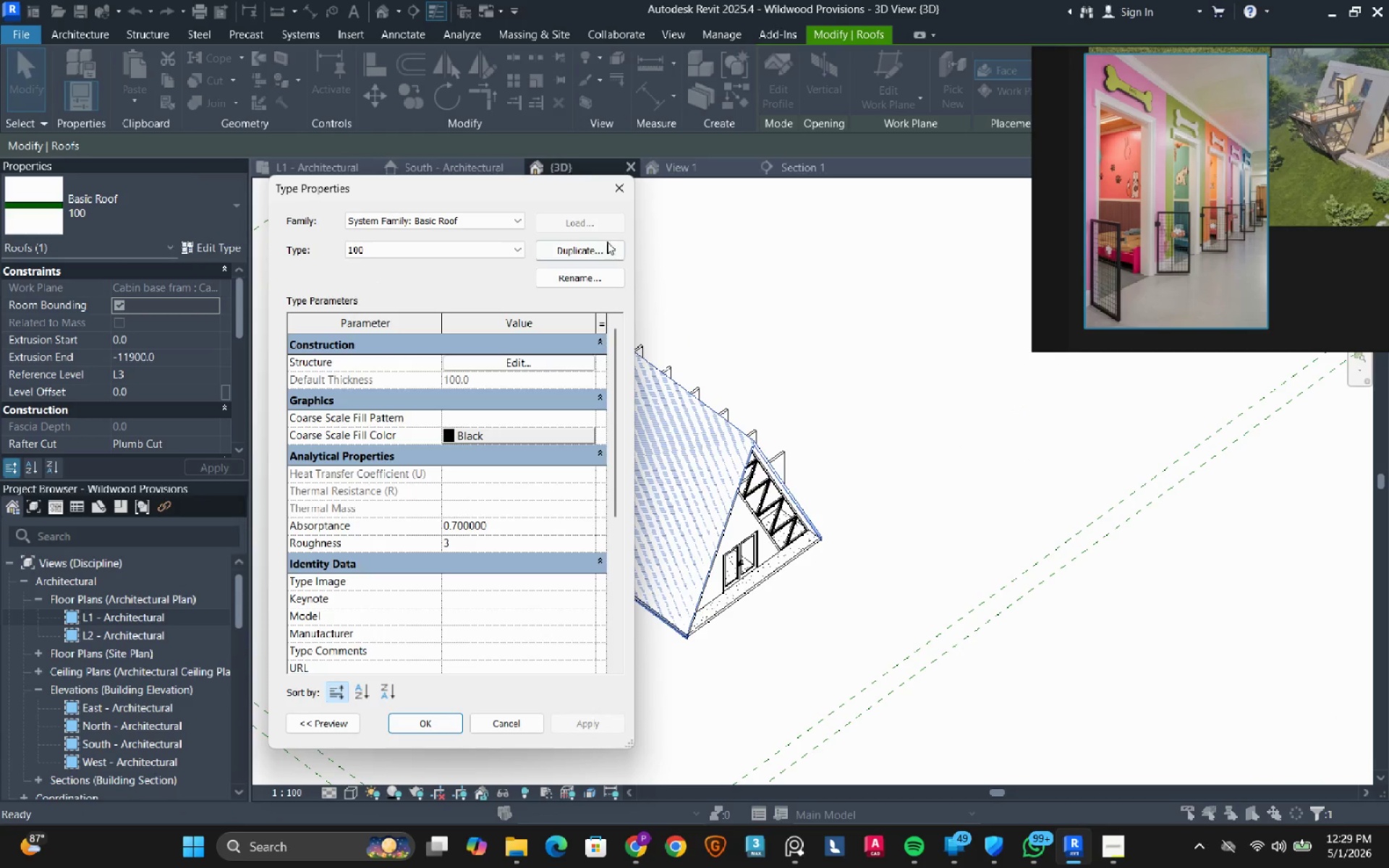 
left_click([586, 255])
 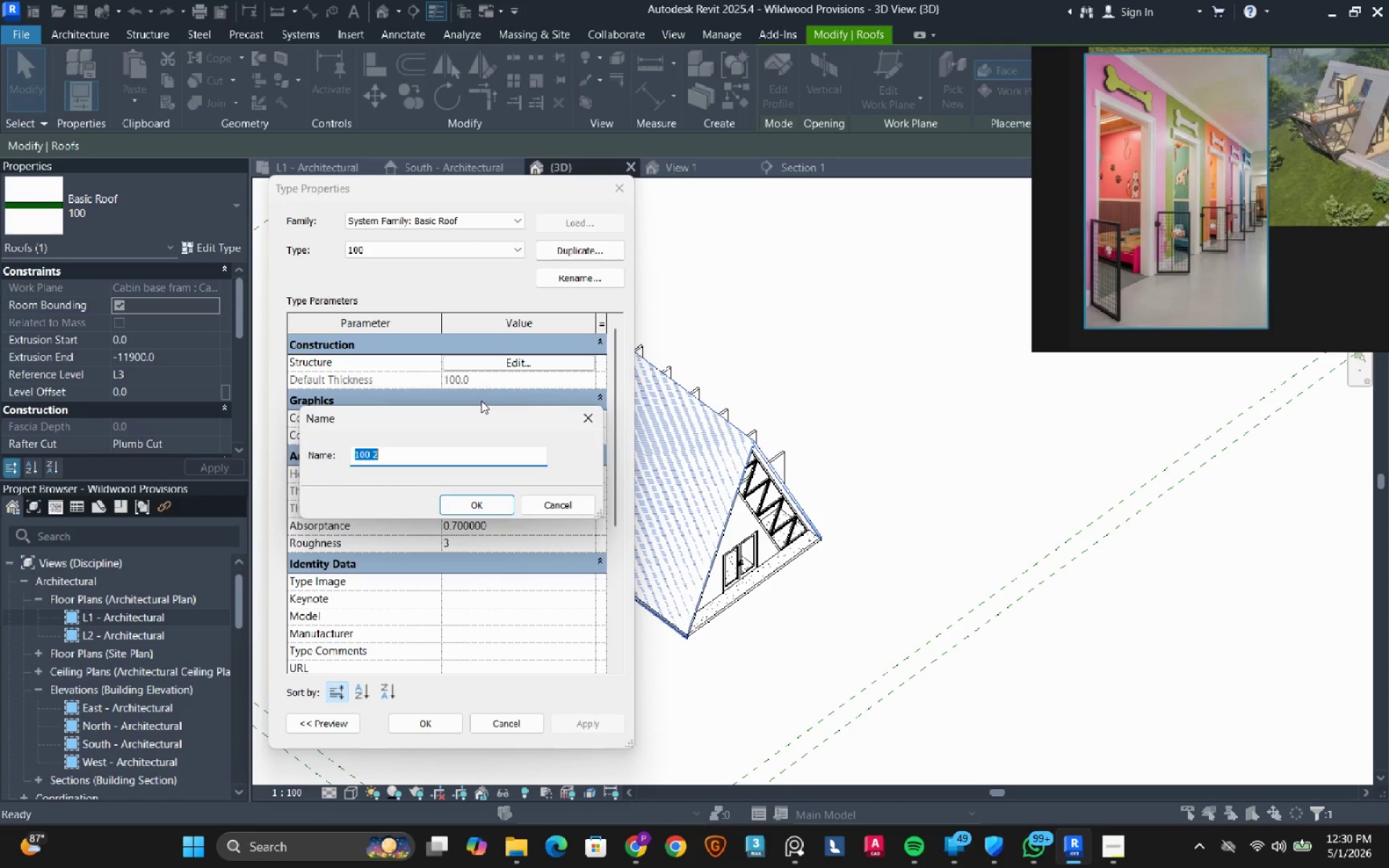 
type(15)
 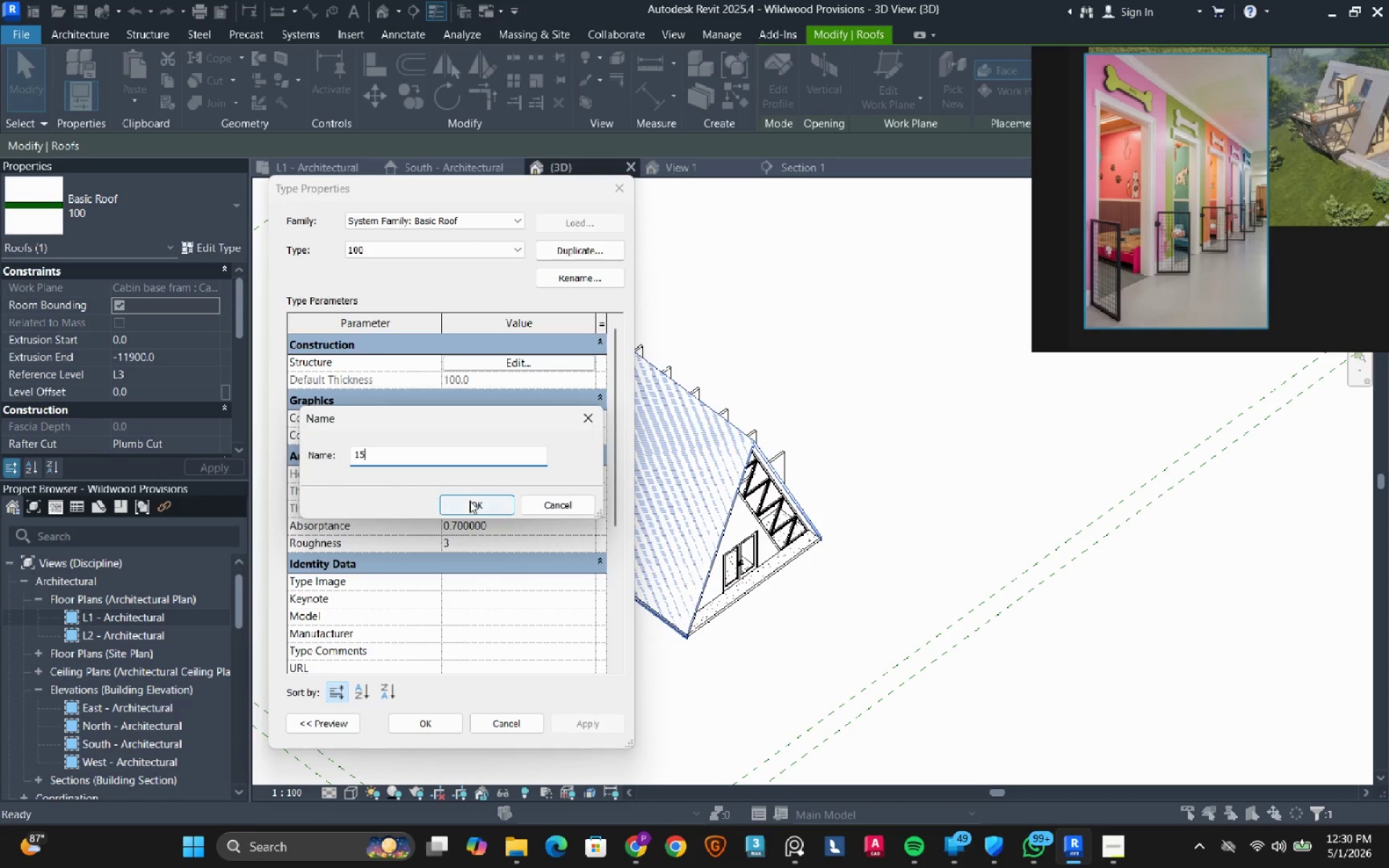 
left_click([467, 506])
 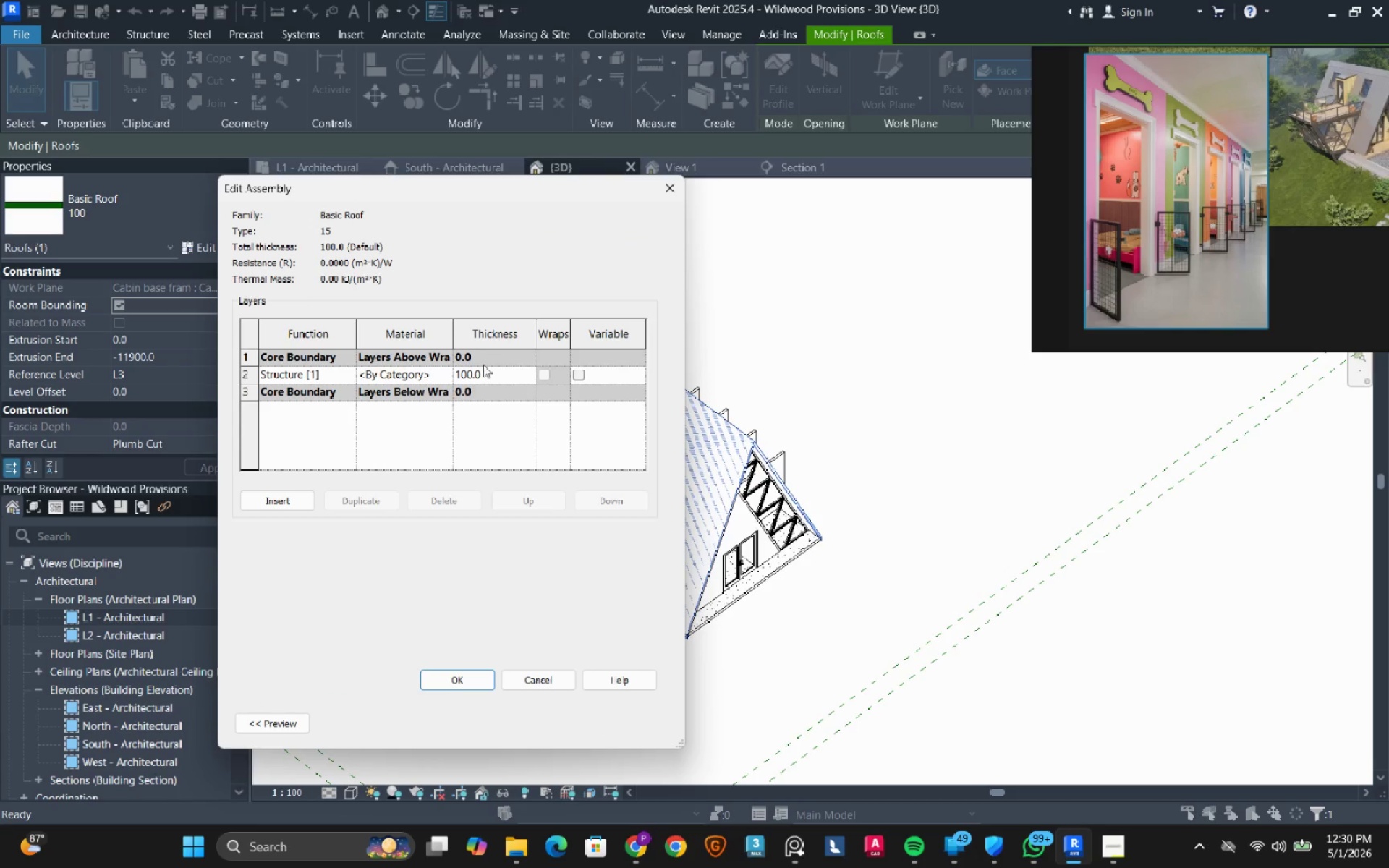 
left_click([502, 374])
 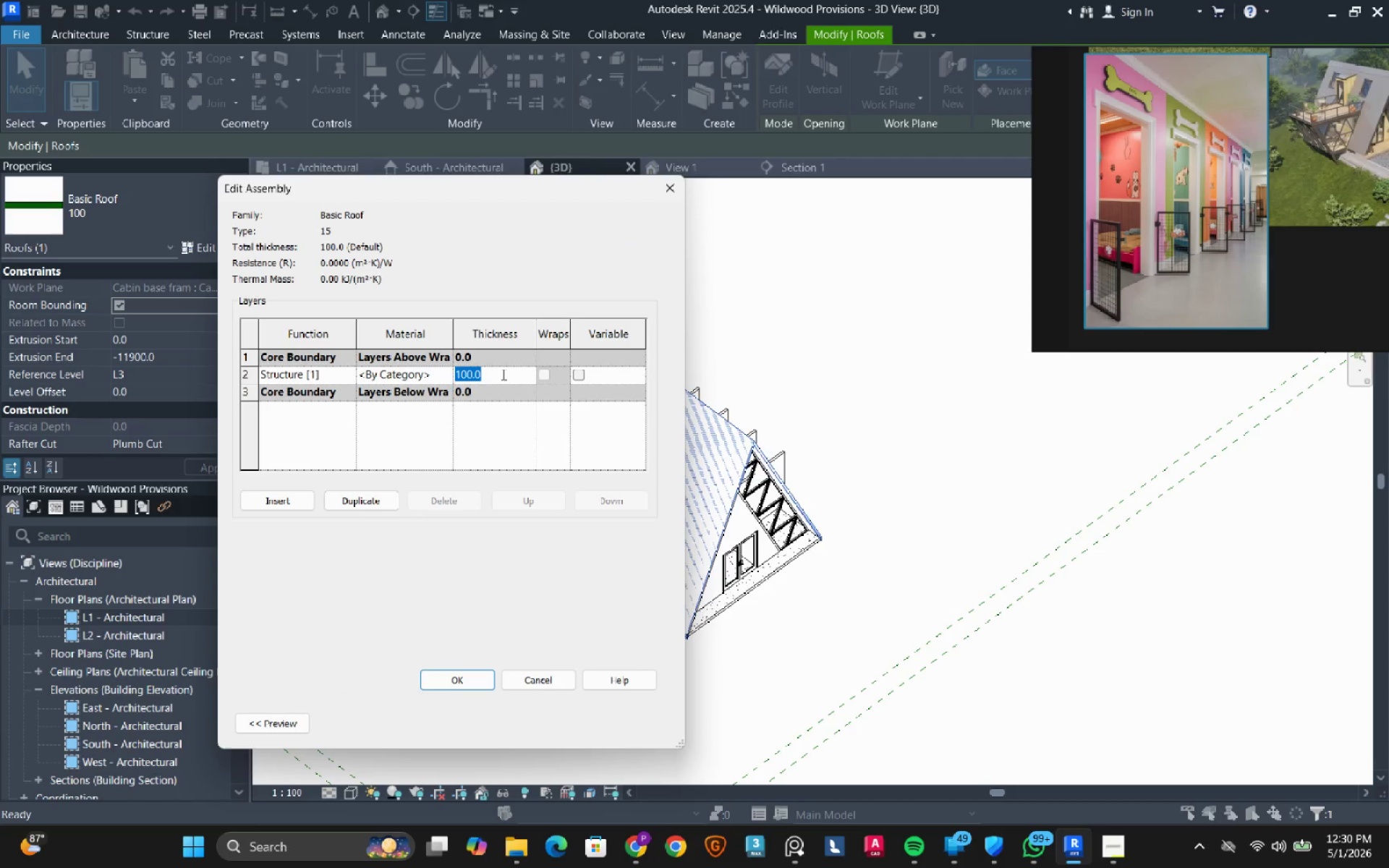 
key(Numpad1)
 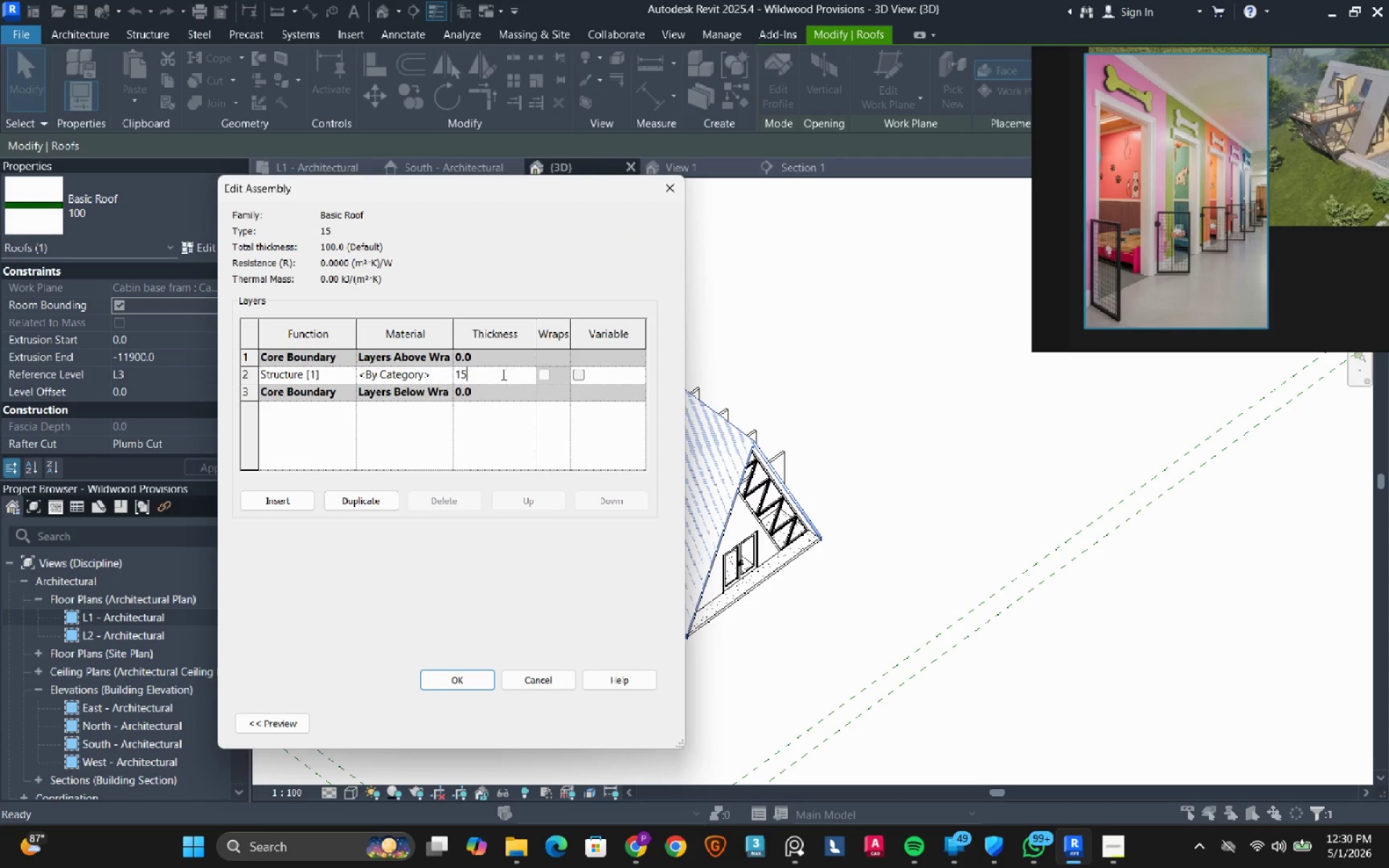 
key(Numpad5)
 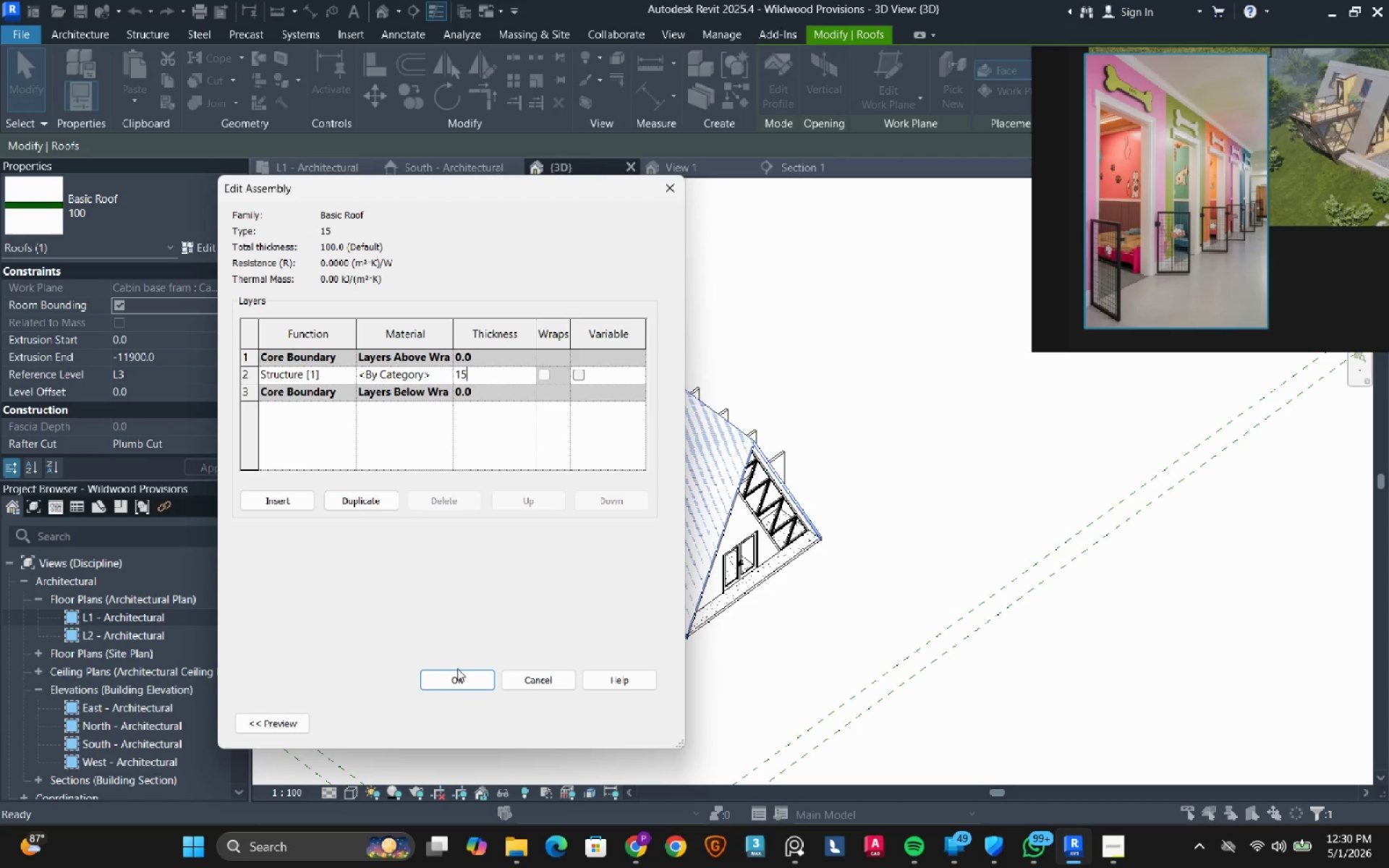 
left_click([459, 683])
 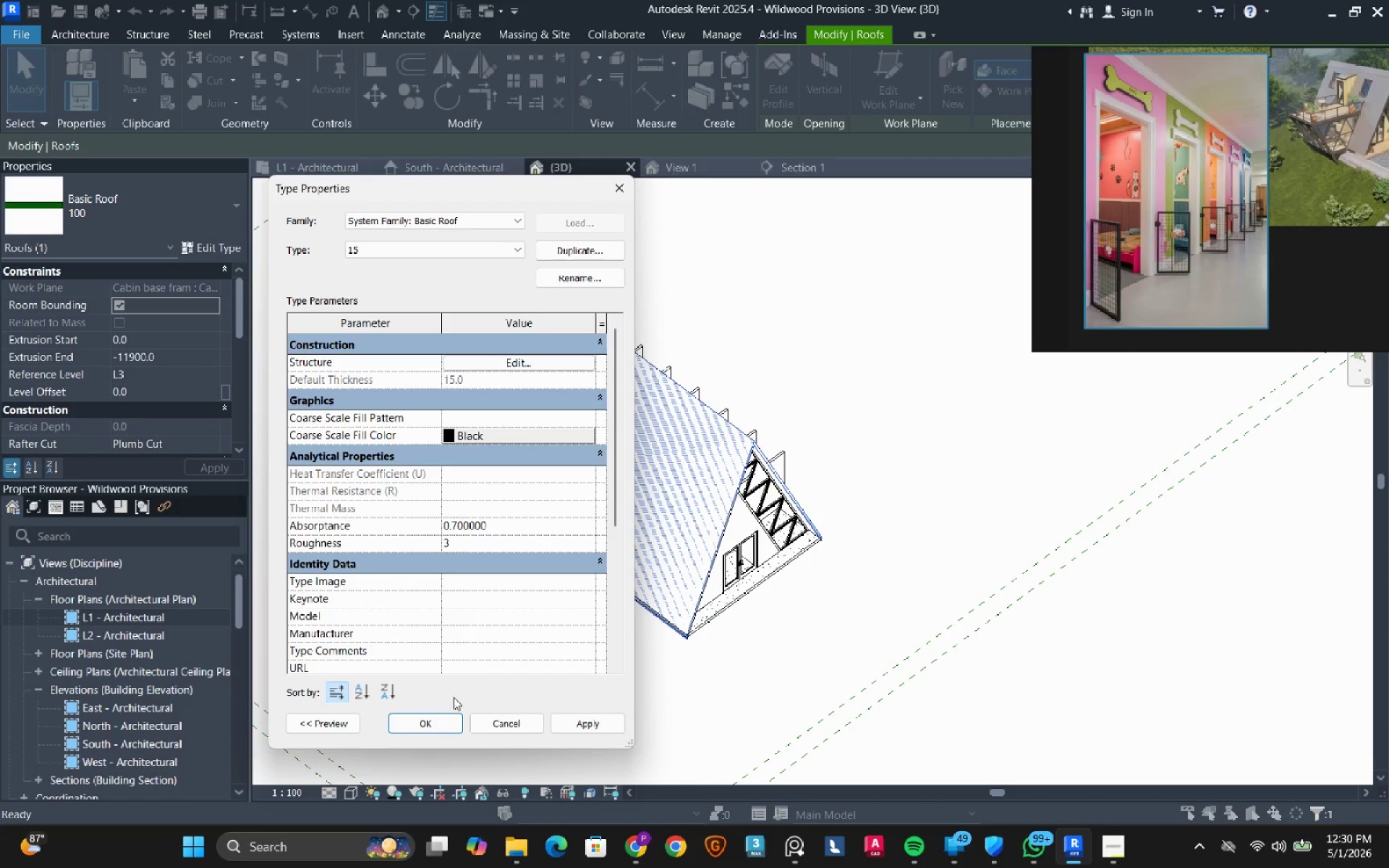 
left_click([433, 726])
 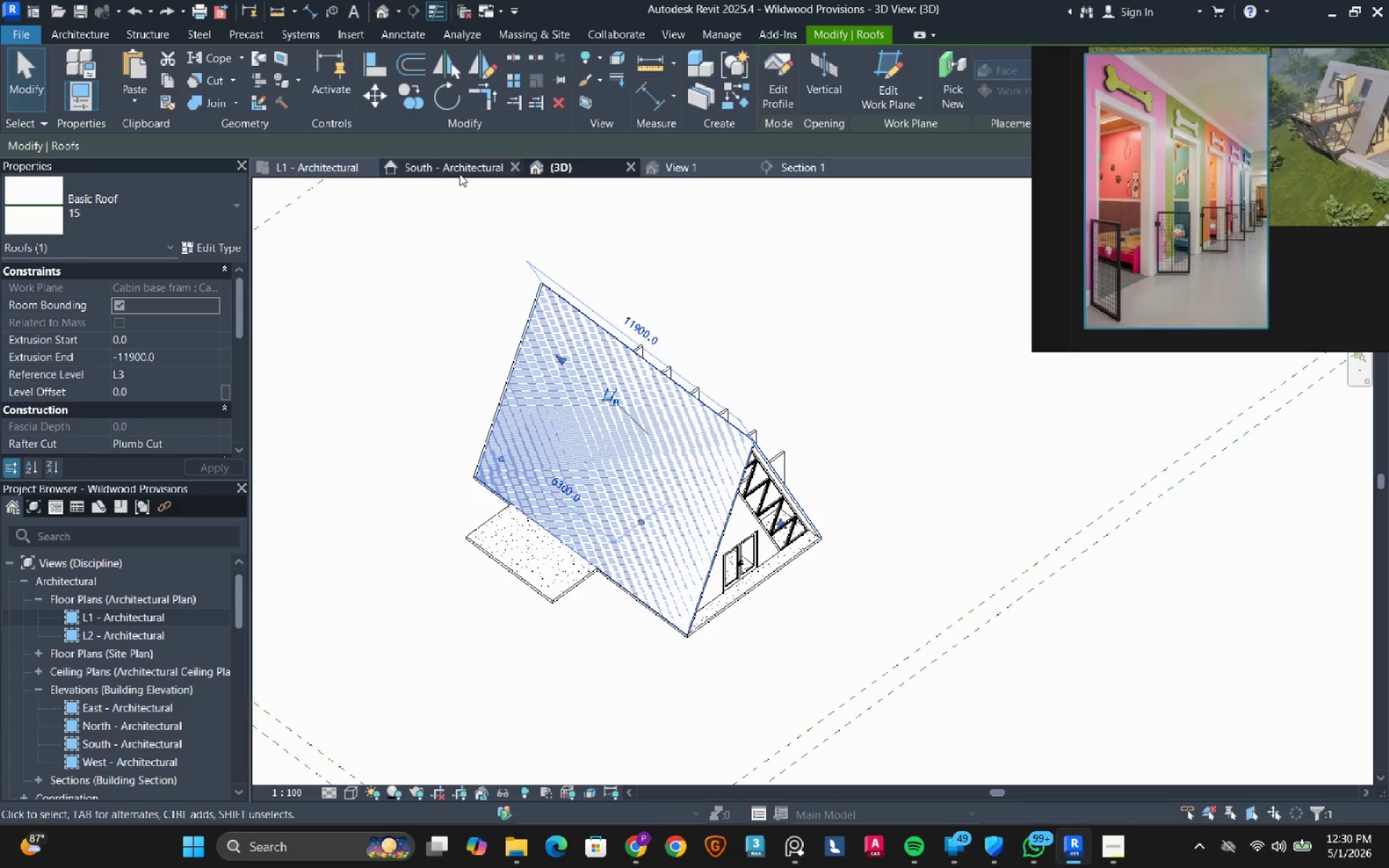 
left_click([459, 168])
 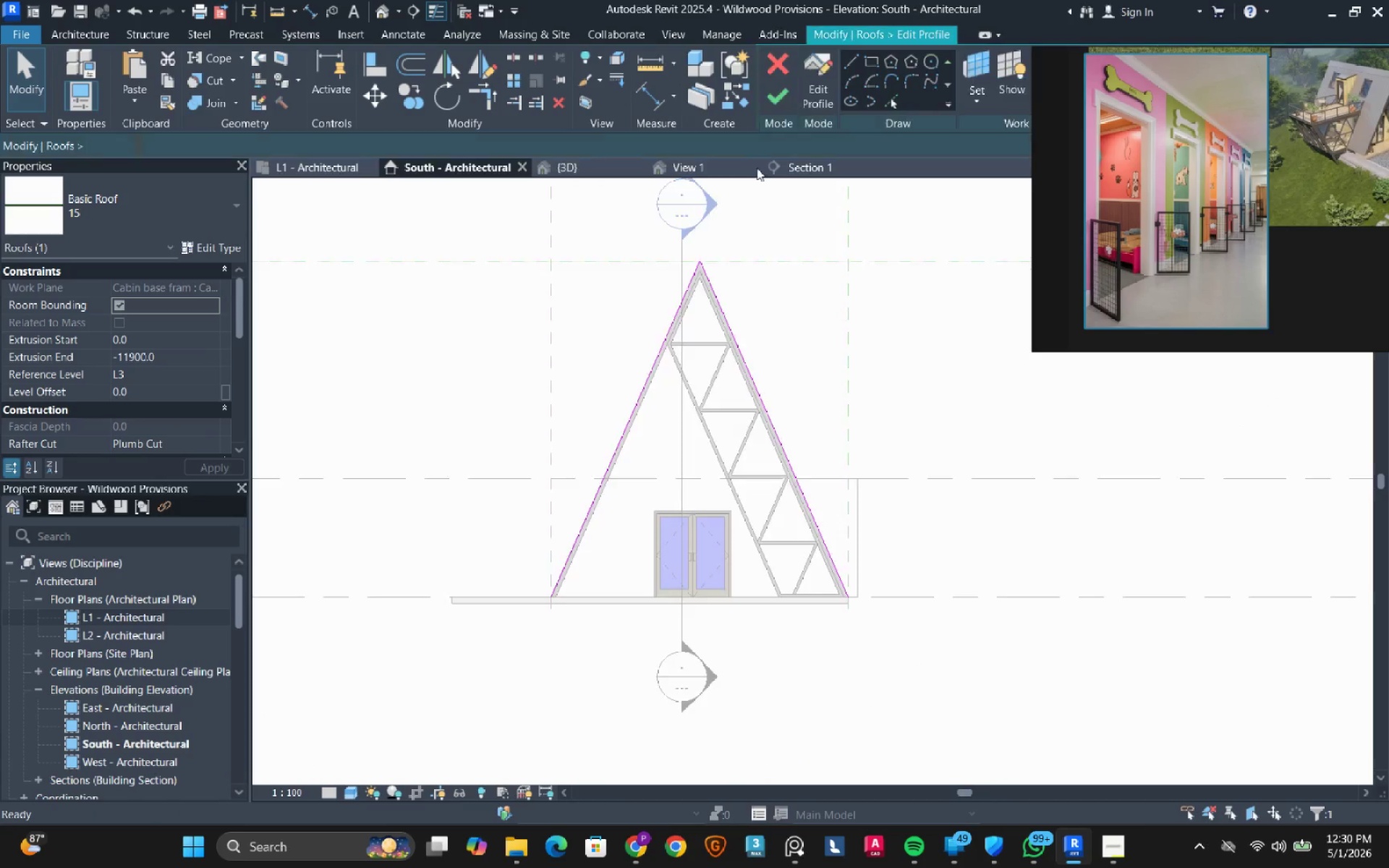 
scroll: coordinate [704, 270], scroll_direction: up, amount: 7.0
 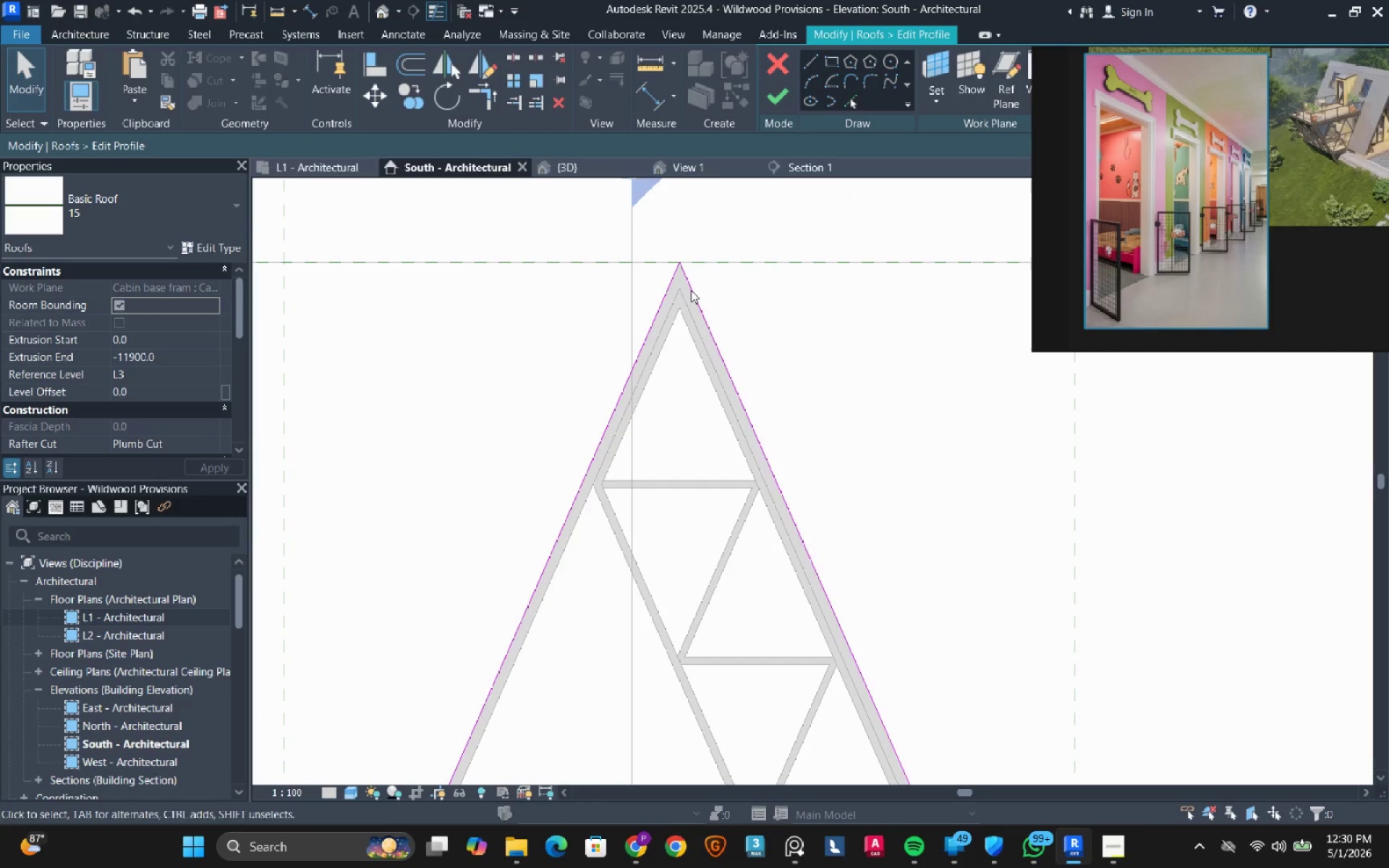 
left_click([694, 286])
 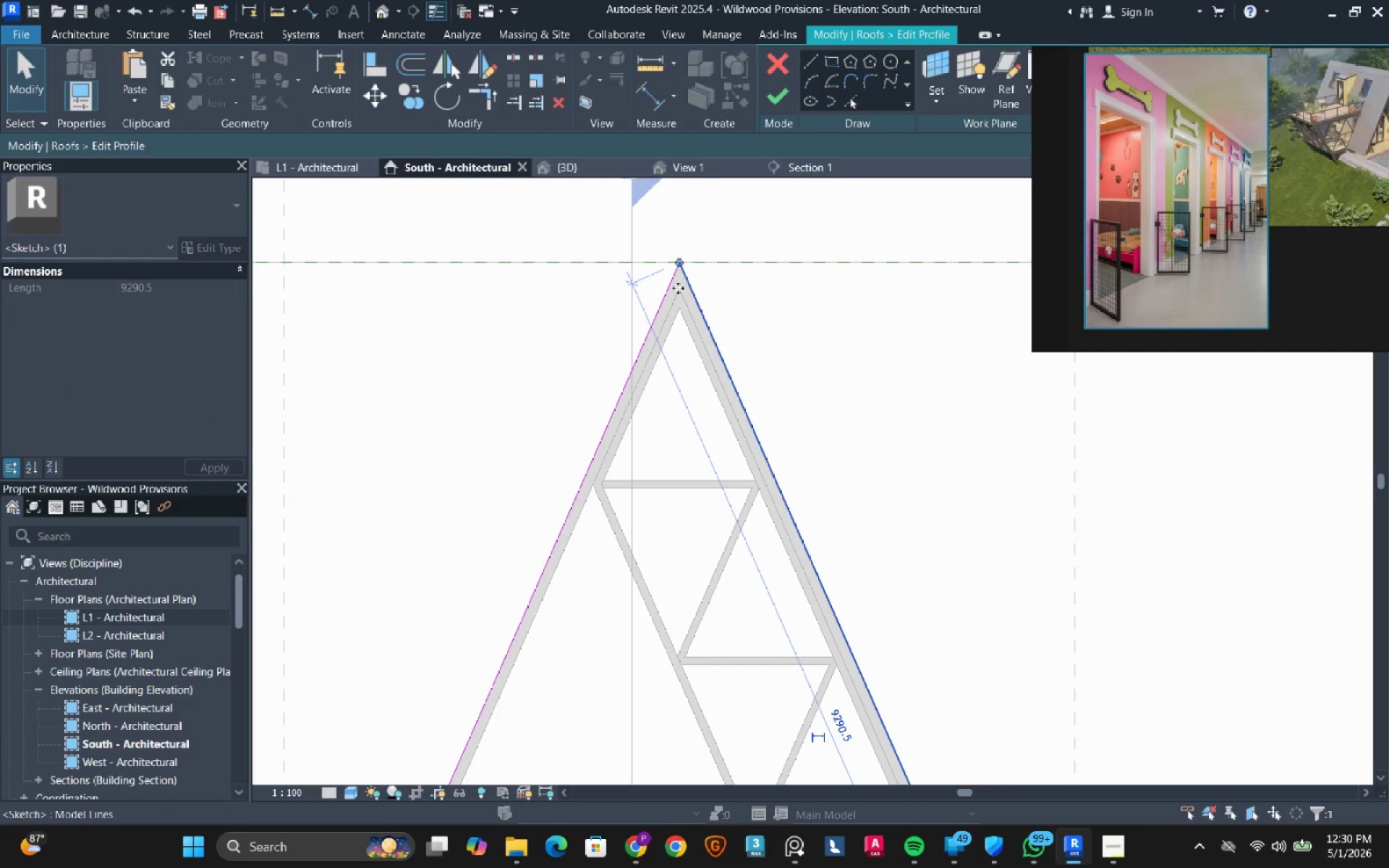 
hold_key(key=ControlLeft, duration=0.53)
left_click([668, 292])
 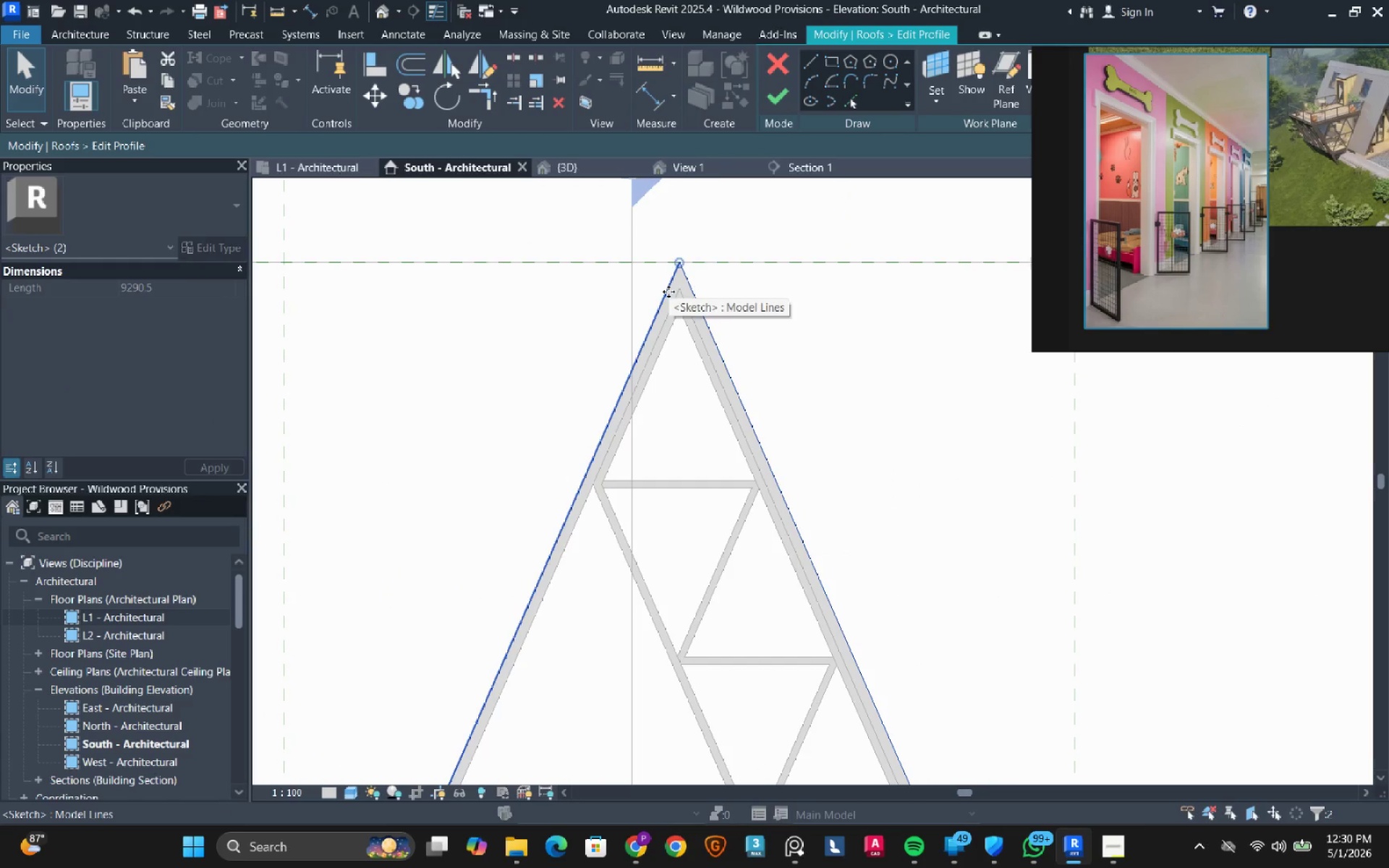 
type(de)
 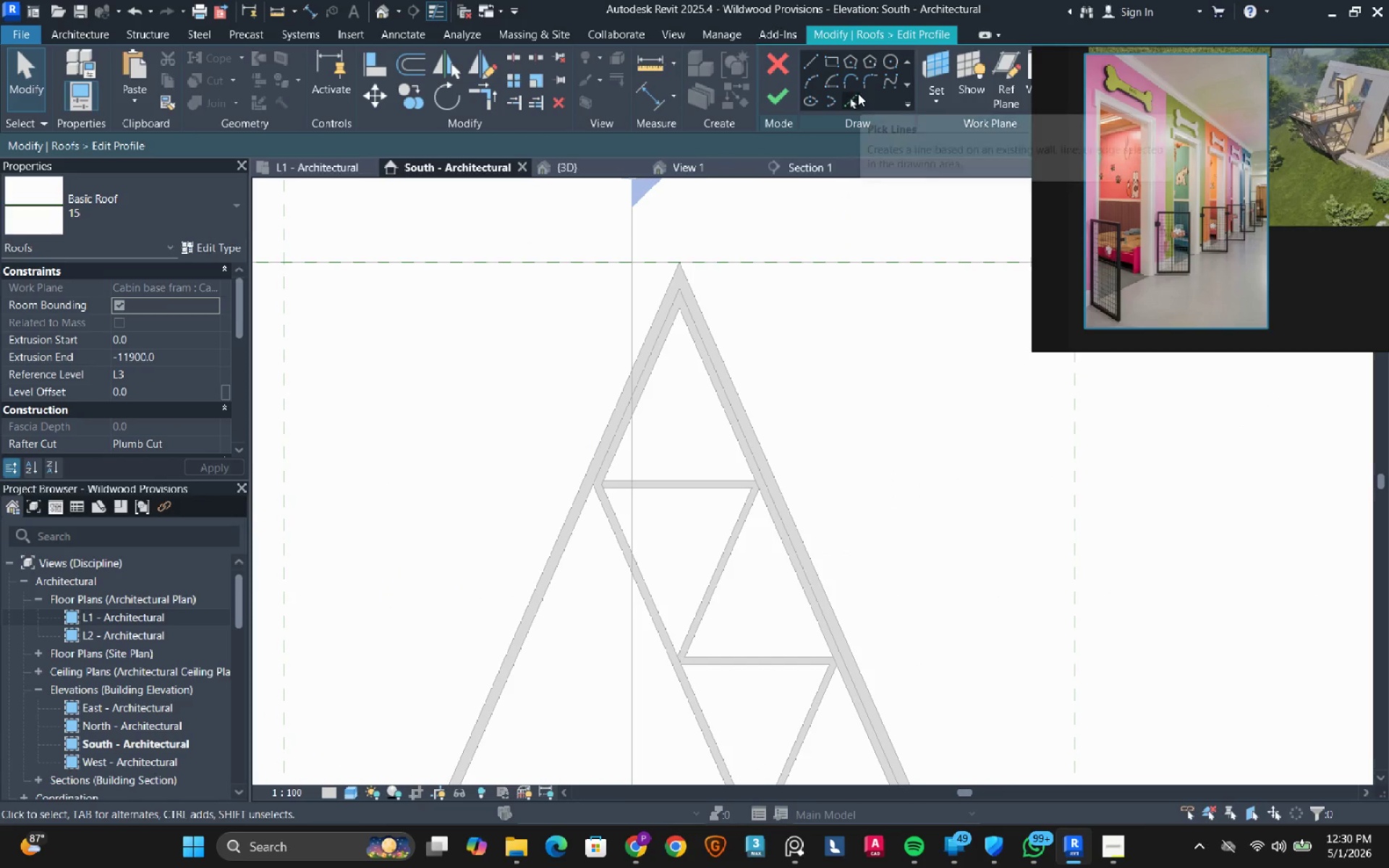 
left_click([850, 102])
 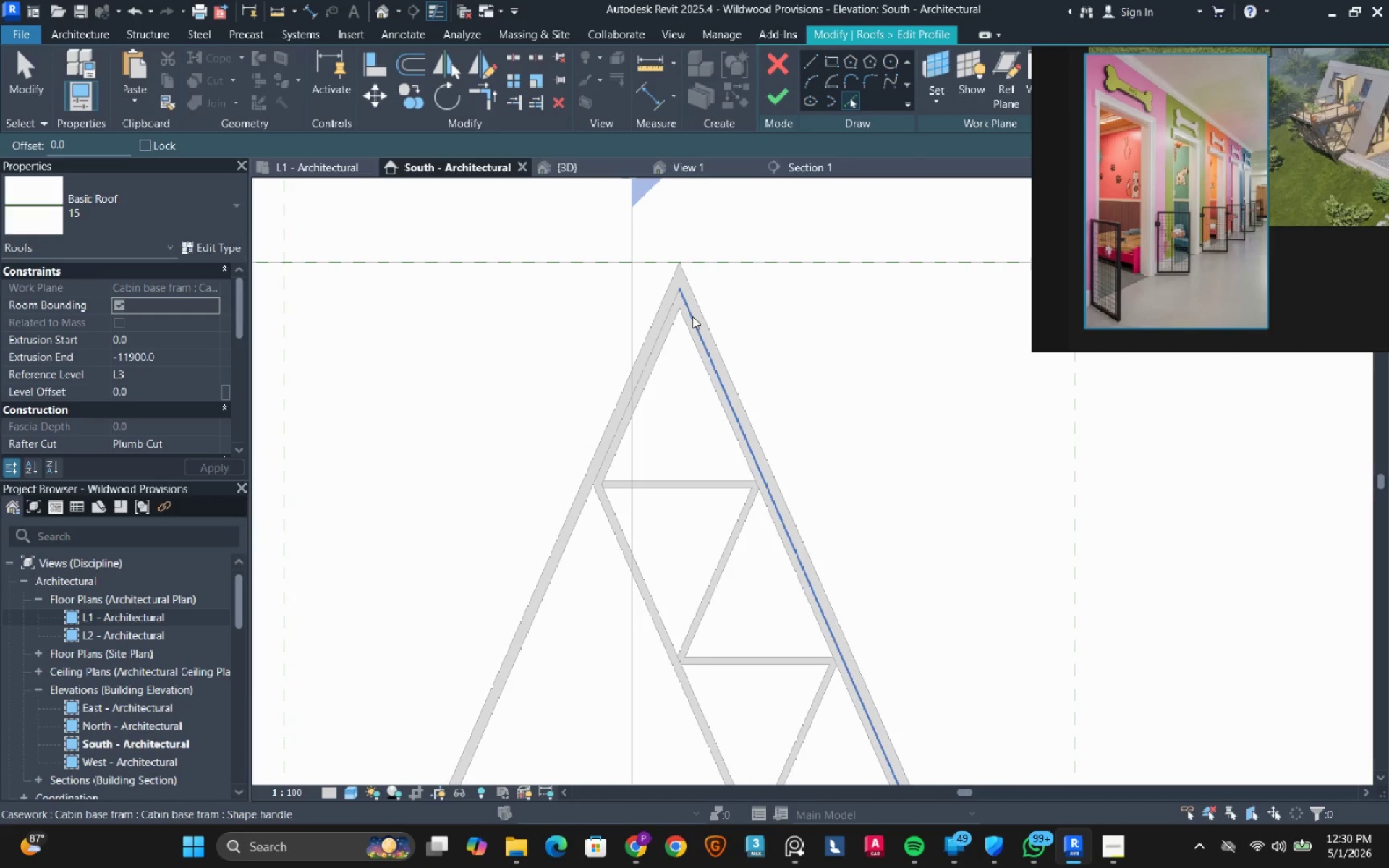 
left_click([692, 316])
 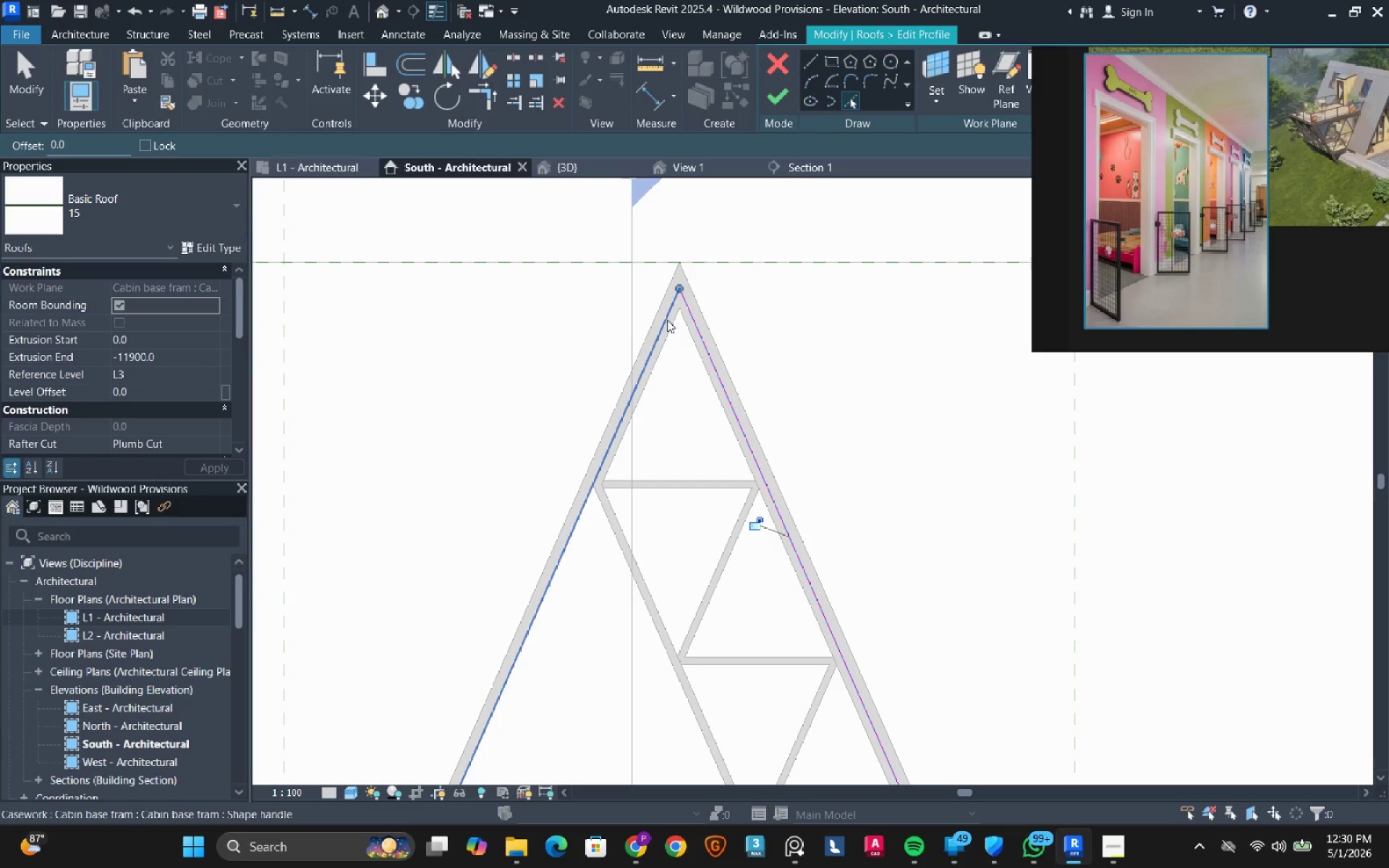 
left_click([667, 320])
 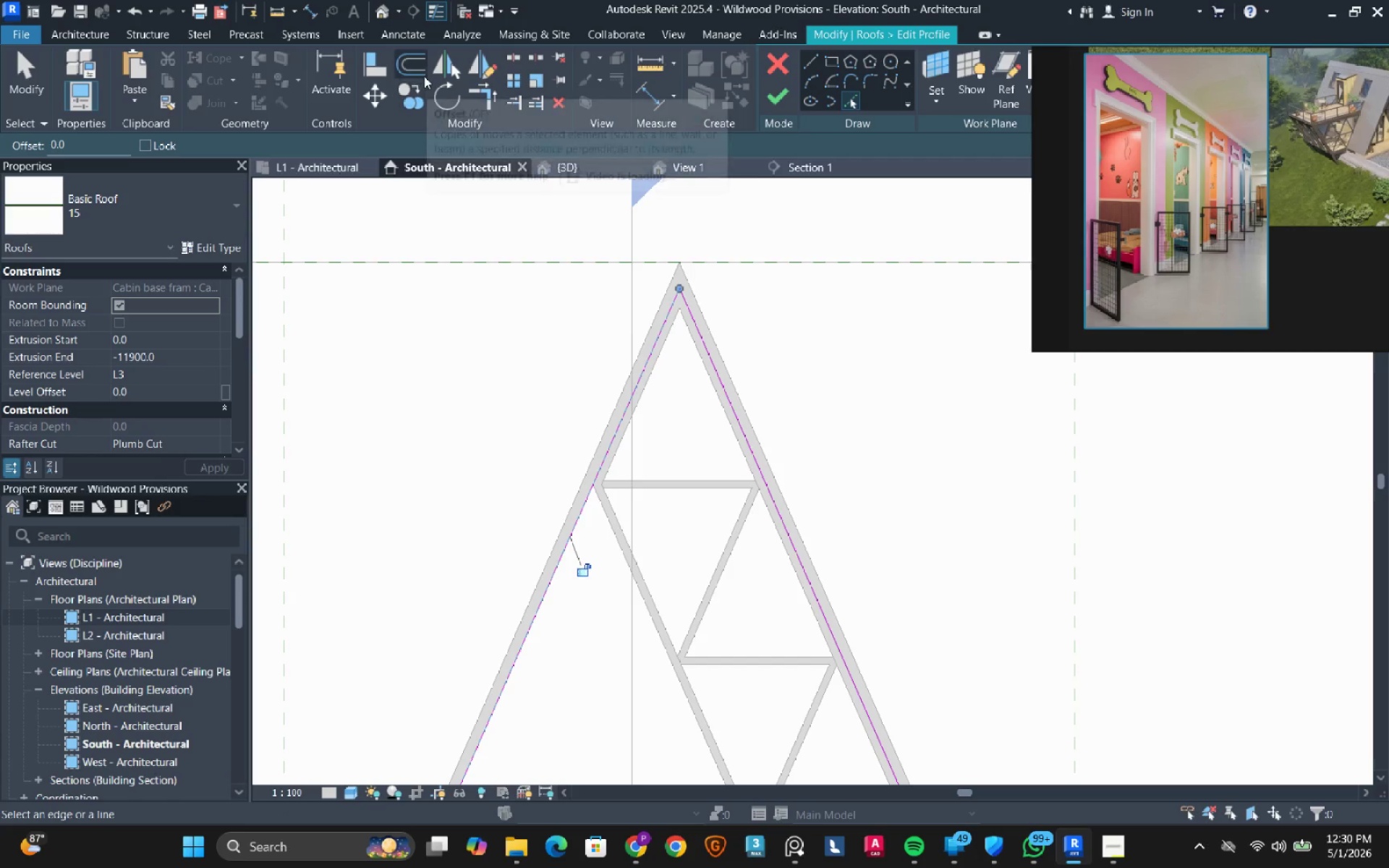 
left_click([411, 61])
 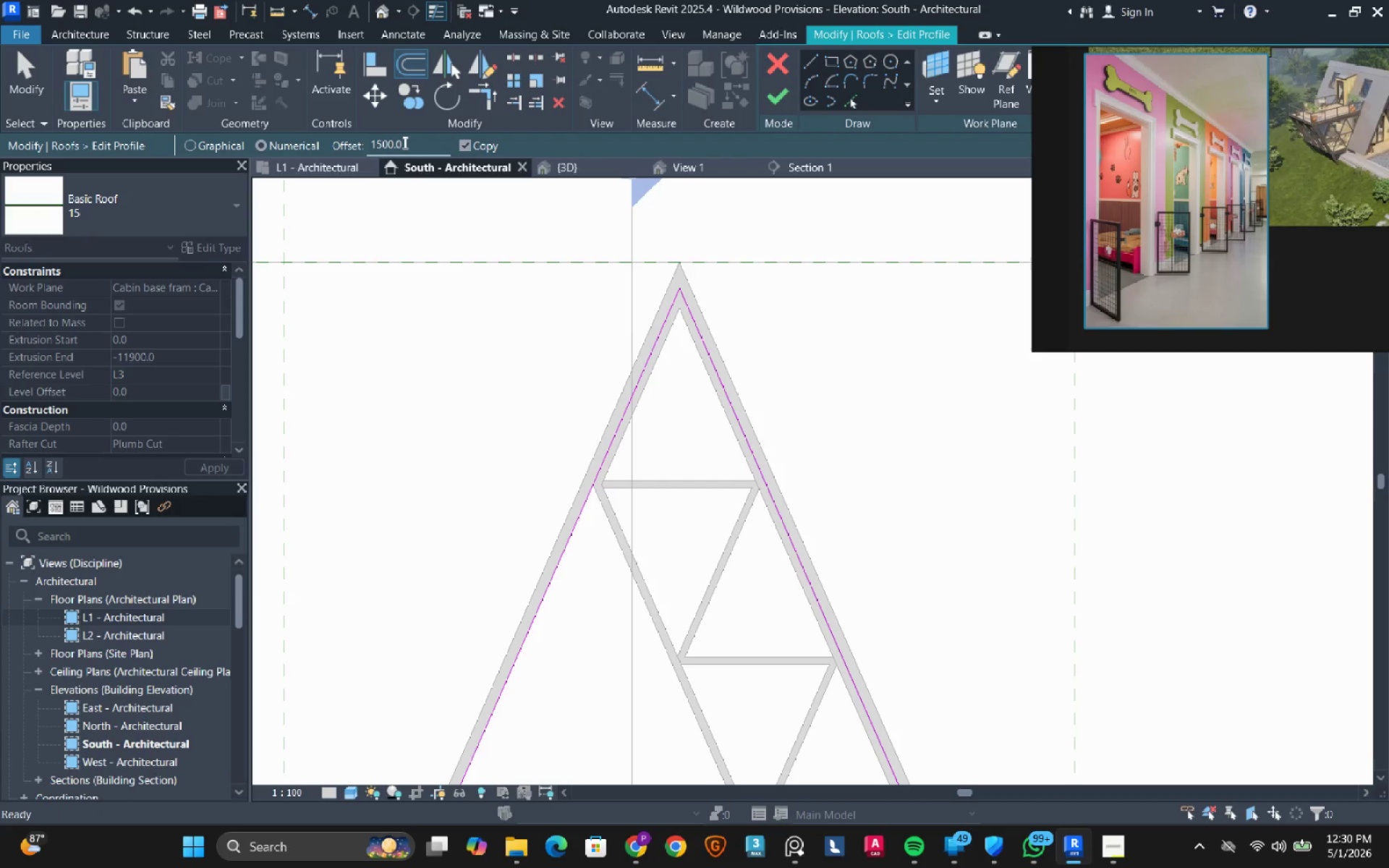 
double_click([404, 142])
 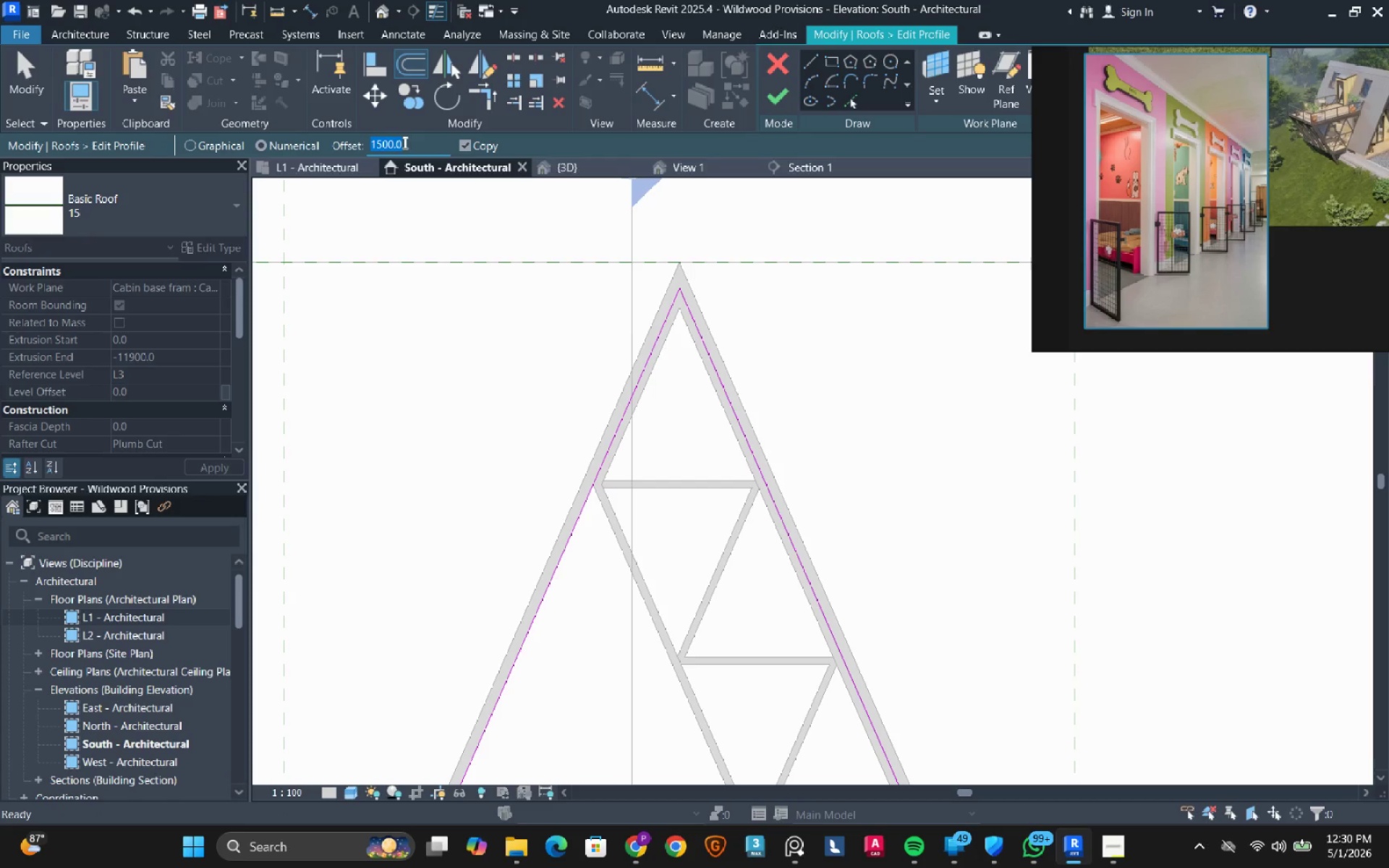 
key(Numpad1)
 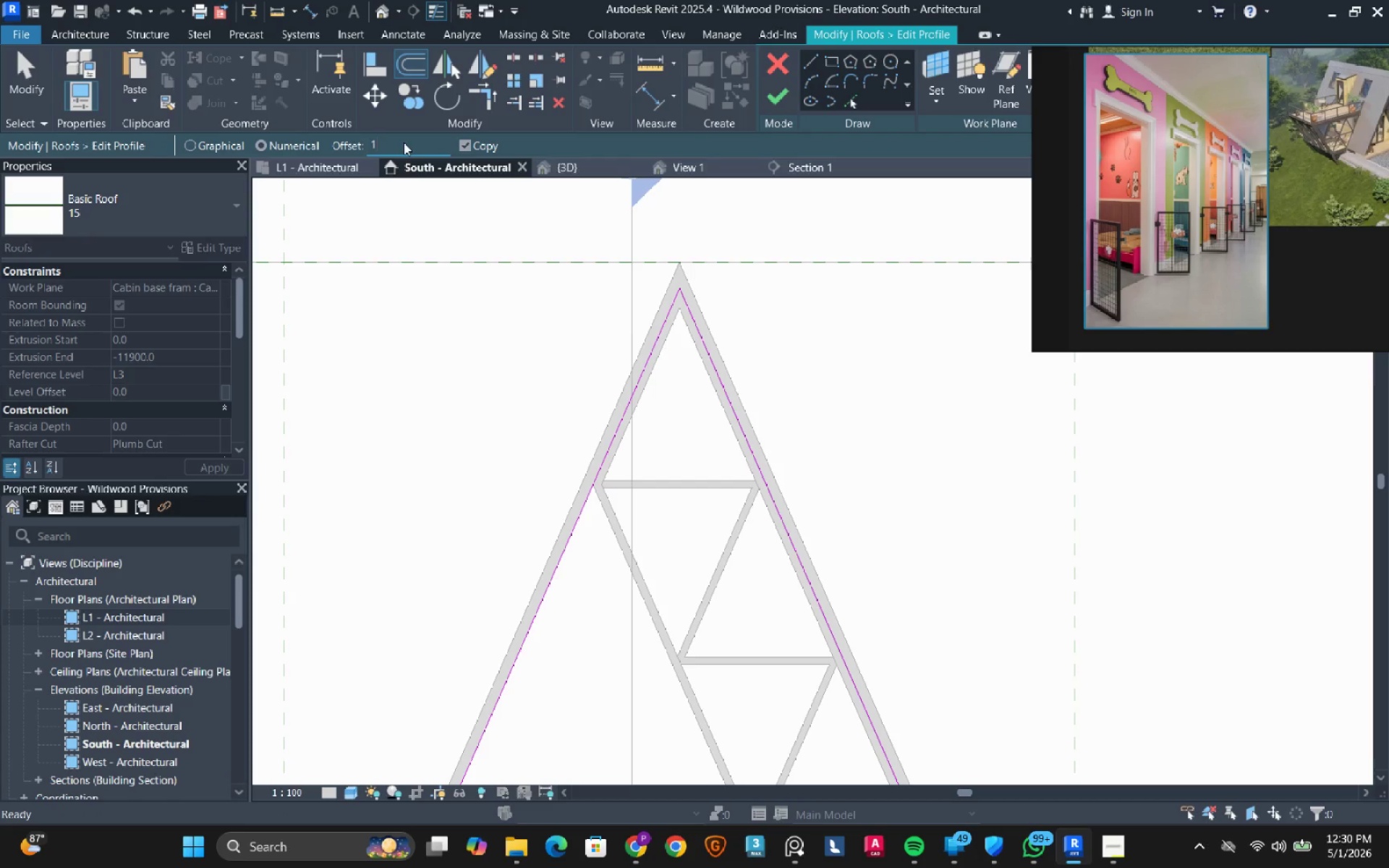 
key(Numpad5)
 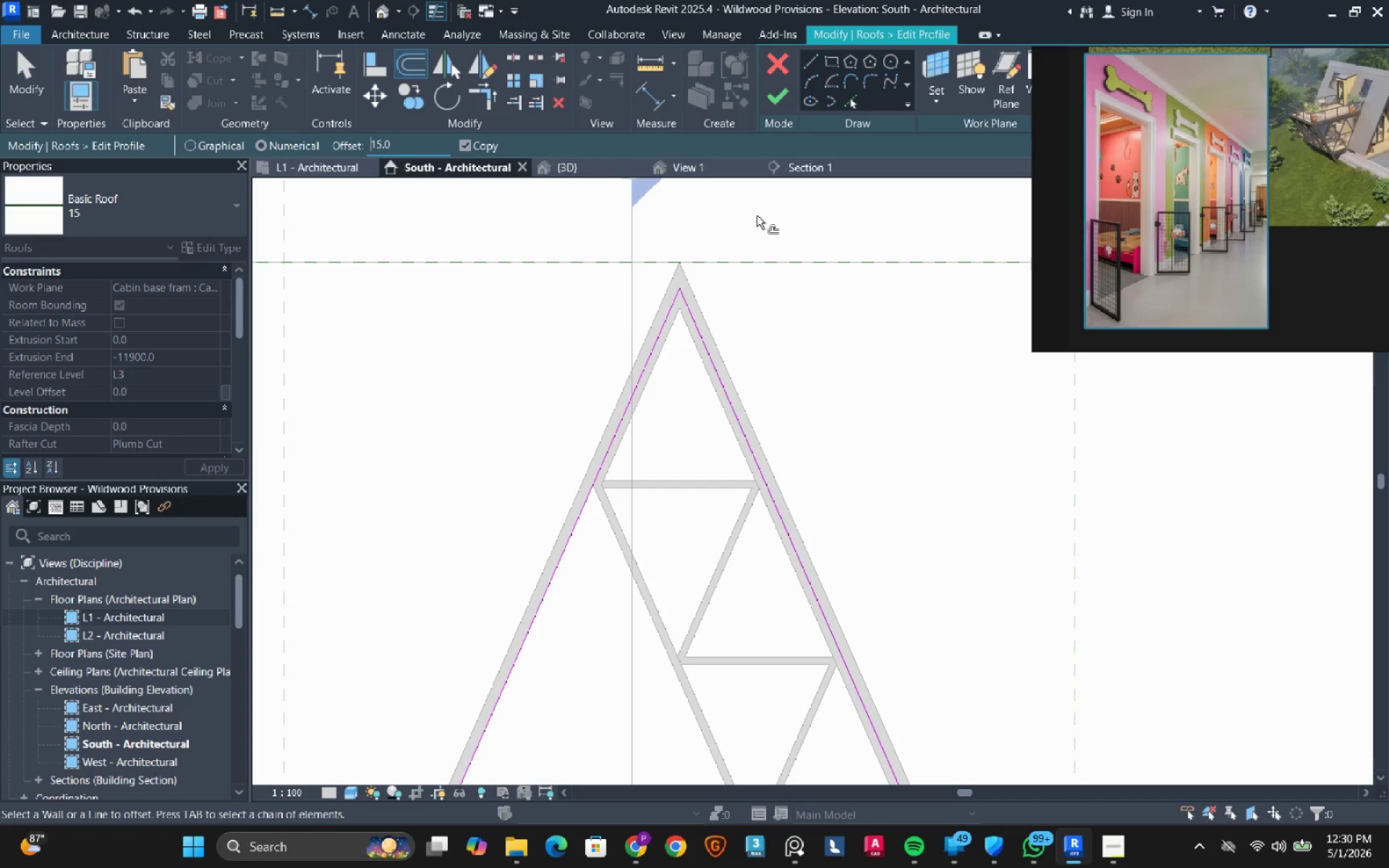 
left_click([782, 270])
 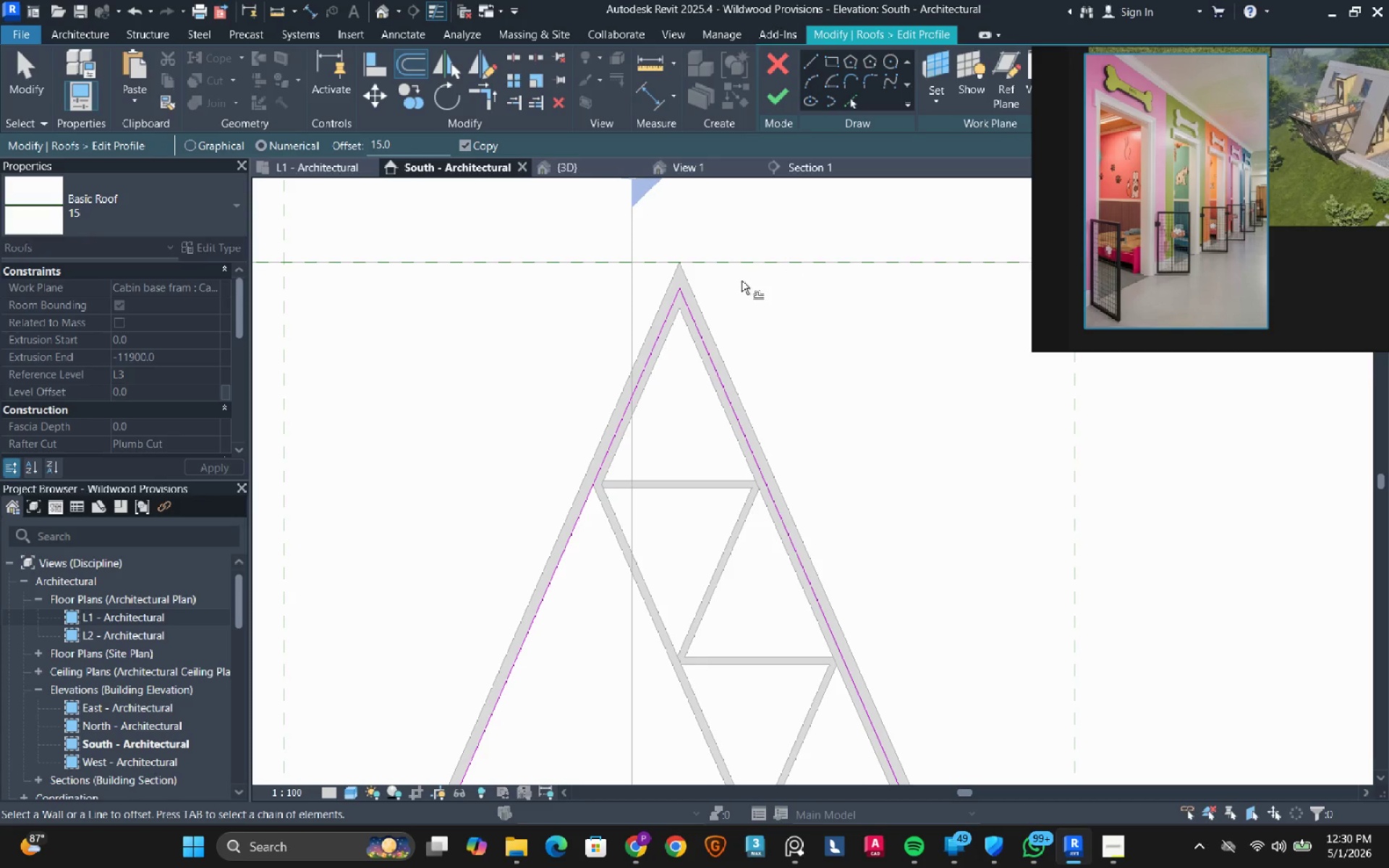 
scroll: coordinate [742, 278], scroll_direction: up, amount: 5.0
 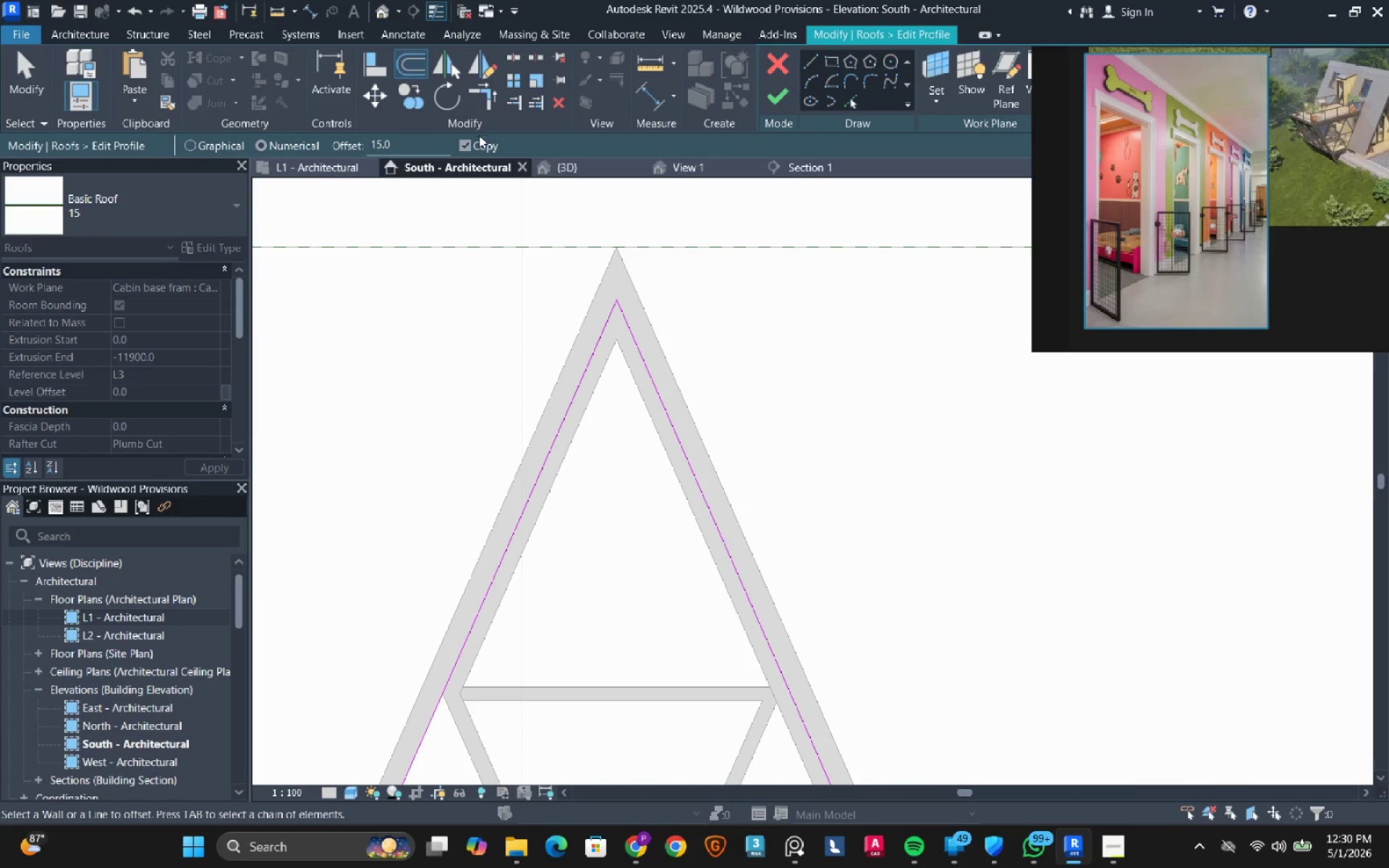 
left_click([479, 143])
 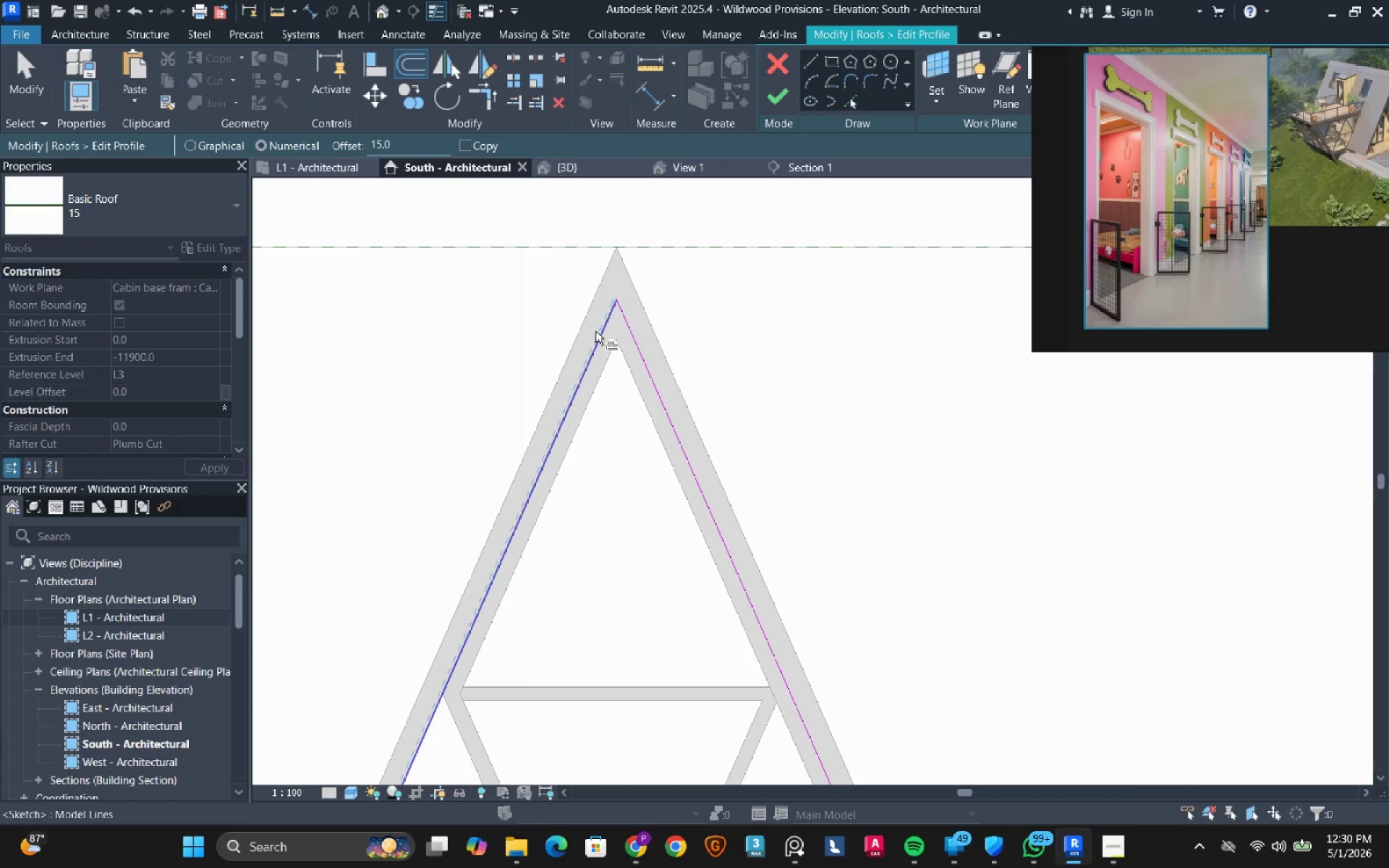 
key(Tab)
 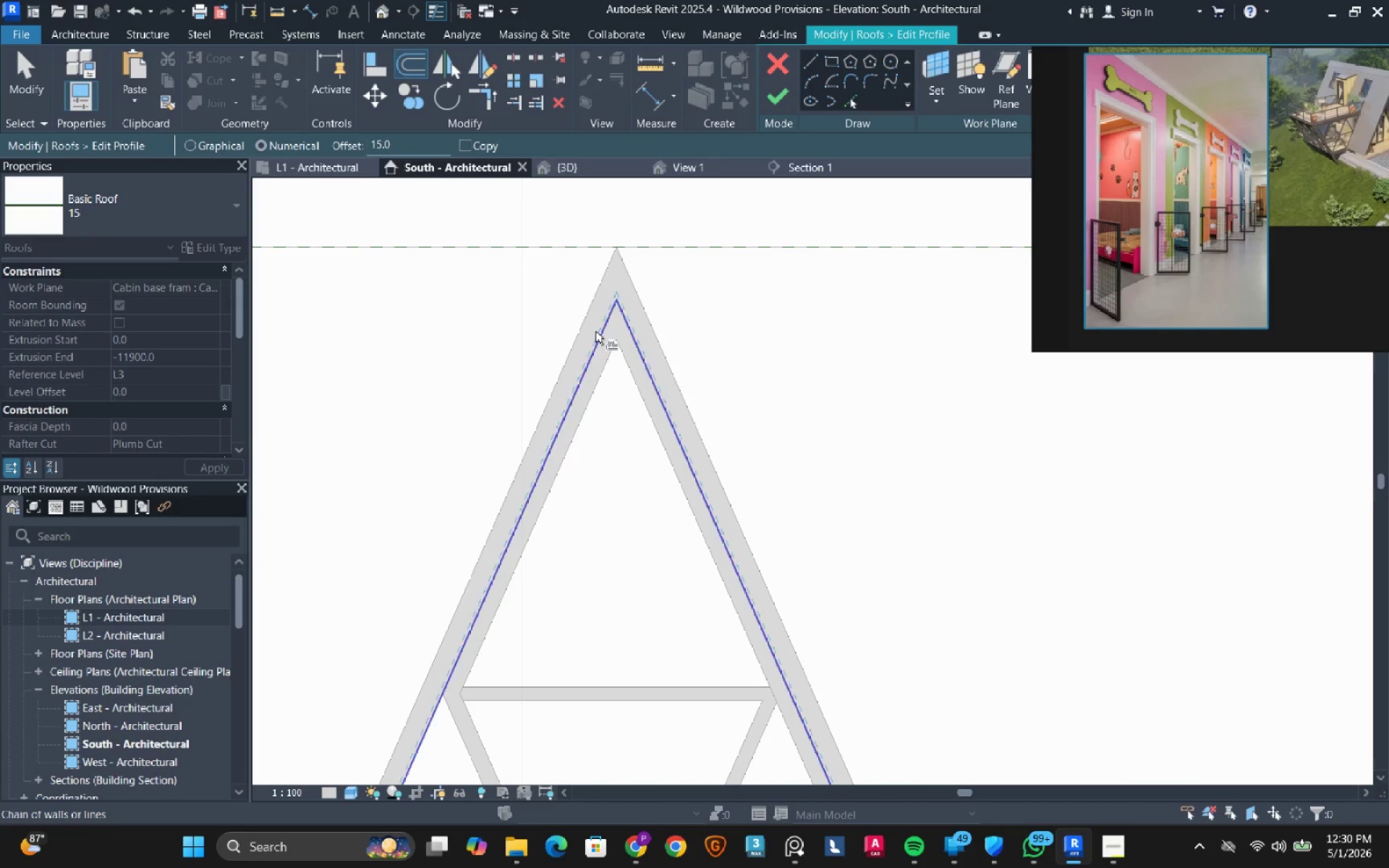 
left_click([595, 331])
 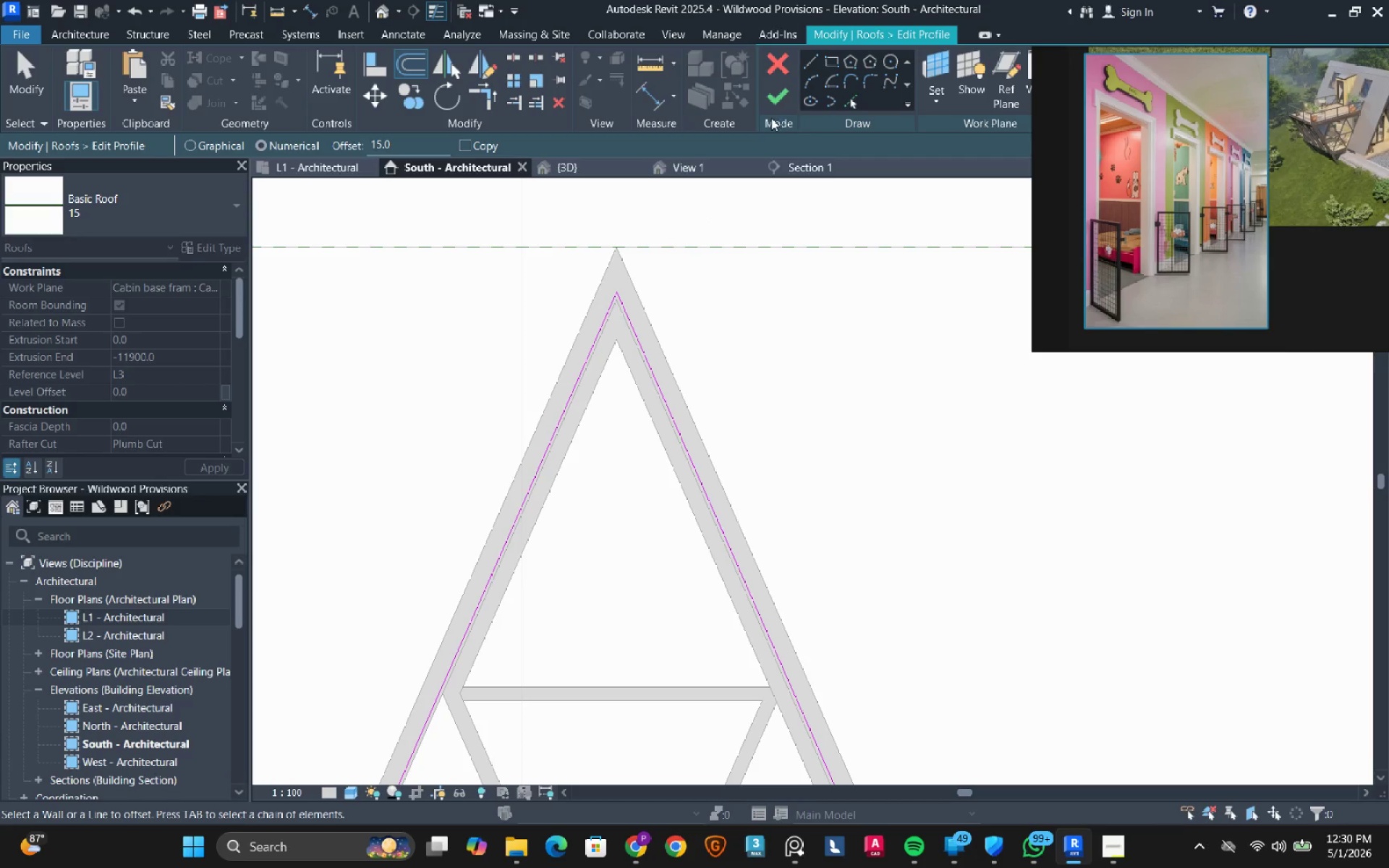 
left_click([778, 96])
 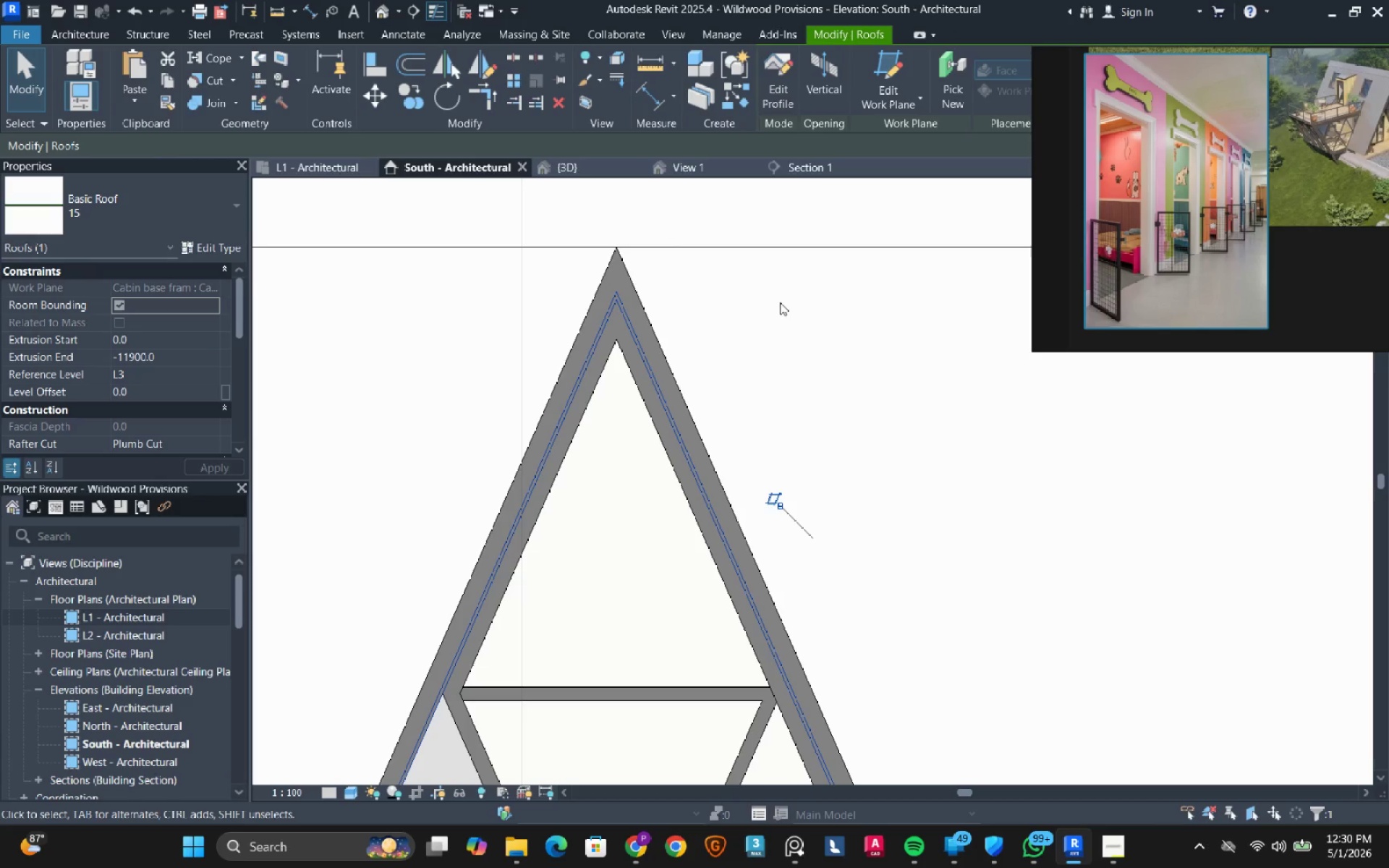 
key(Escape)
 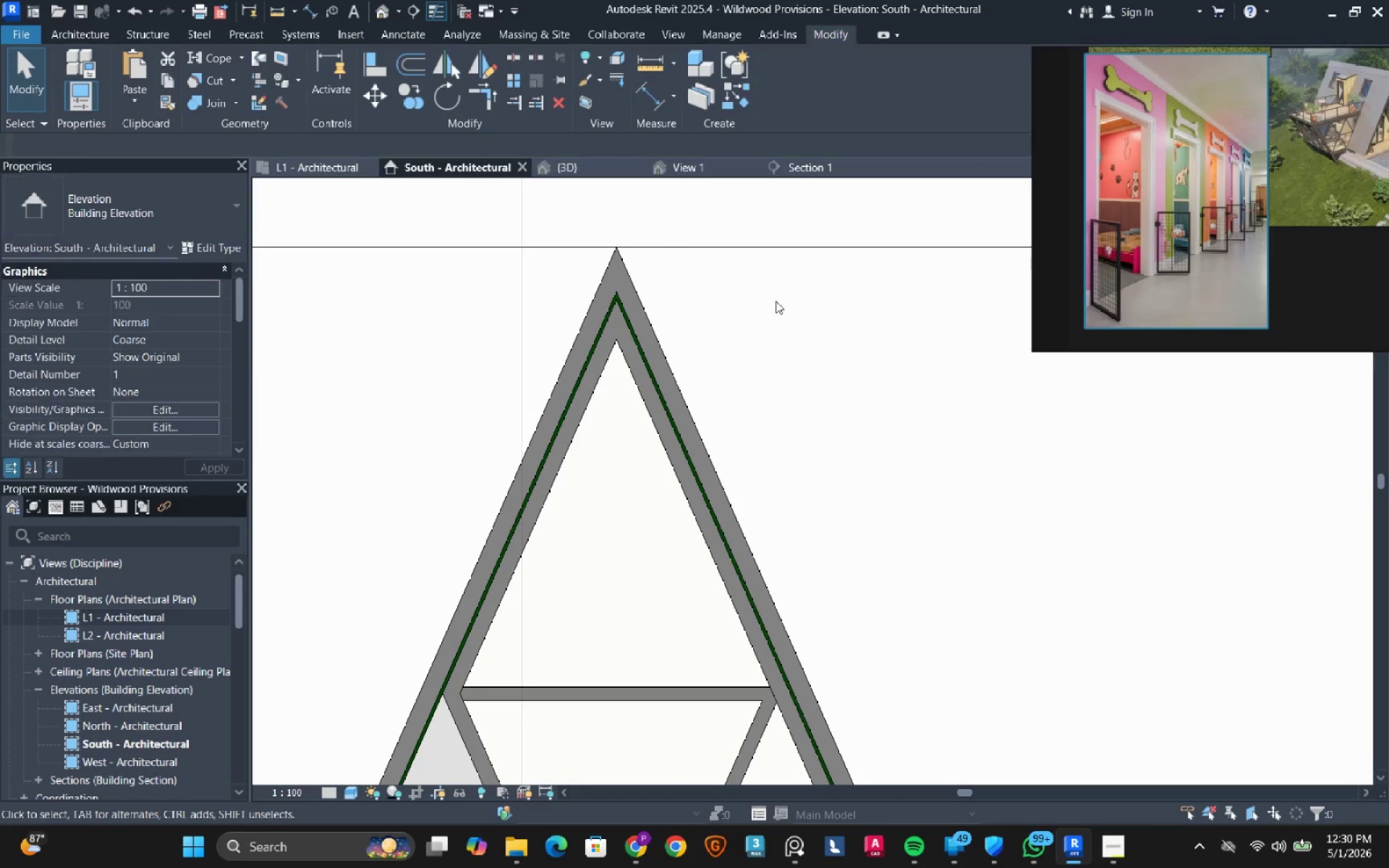 
key(Escape)
 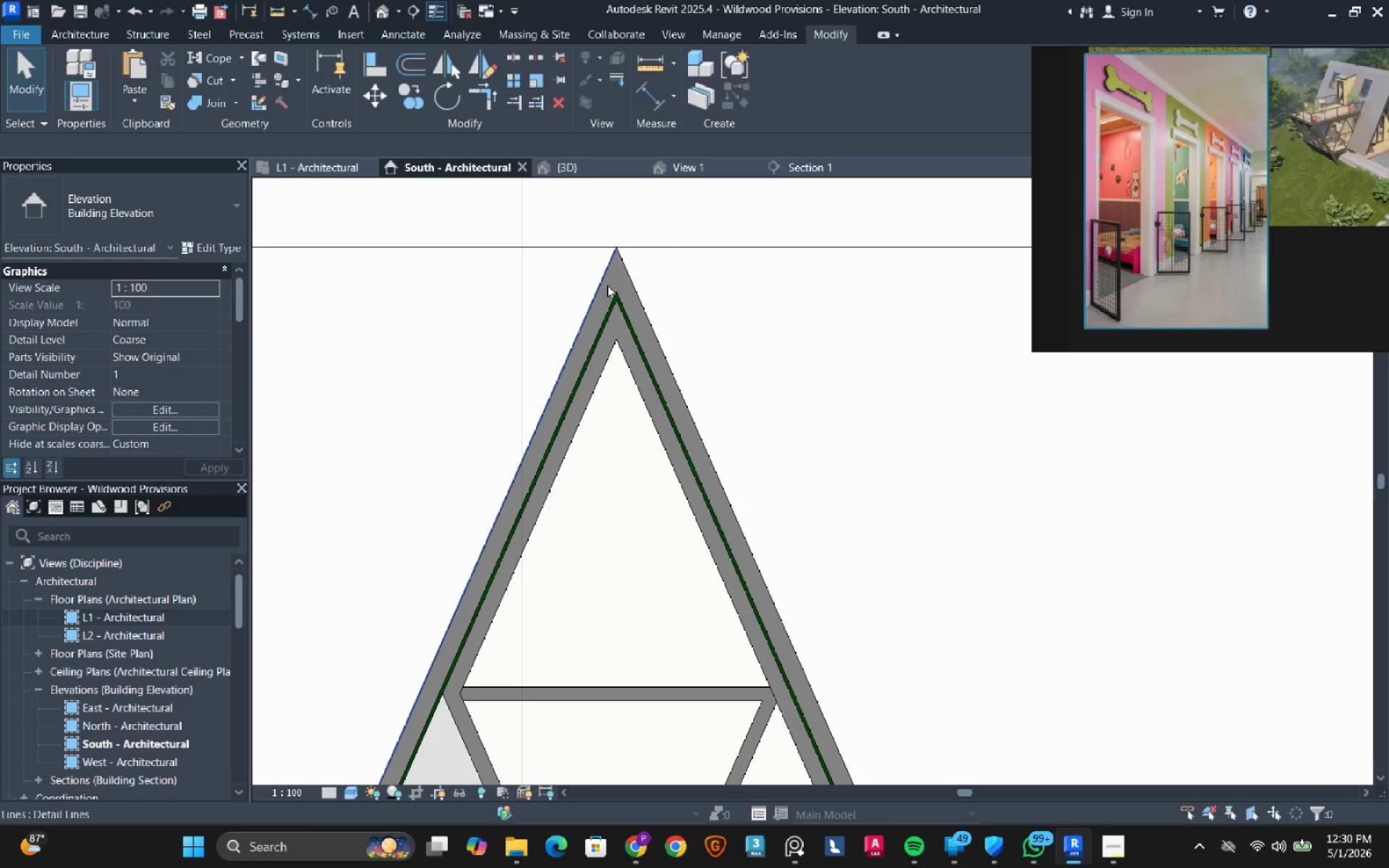 
left_click([616, 271])
 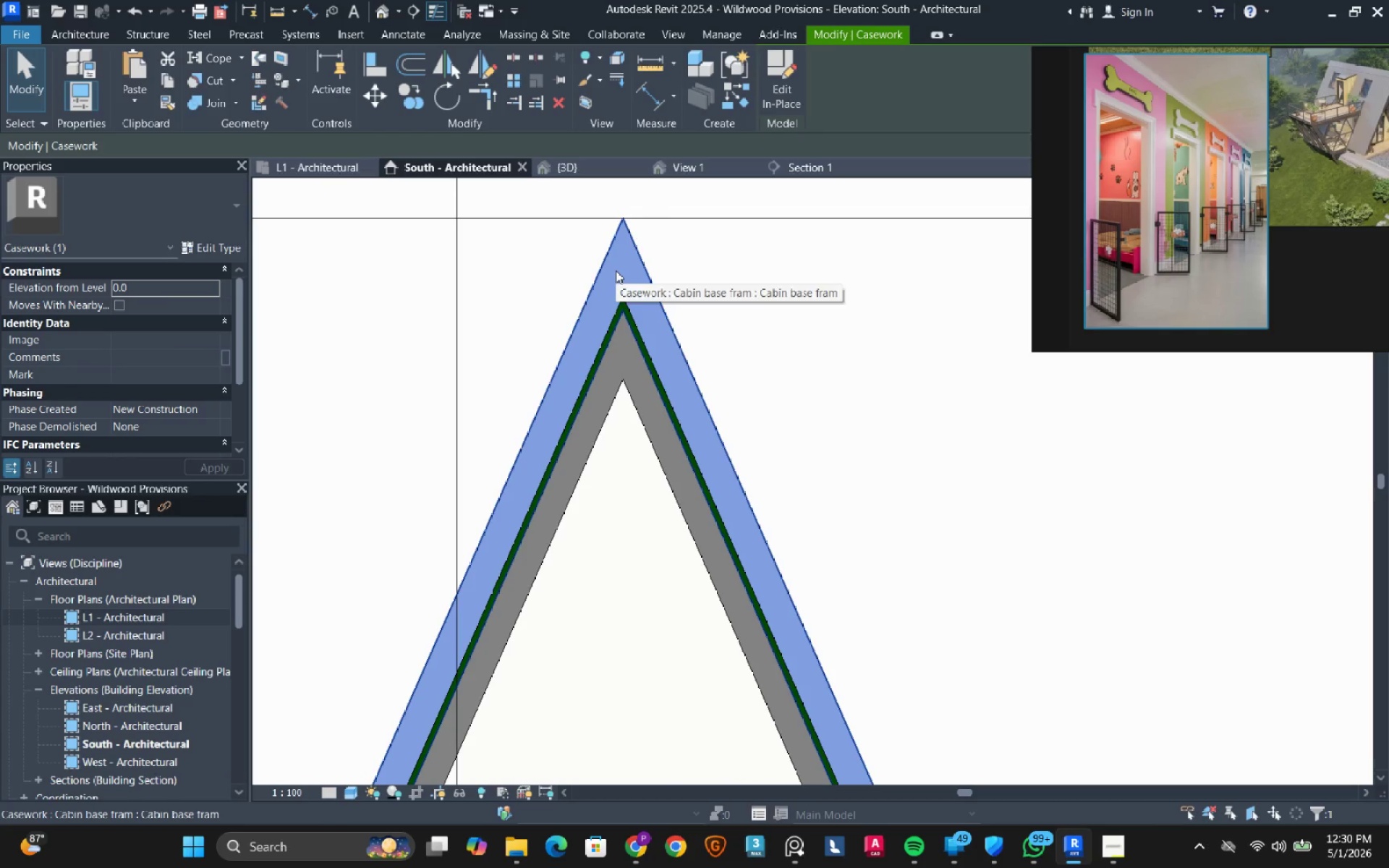 
scroll: coordinate [608, 286], scroll_direction: up, amount: 4.0
 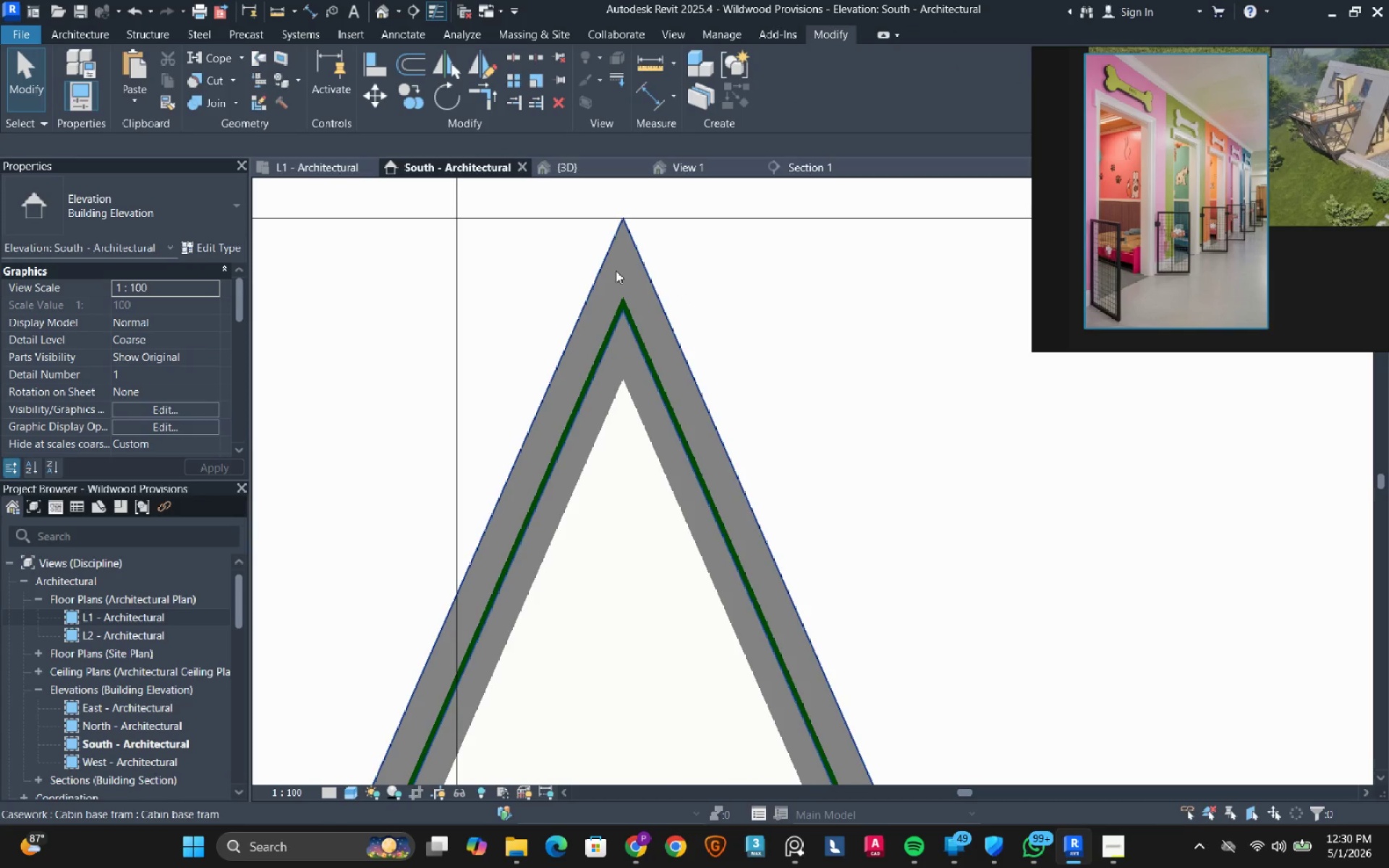 
double_click([616, 271])
 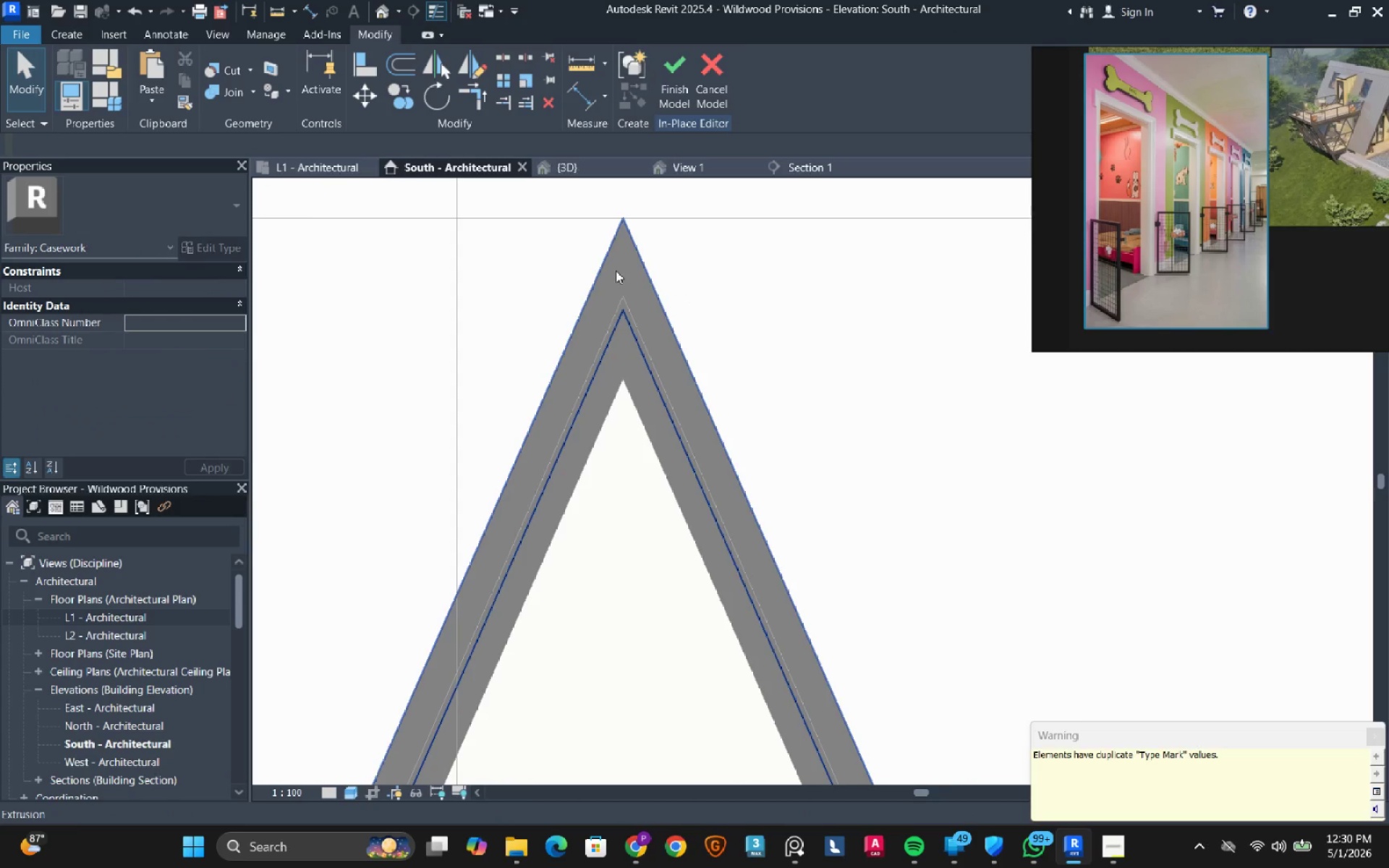 
double_click([616, 271])
 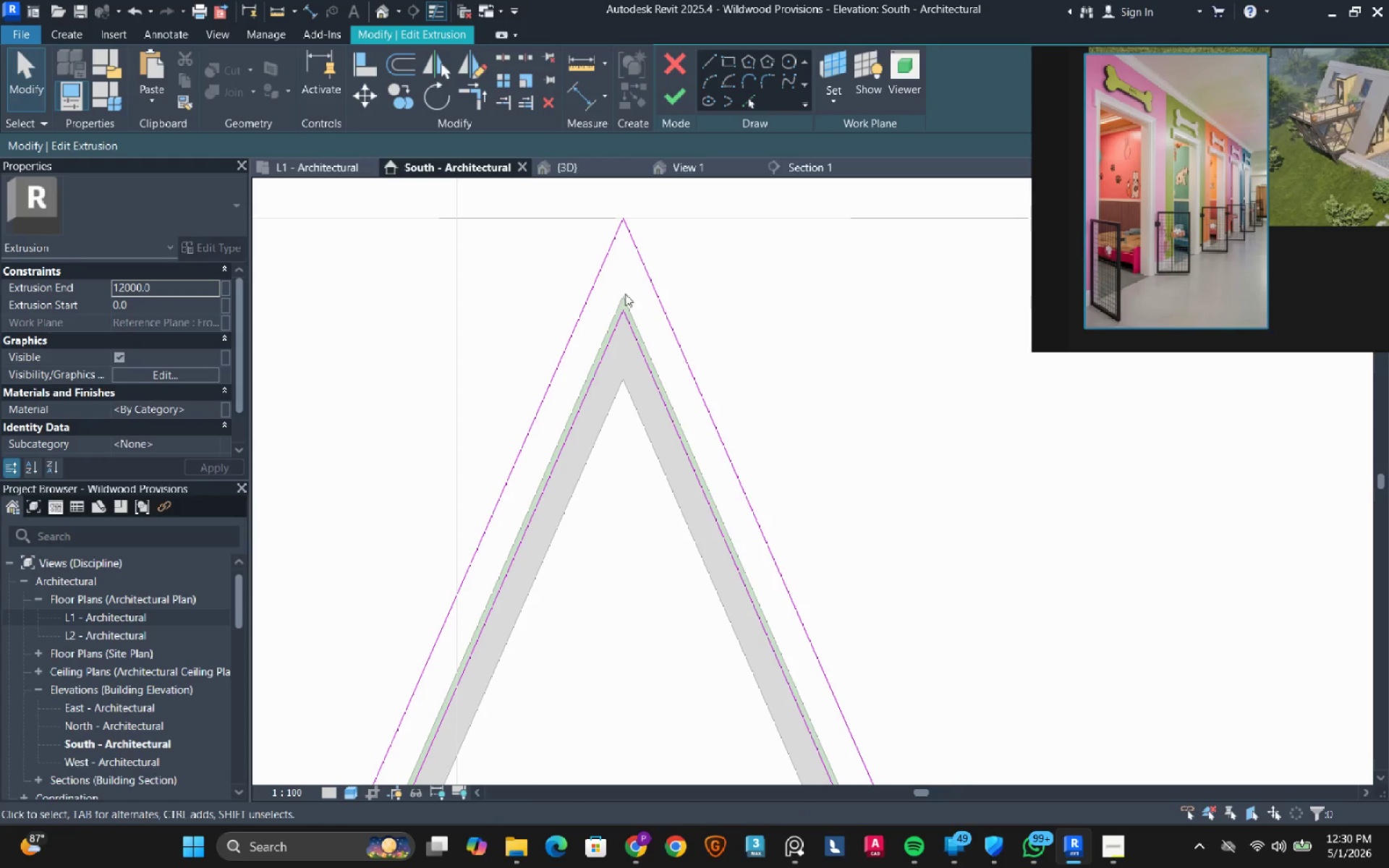 
scroll: coordinate [624, 318], scroll_direction: up, amount: 8.0
 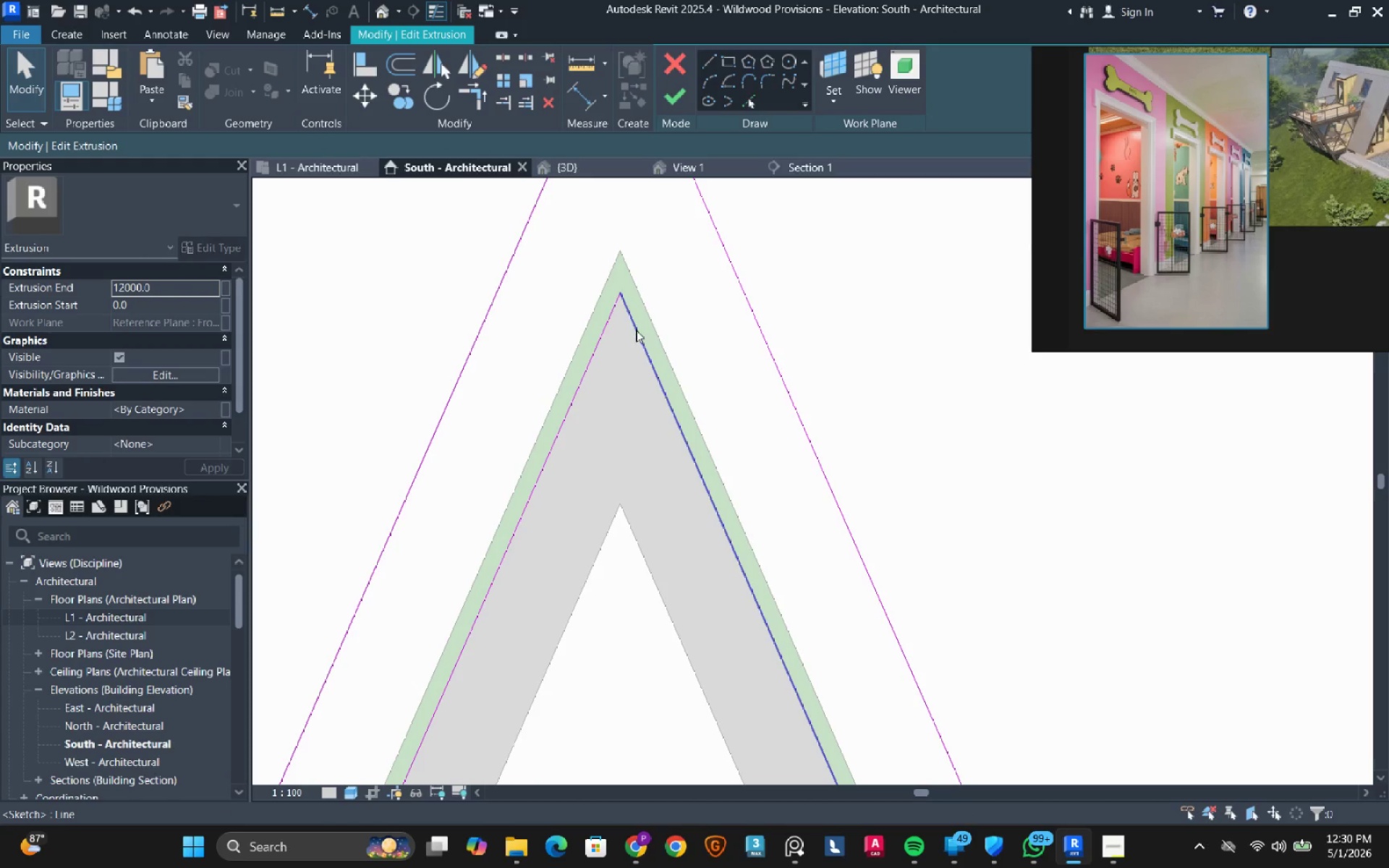 
left_click_drag(start_coordinate=[636, 330], to_coordinate=[652, 325])
 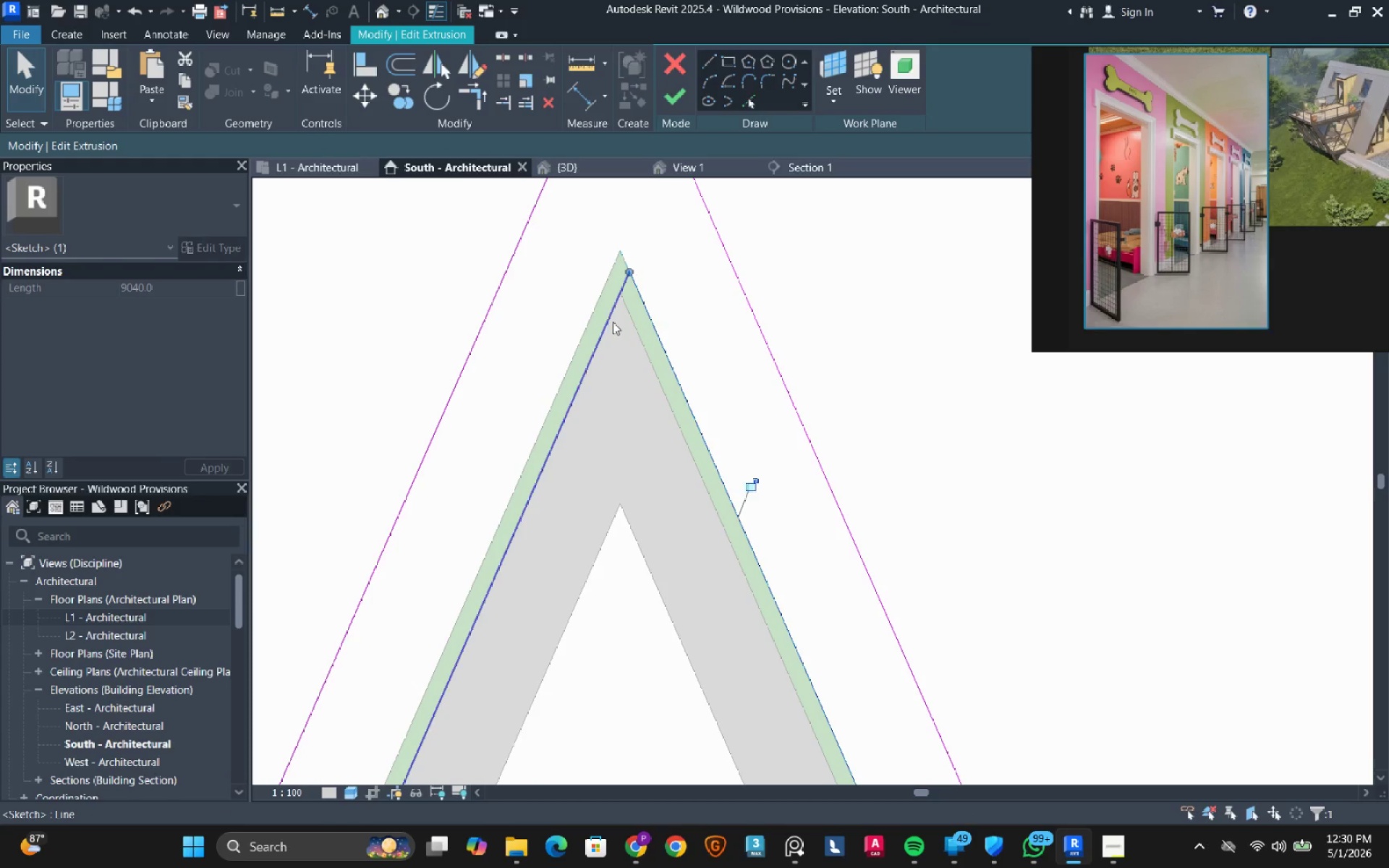 
left_click_drag(start_coordinate=[611, 320], to_coordinate=[602, 314])
 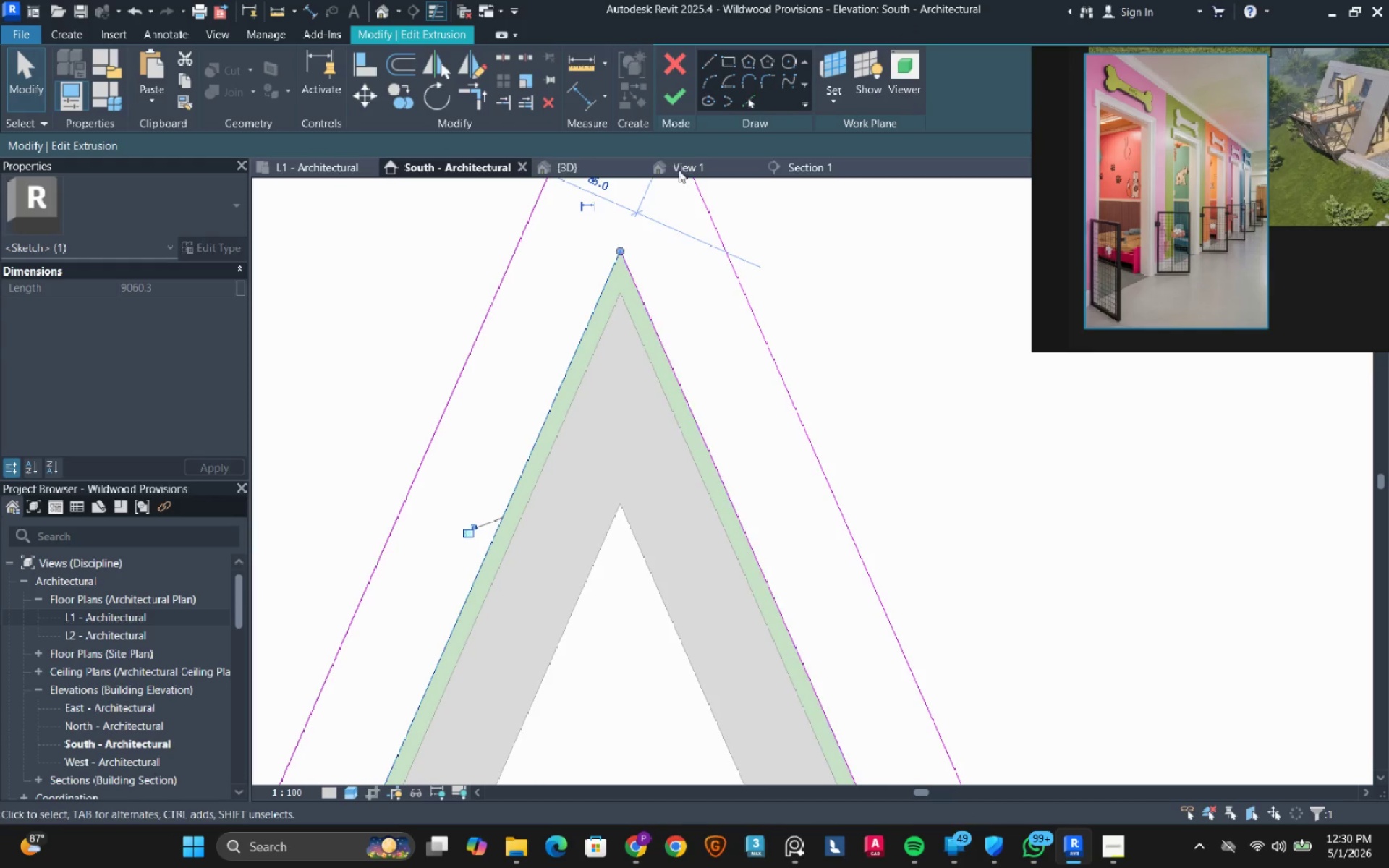 
key(Escape)
 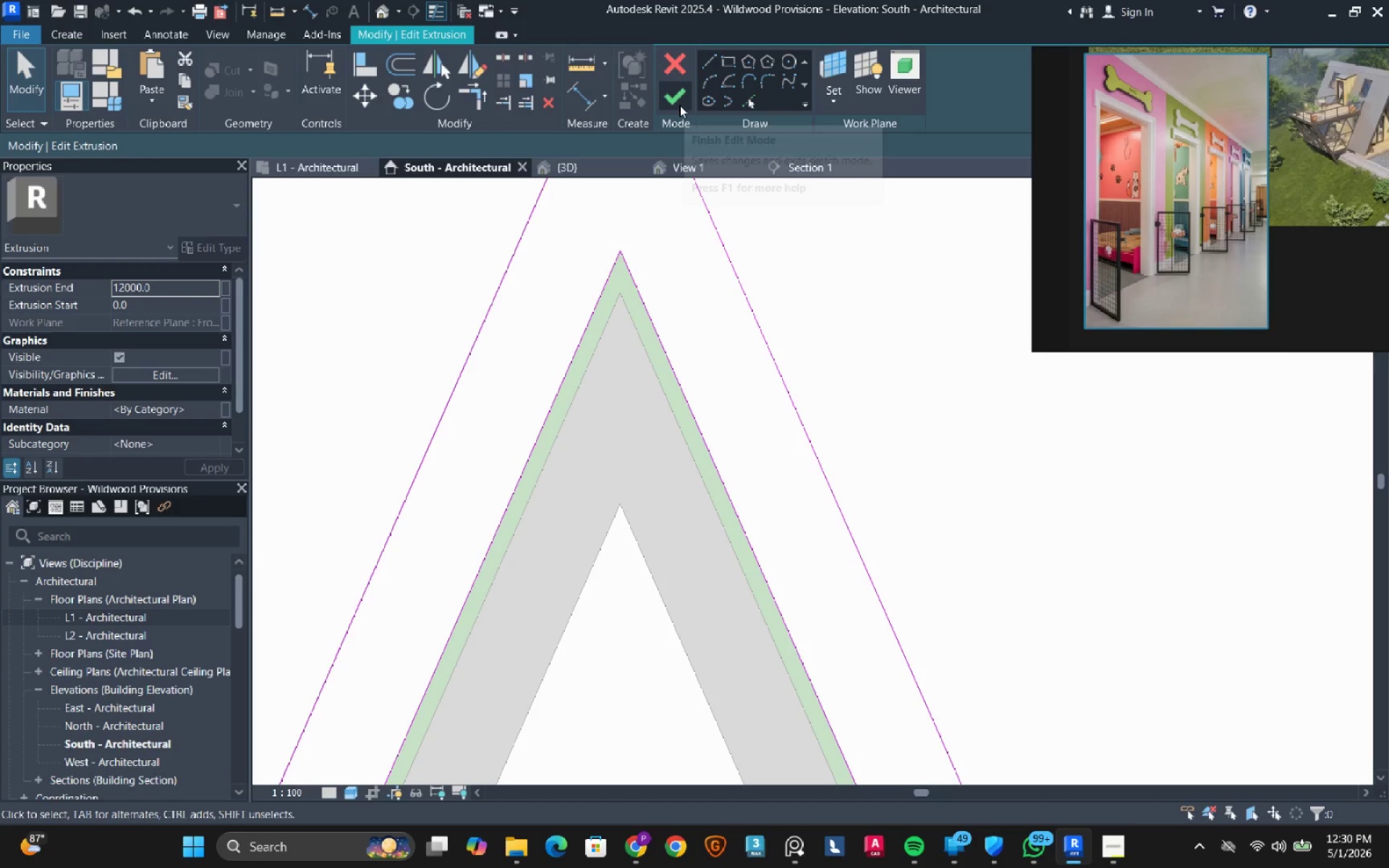 
left_click([679, 105])
 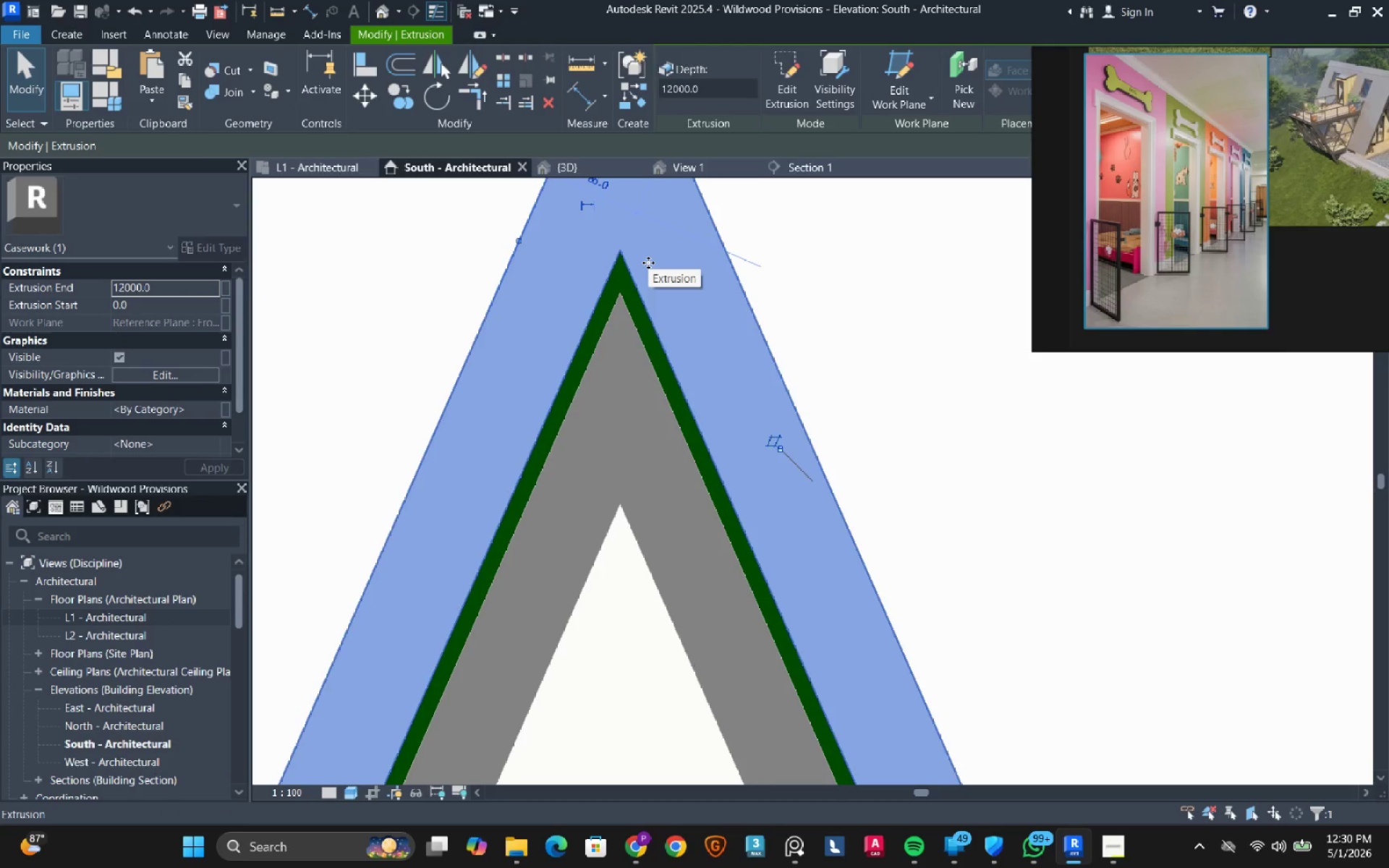 
key(Escape)
 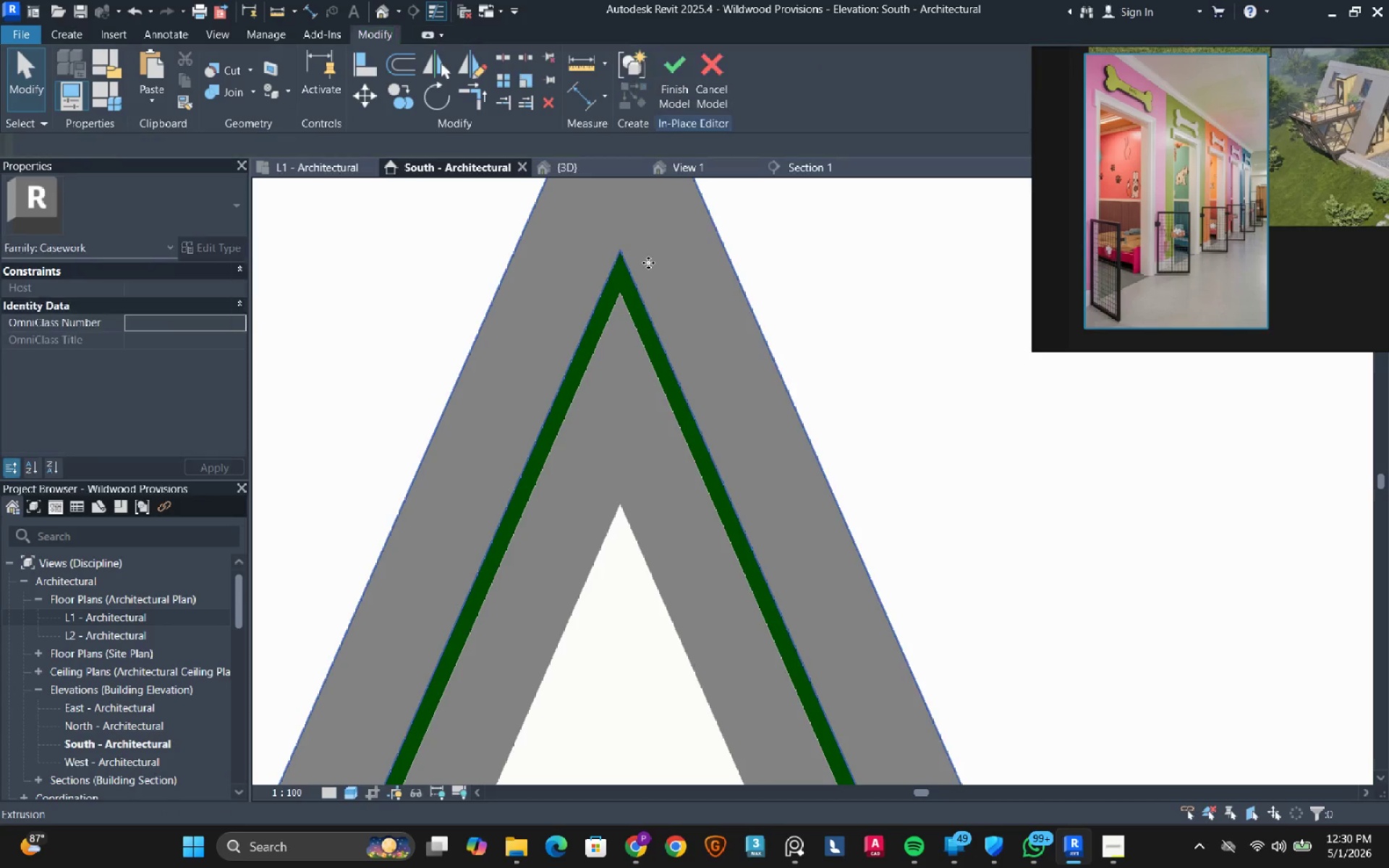 
key(Escape)
 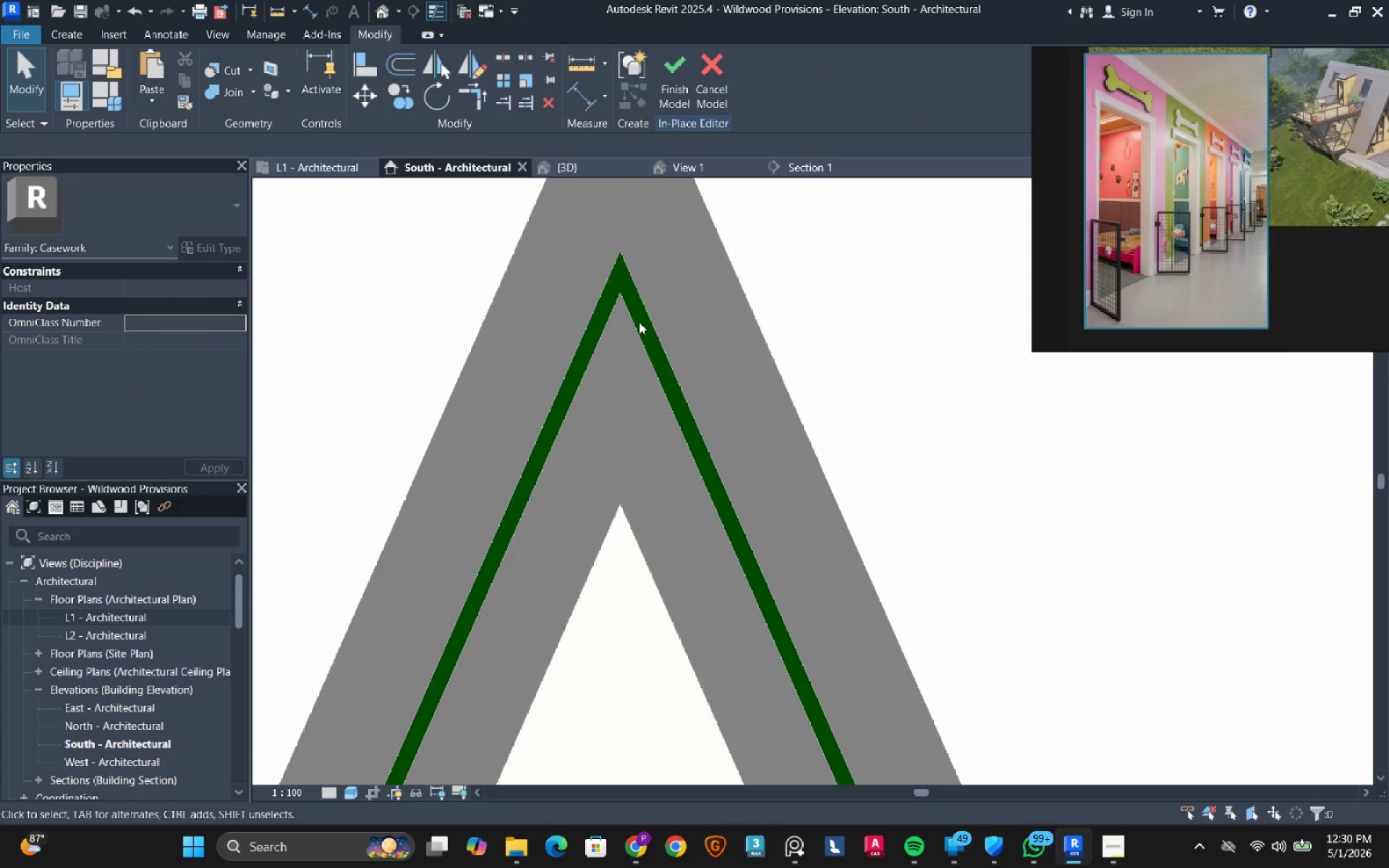 
hold_key(key=ShiftLeft, duration=1.16)
 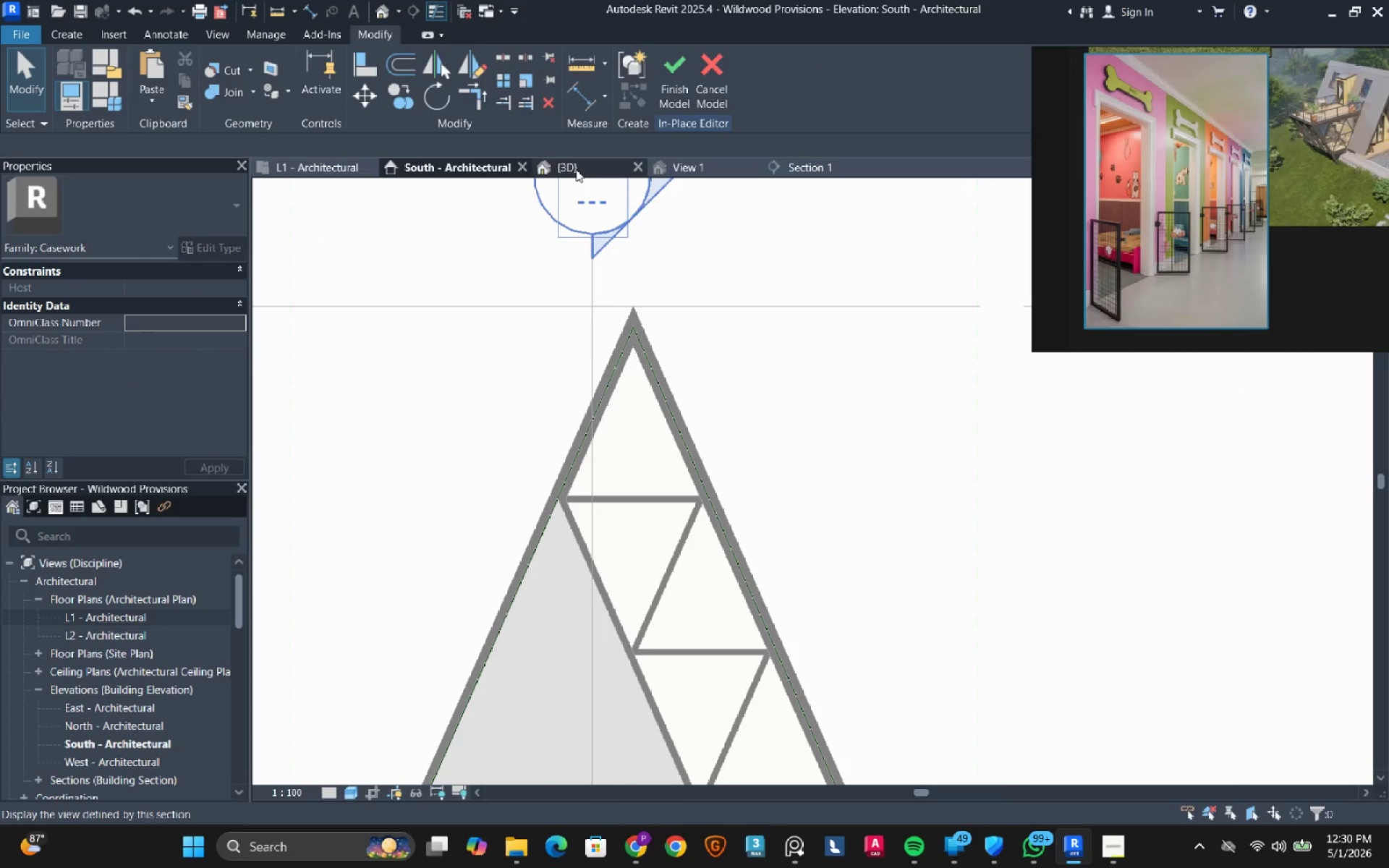 
scroll: coordinate [643, 305], scroll_direction: down, amount: 18.0
 